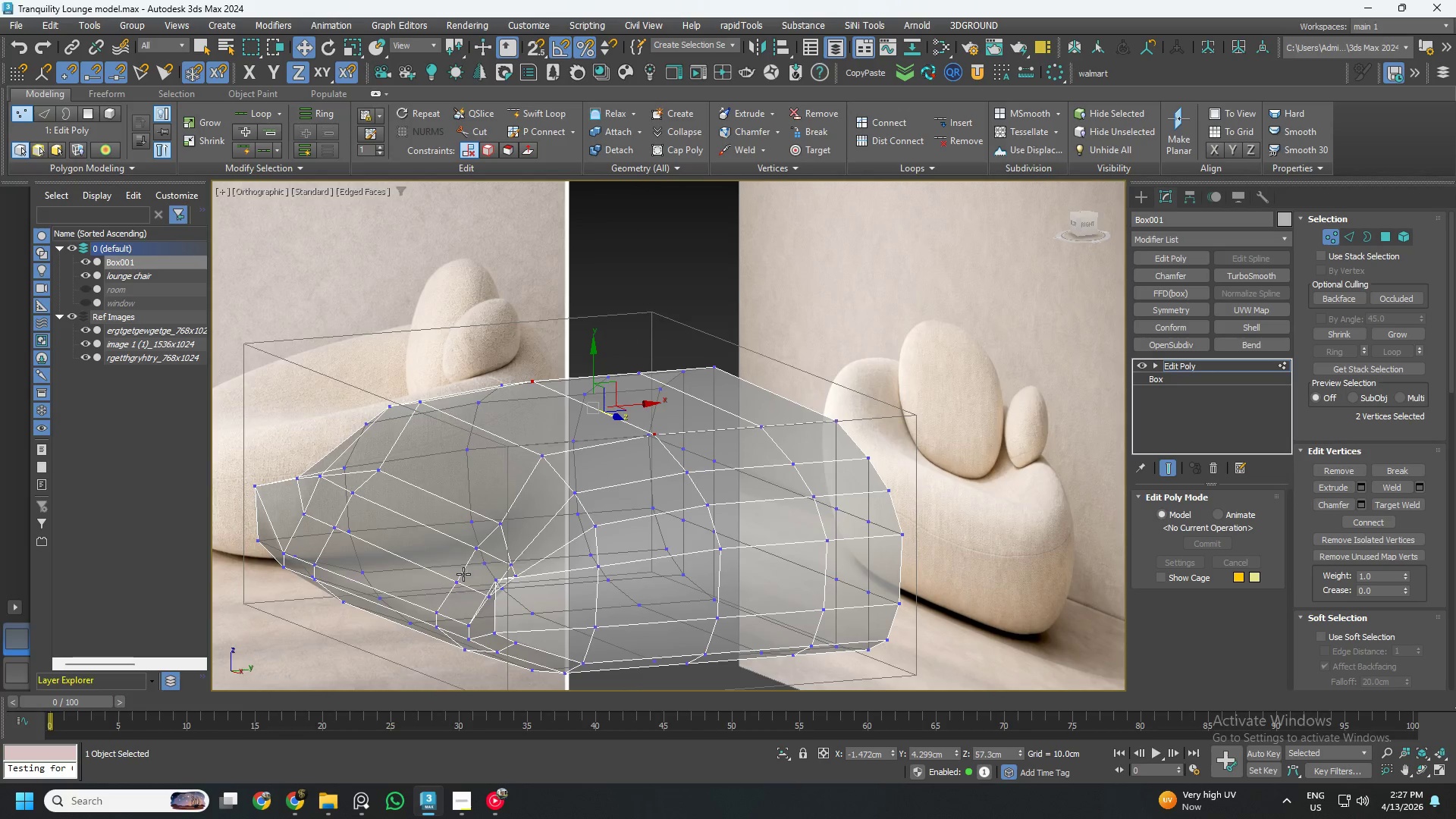 
scroll: coordinate [394, 516], scroll_direction: down, amount: 1.0
 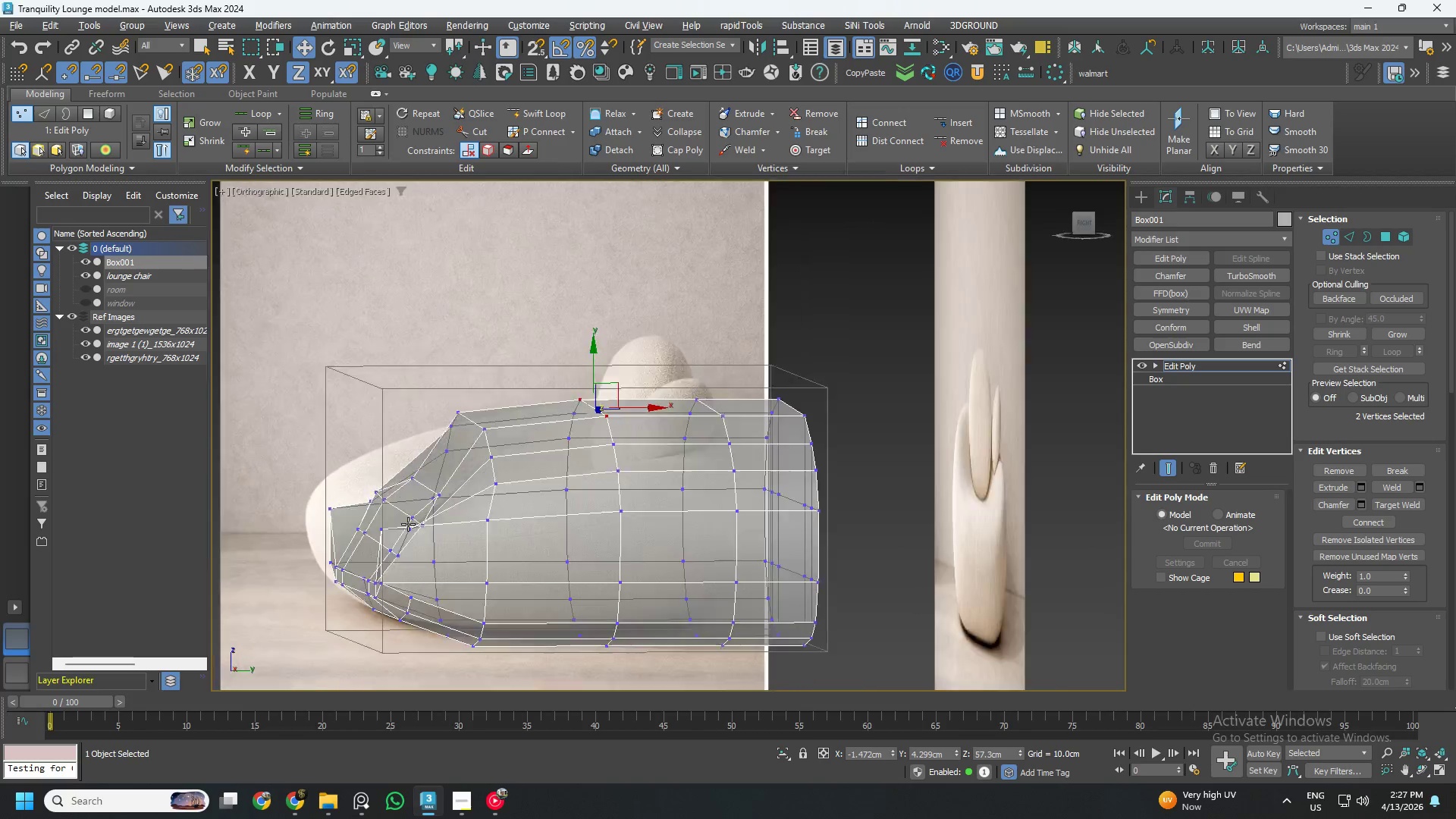 
hold_key(key=AltLeft, duration=0.56)
 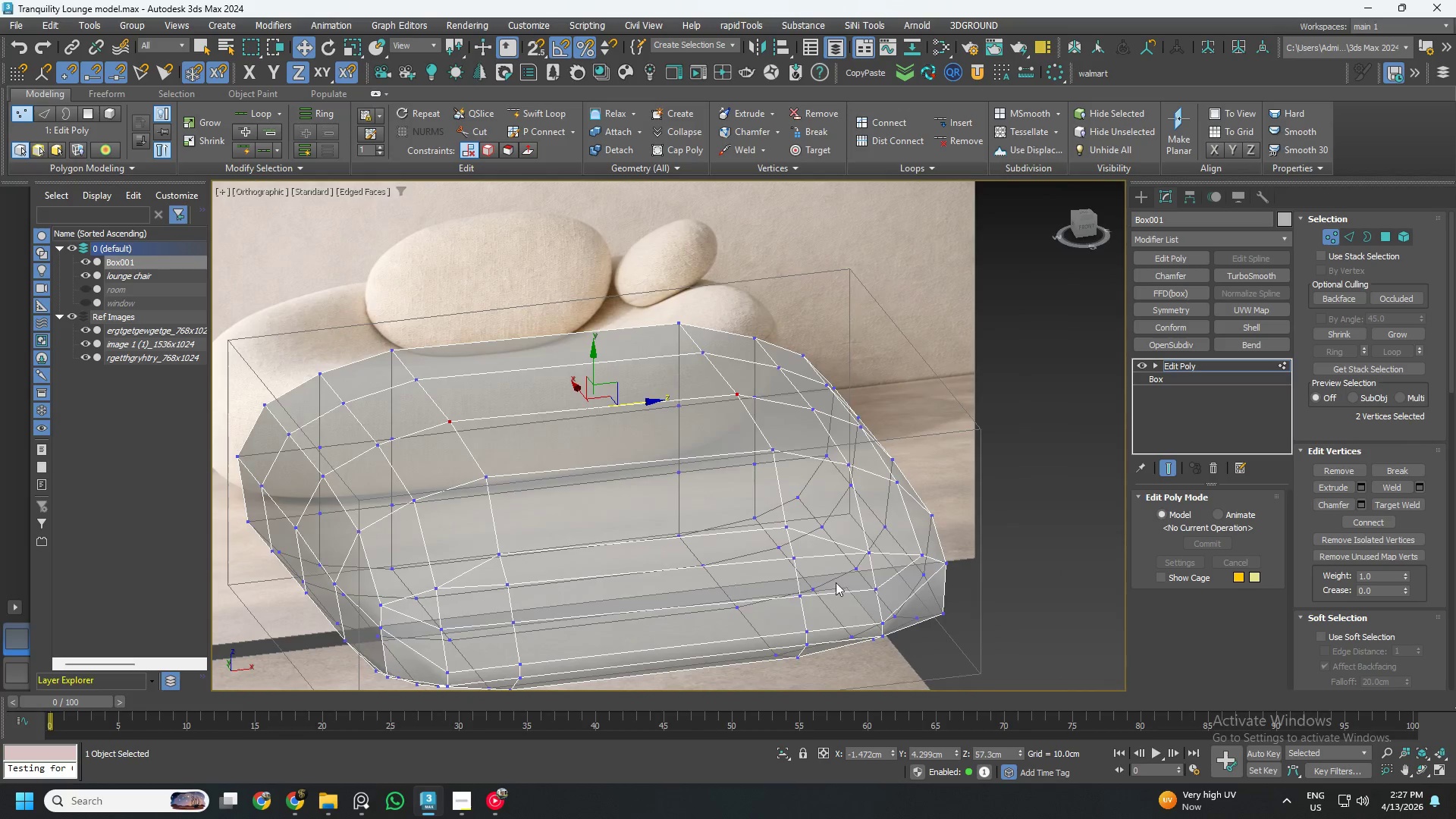 
hold_key(key=AltLeft, duration=0.73)
 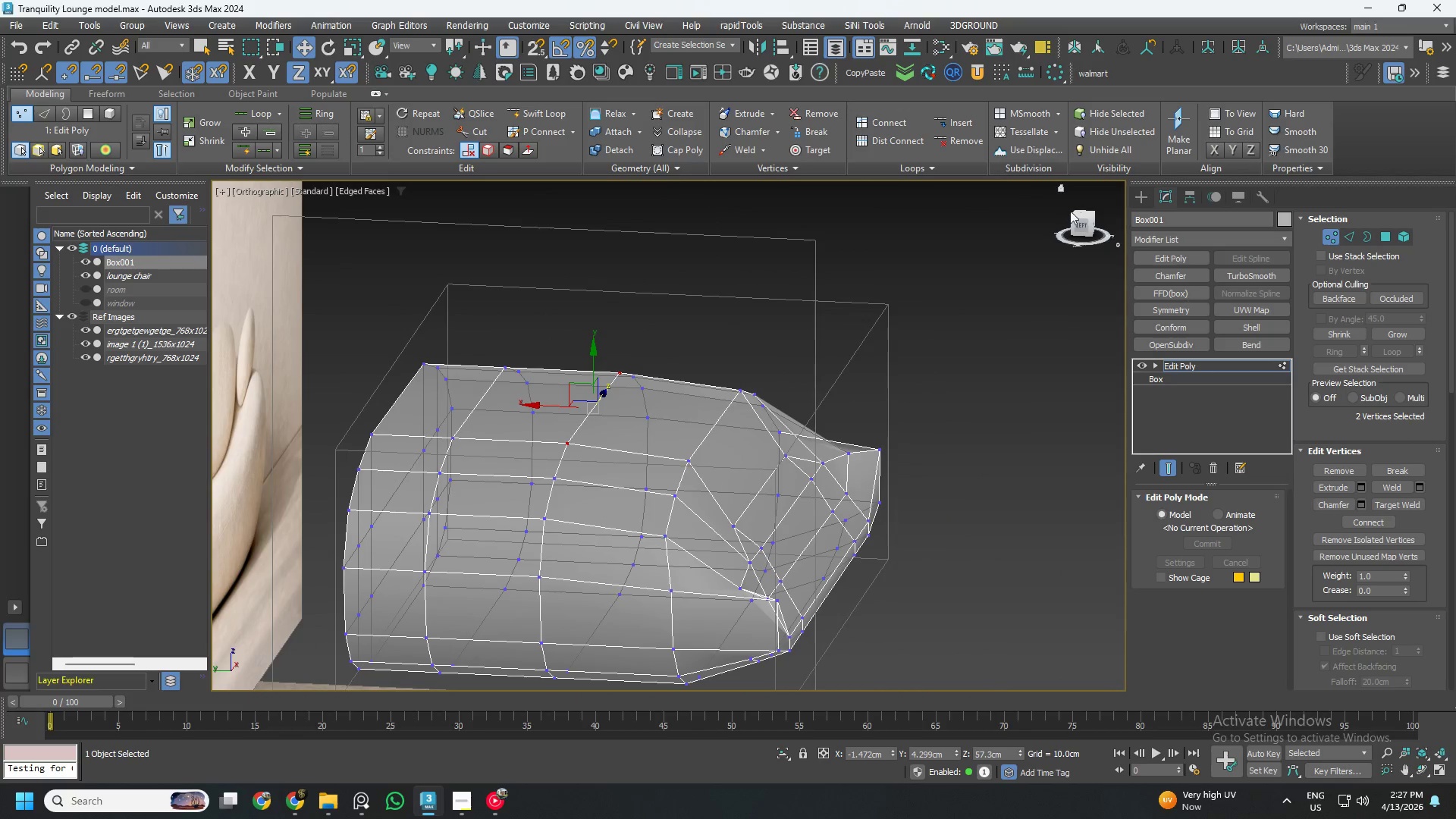 
left_click([1081, 224])
 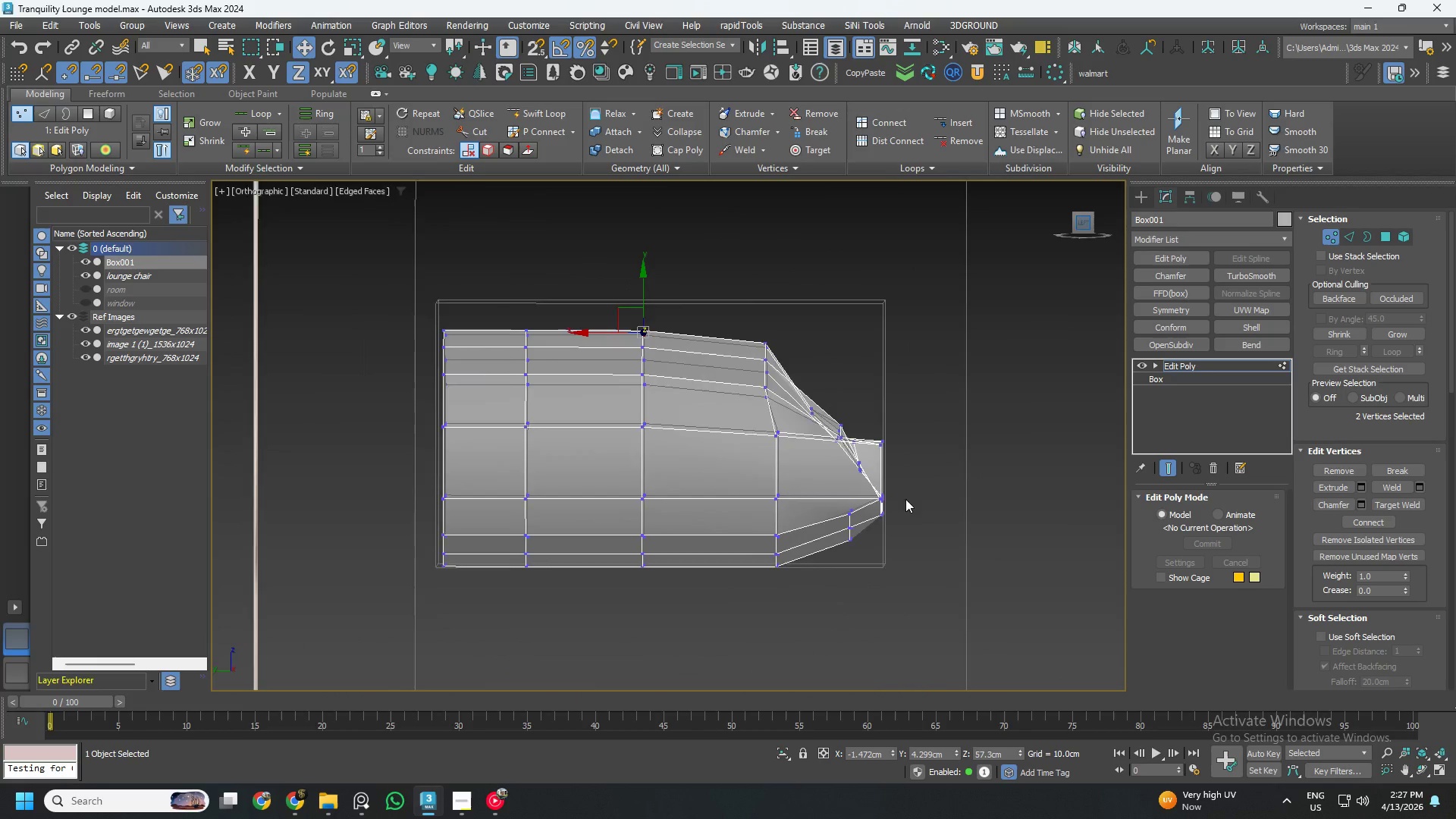 
left_click_drag(start_coordinate=[912, 381], to_coordinate=[814, 446])
 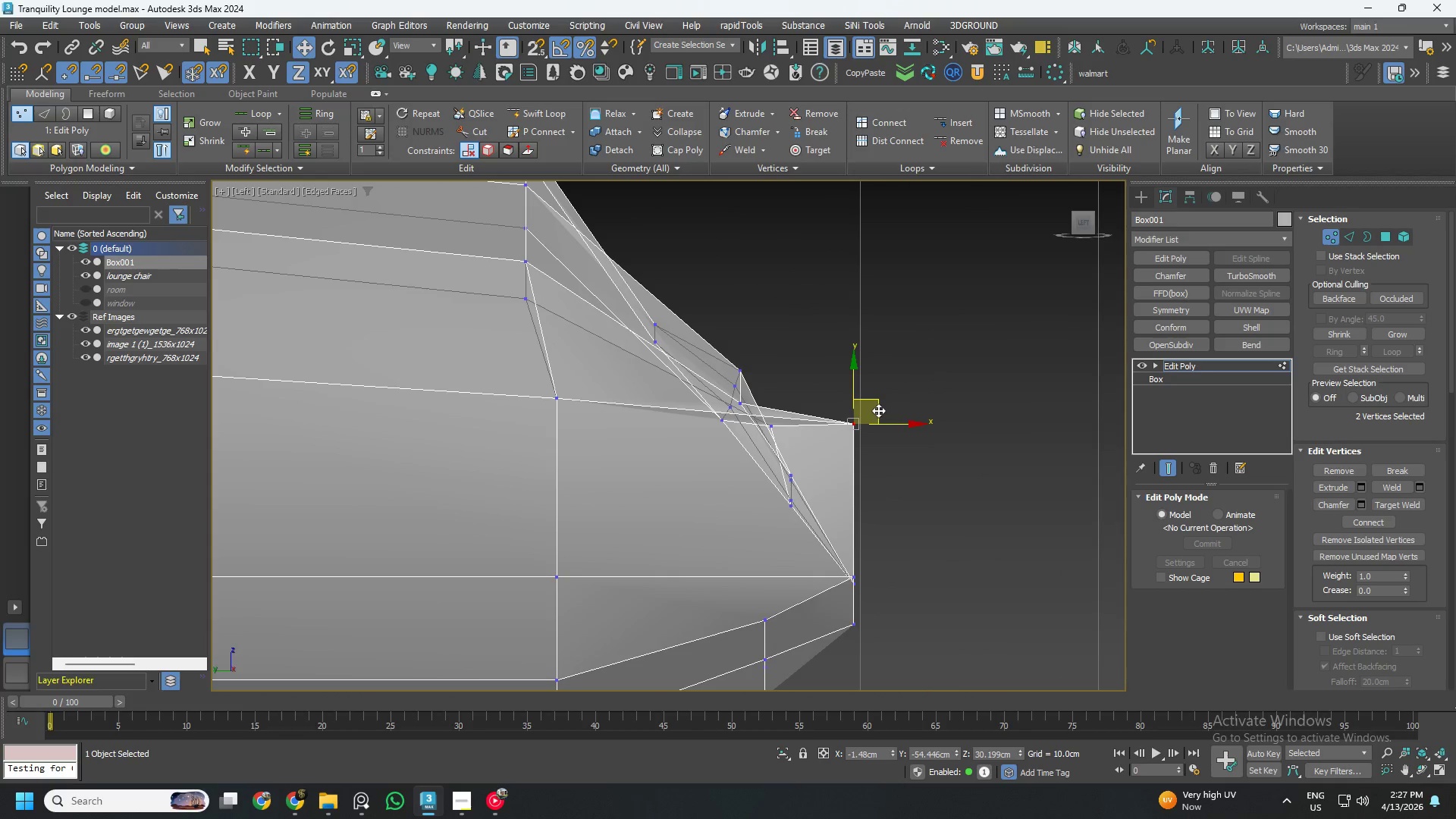 
scroll: coordinate [896, 450], scroll_direction: up, amount: 3.0
 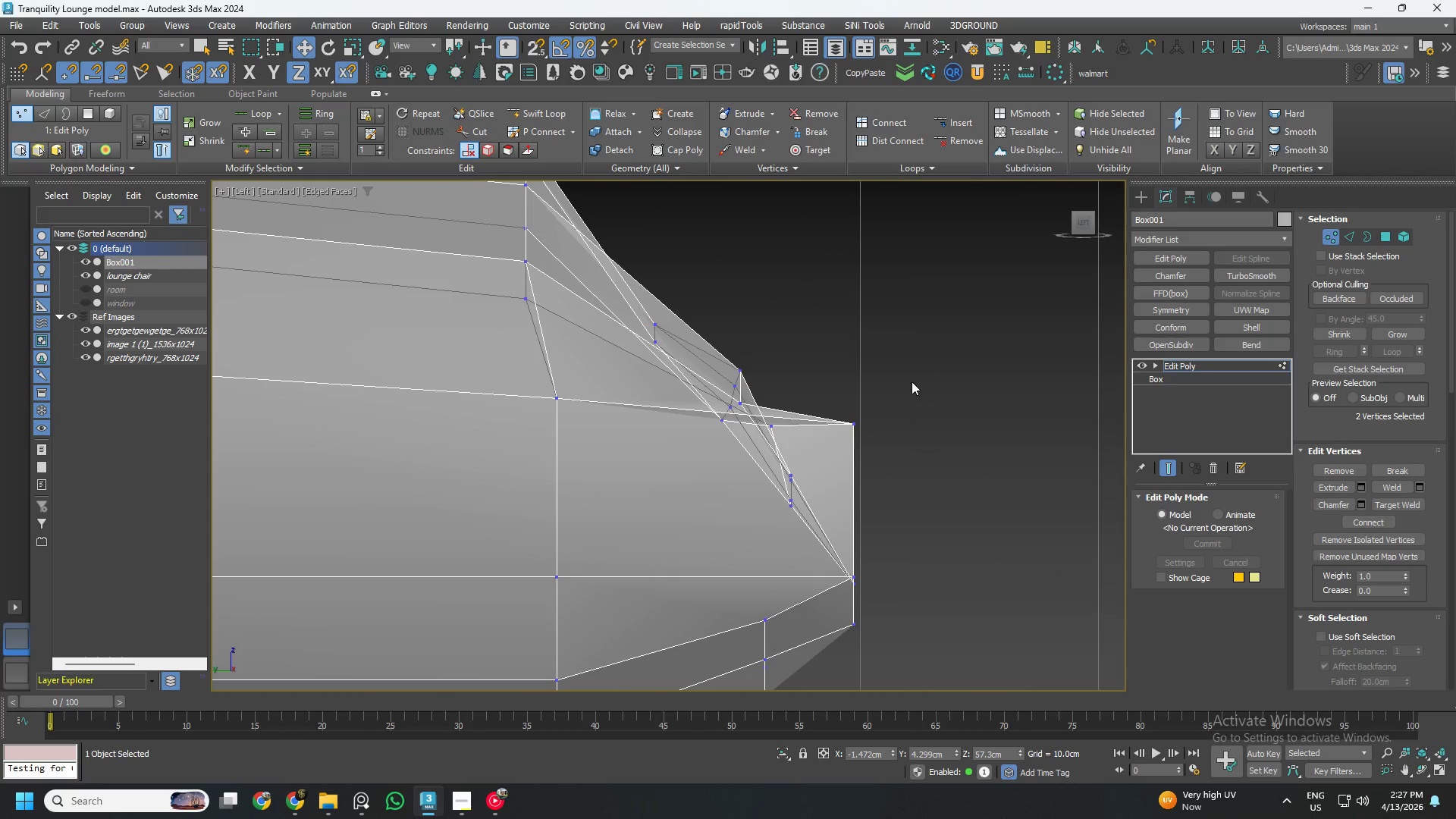 
left_click_drag(start_coordinate=[878, 410], to_coordinate=[795, 475])
 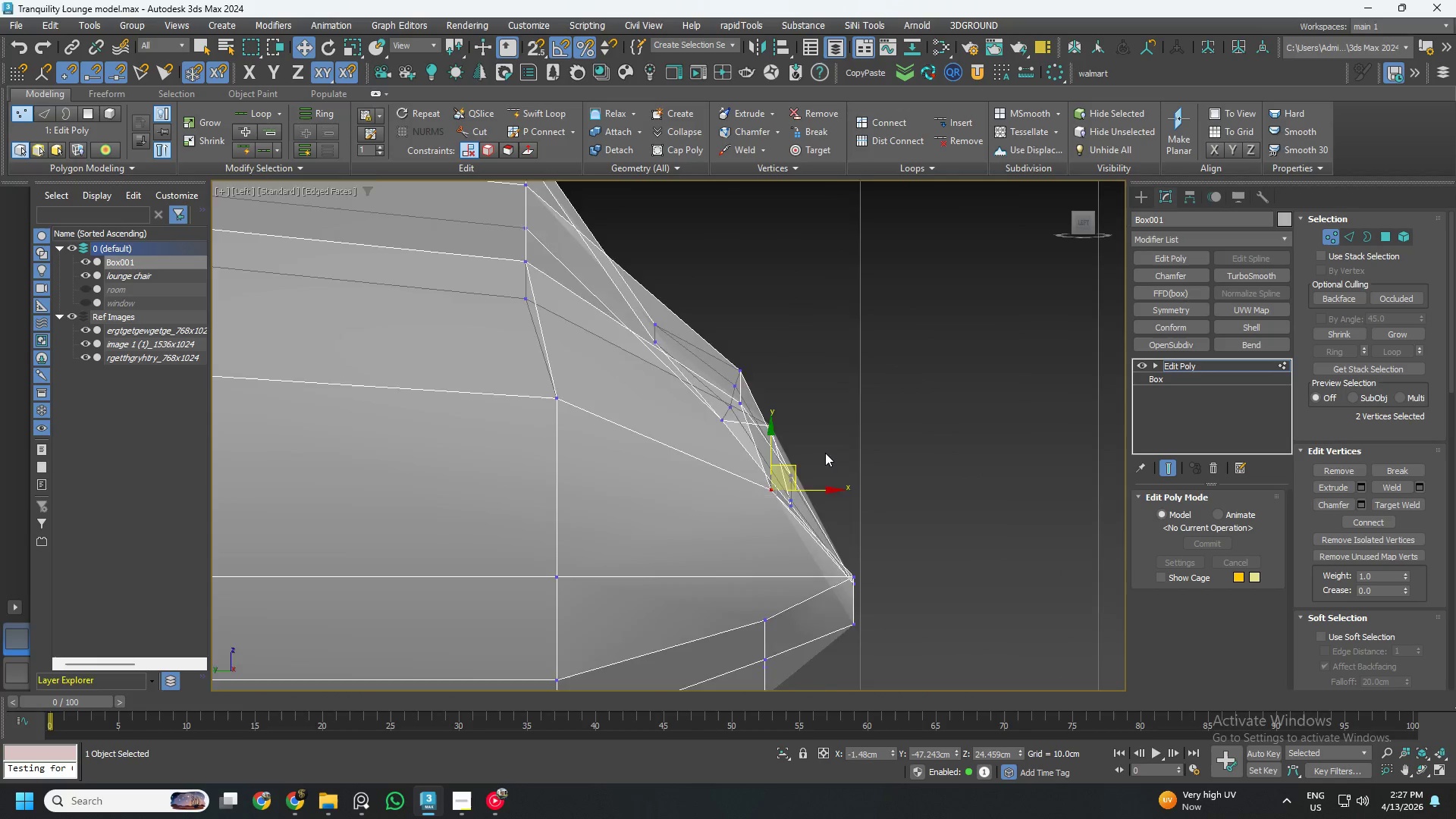 
hold_key(key=AltLeft, duration=0.55)
 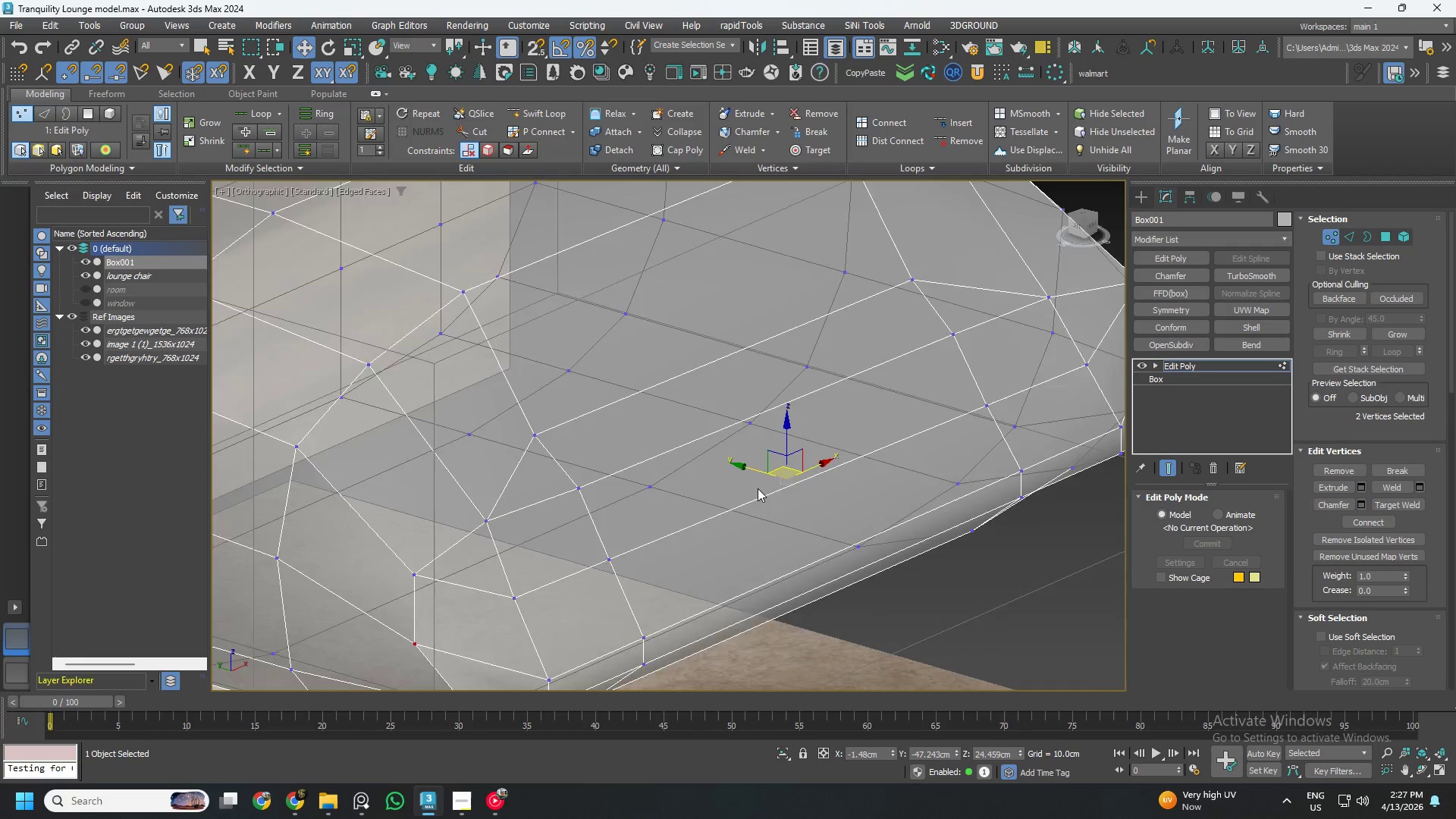 
scroll: coordinate [825, 453], scroll_direction: down, amount: 1.0
 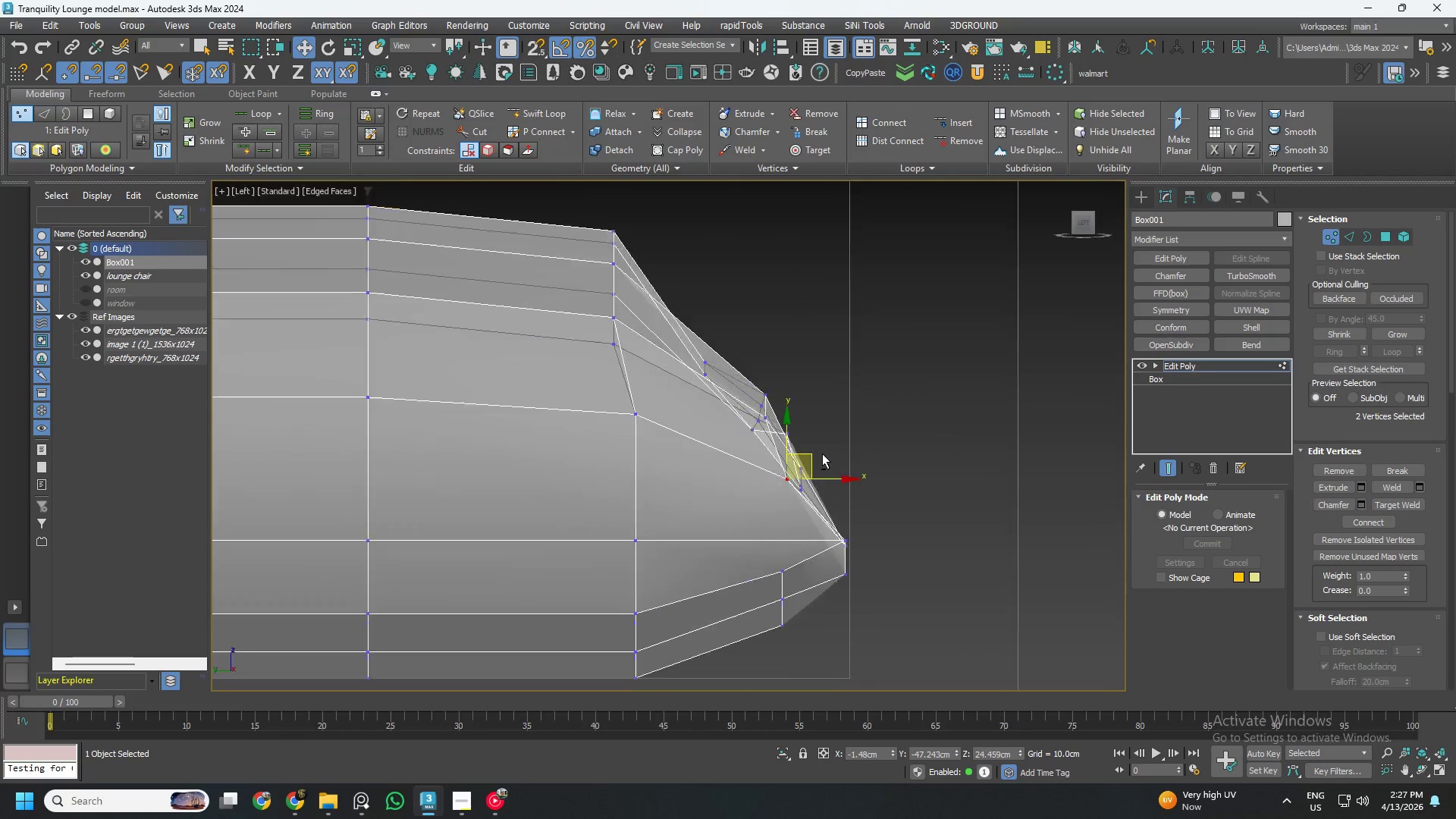 
hold_key(key=AltLeft, duration=1.11)
 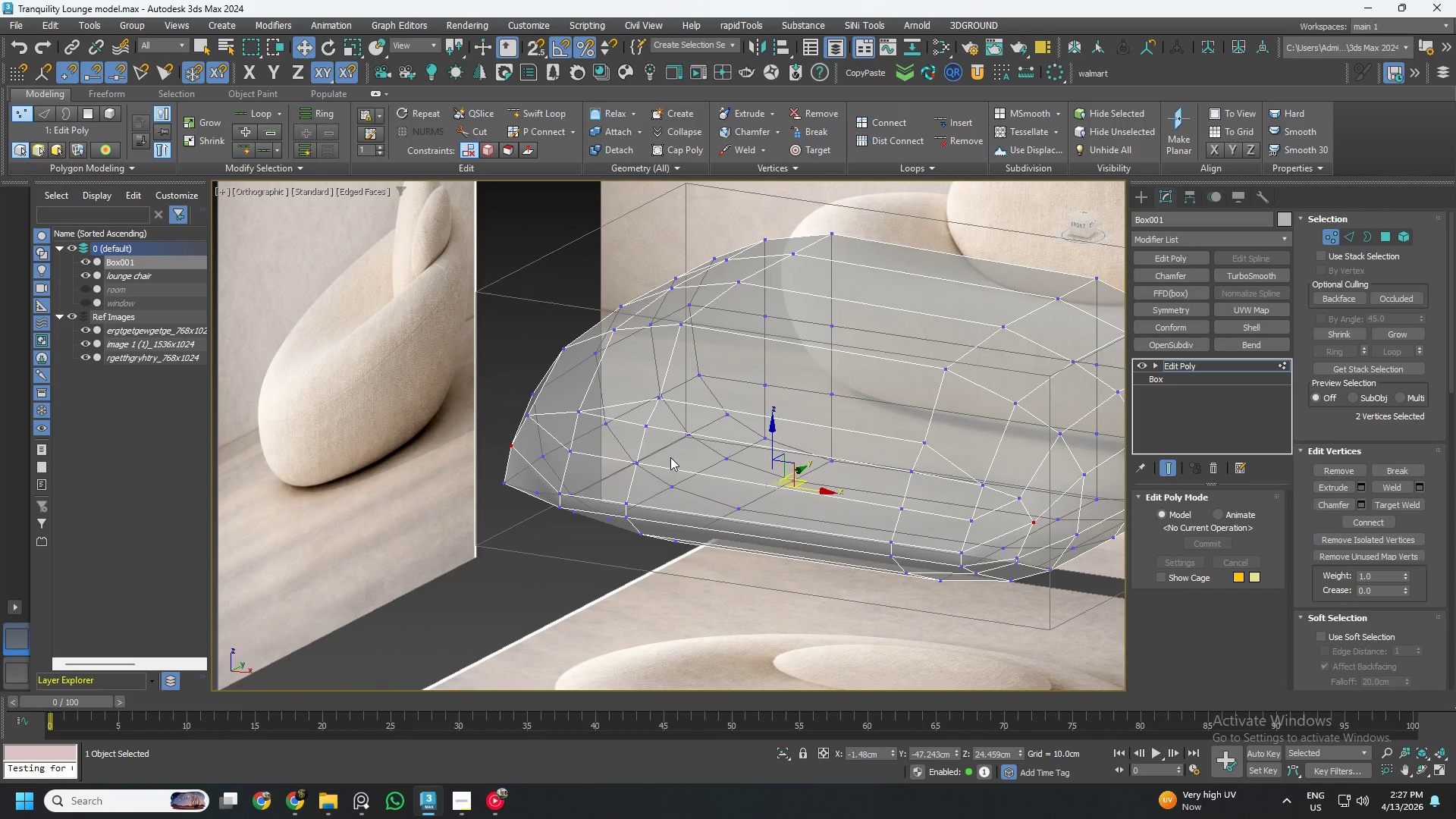 
scroll: coordinate [758, 488], scroll_direction: down, amount: 2.0
 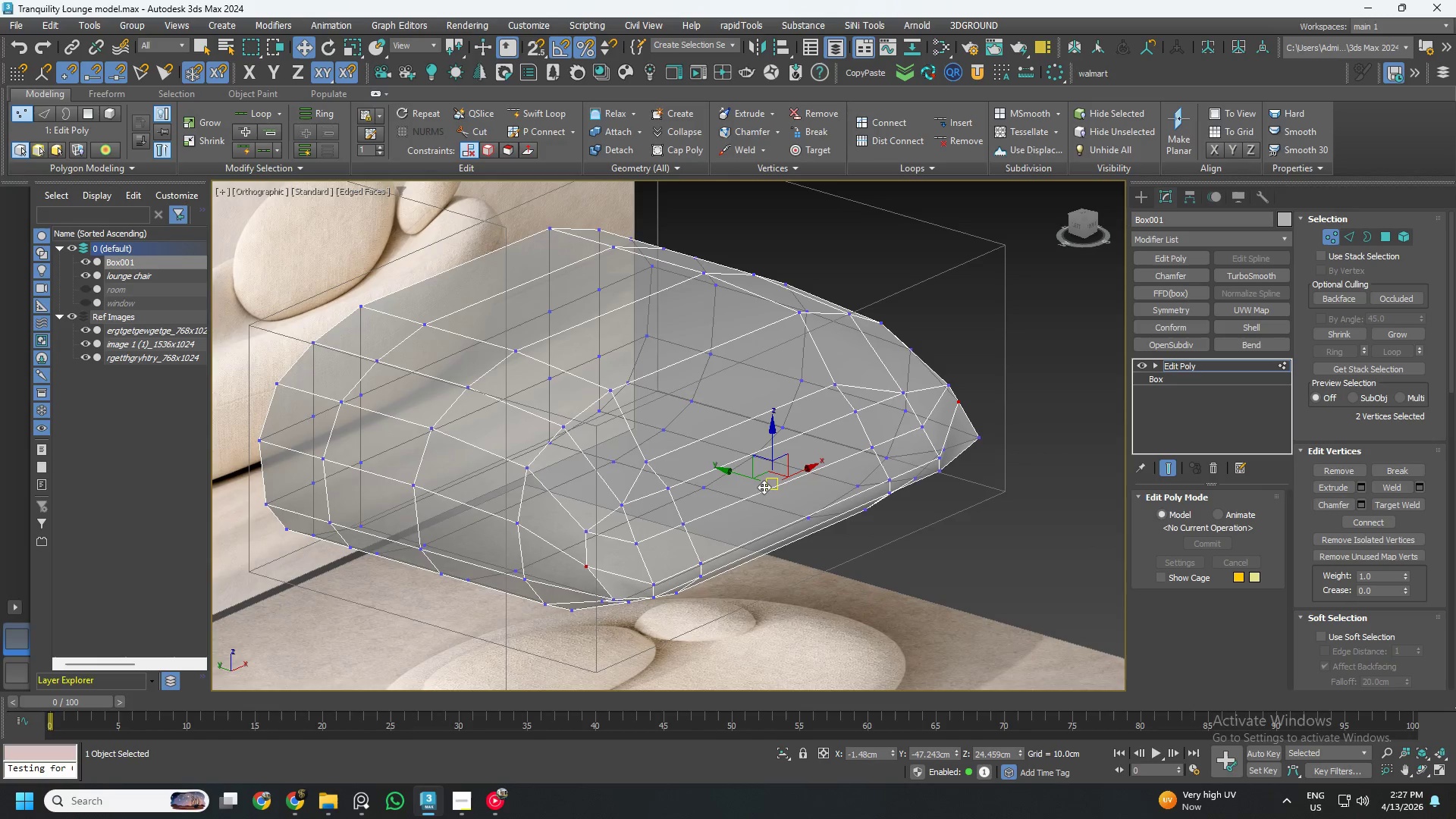 
key(2)
 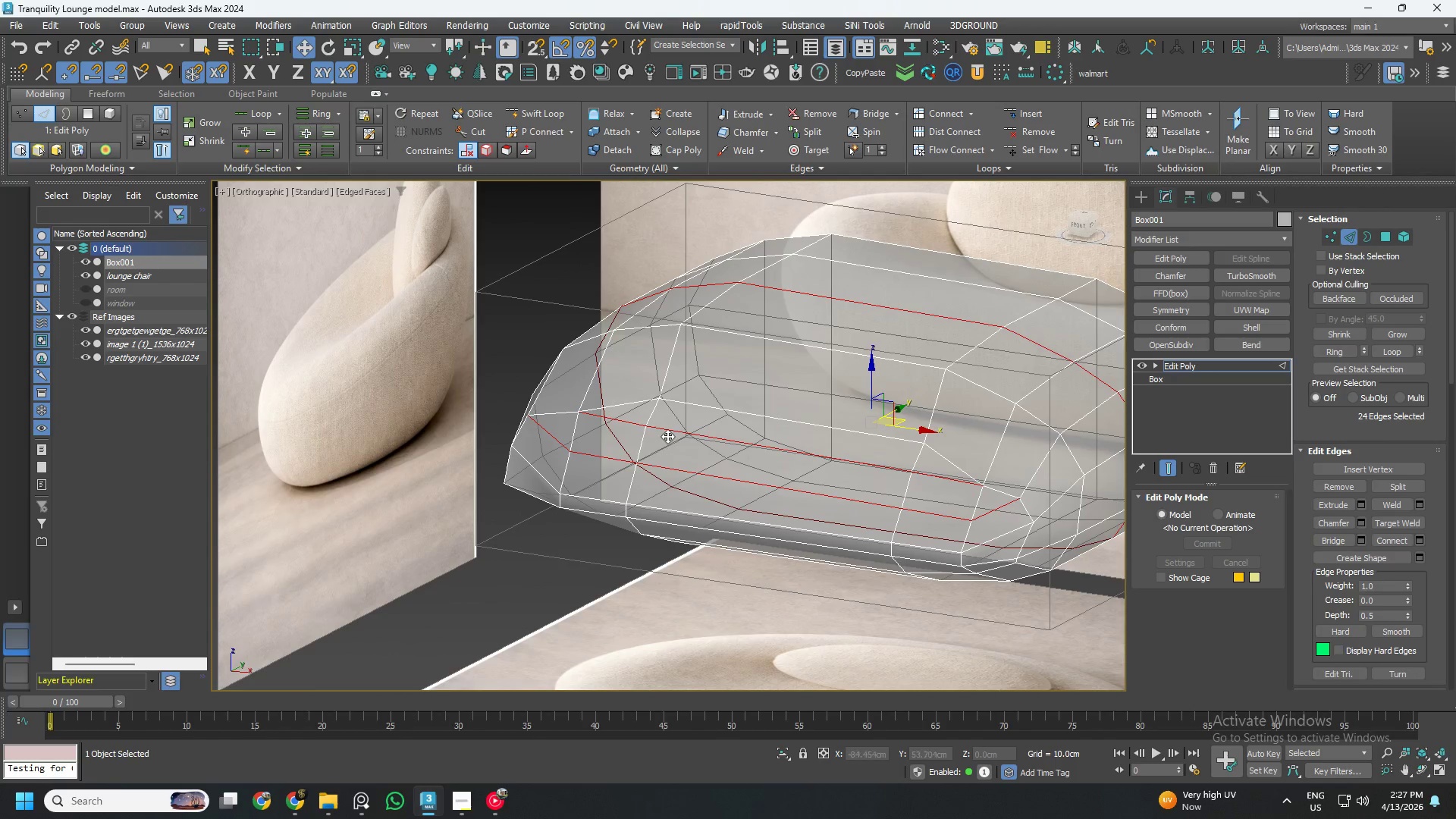 
left_click([668, 433])
 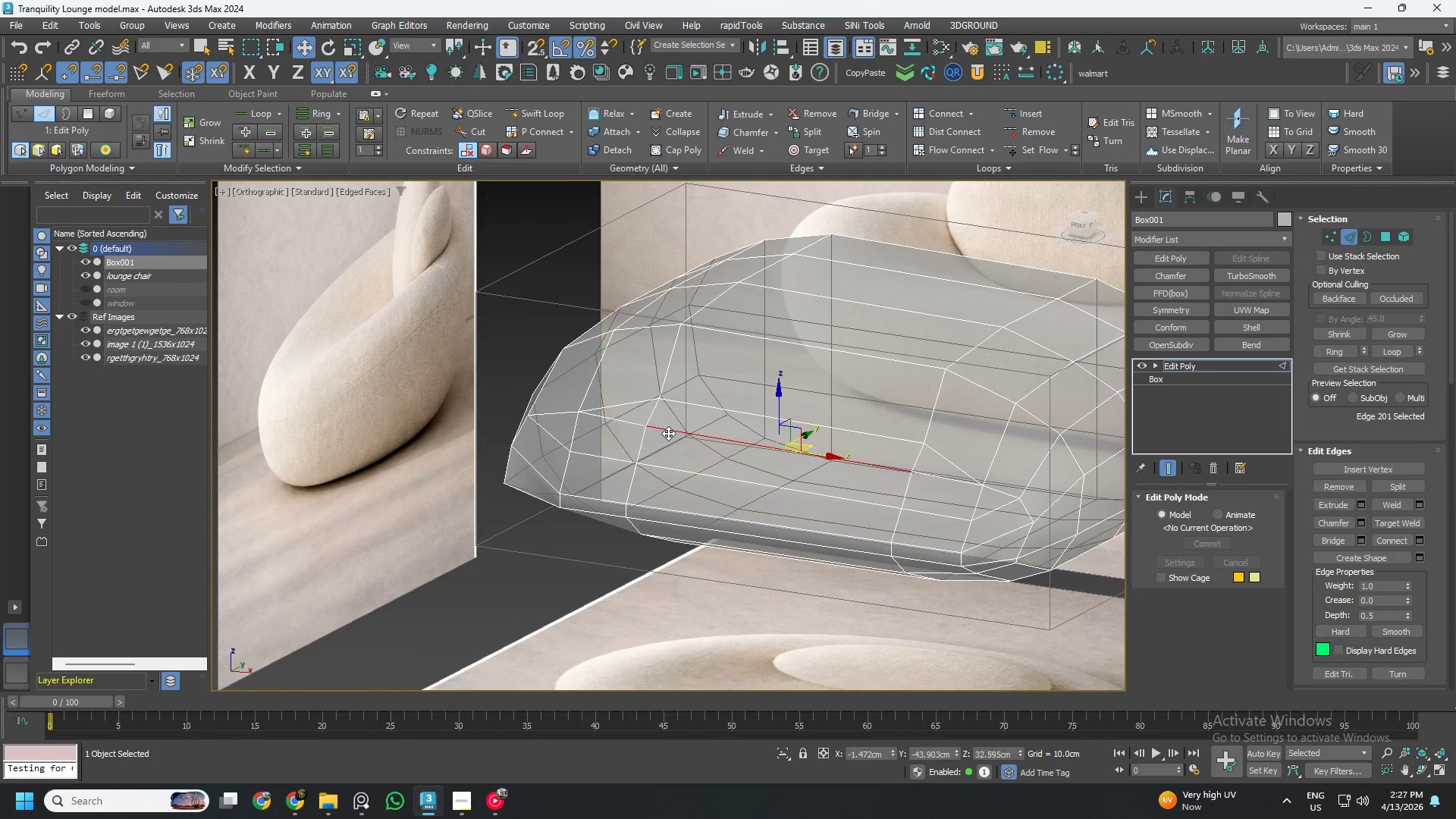 
hold_key(key=ControlLeft, duration=1.5)
left_click([652, 465])
 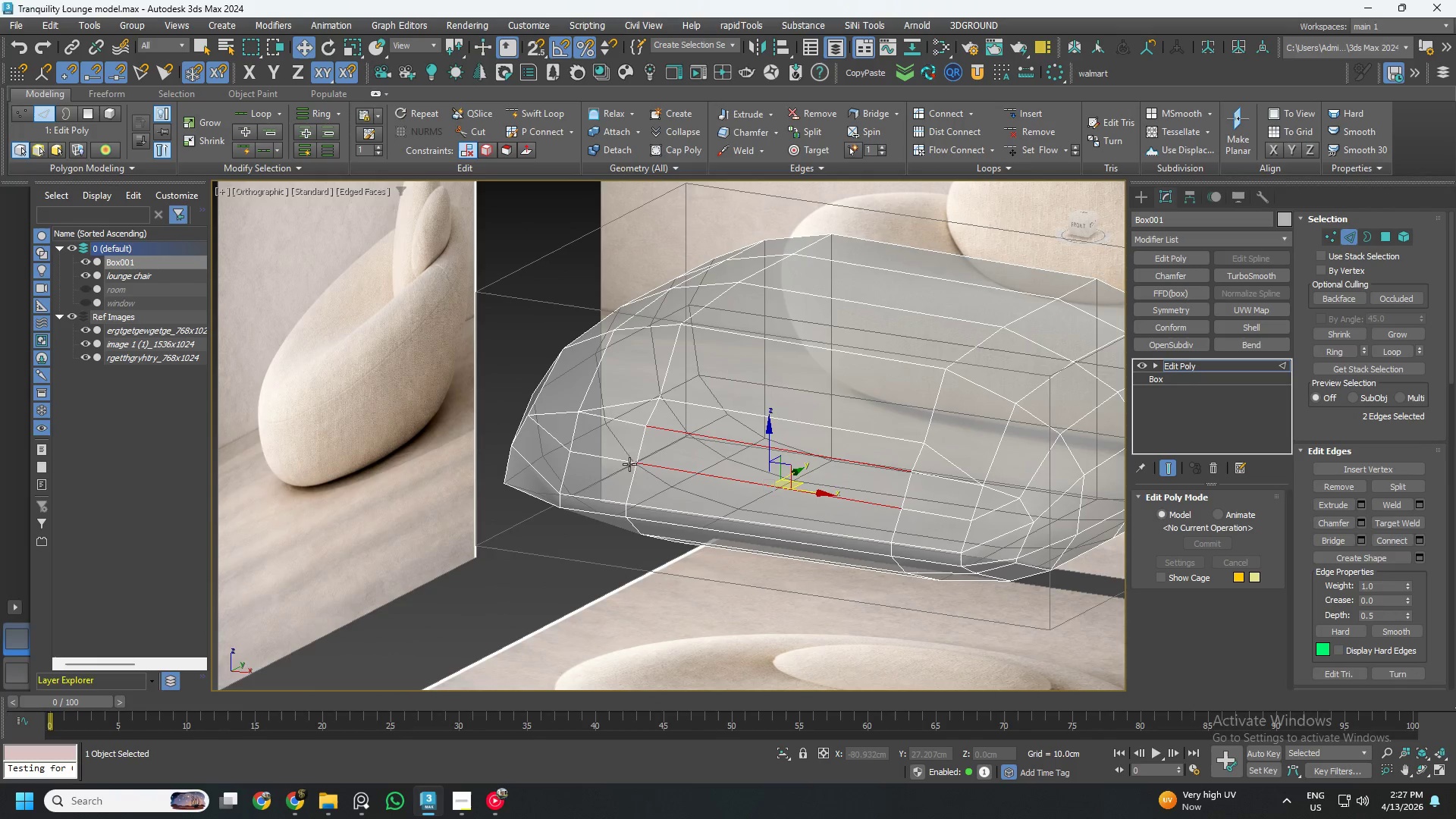 
left_click([629, 464])
 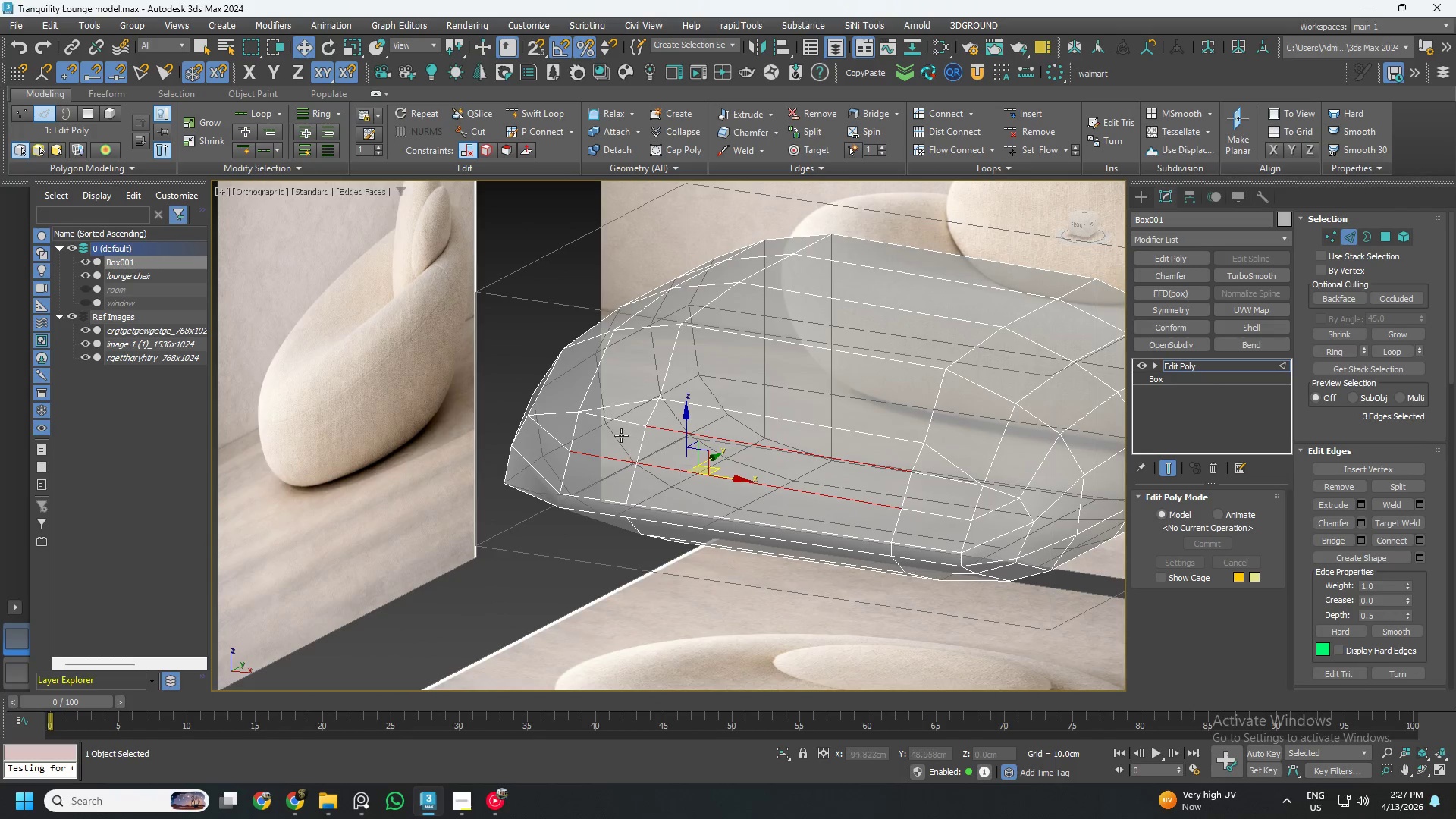 
double_click([618, 428])
 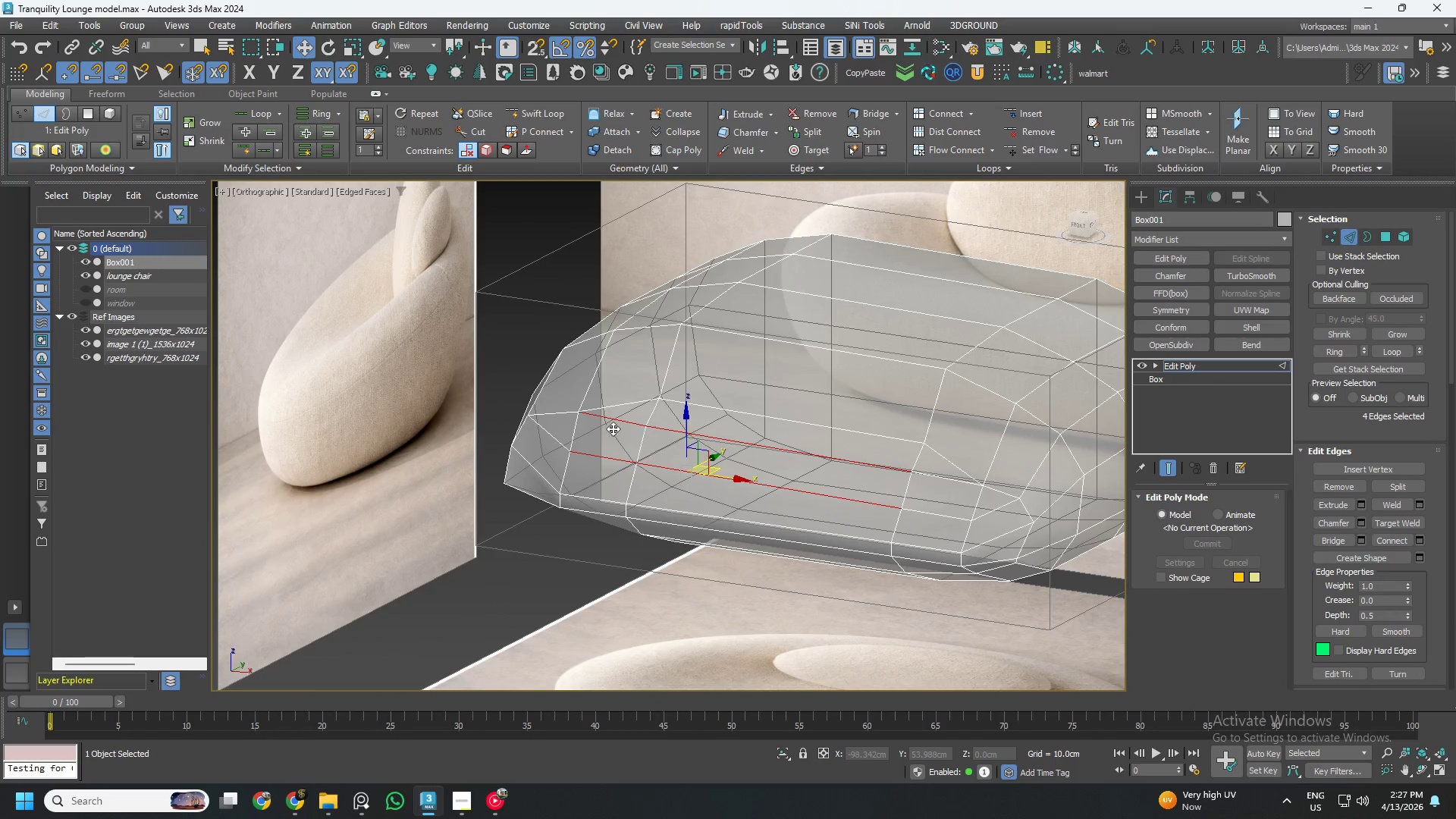 
hold_key(key=ControlLeft, duration=1.52)
triple_click([560, 441])
 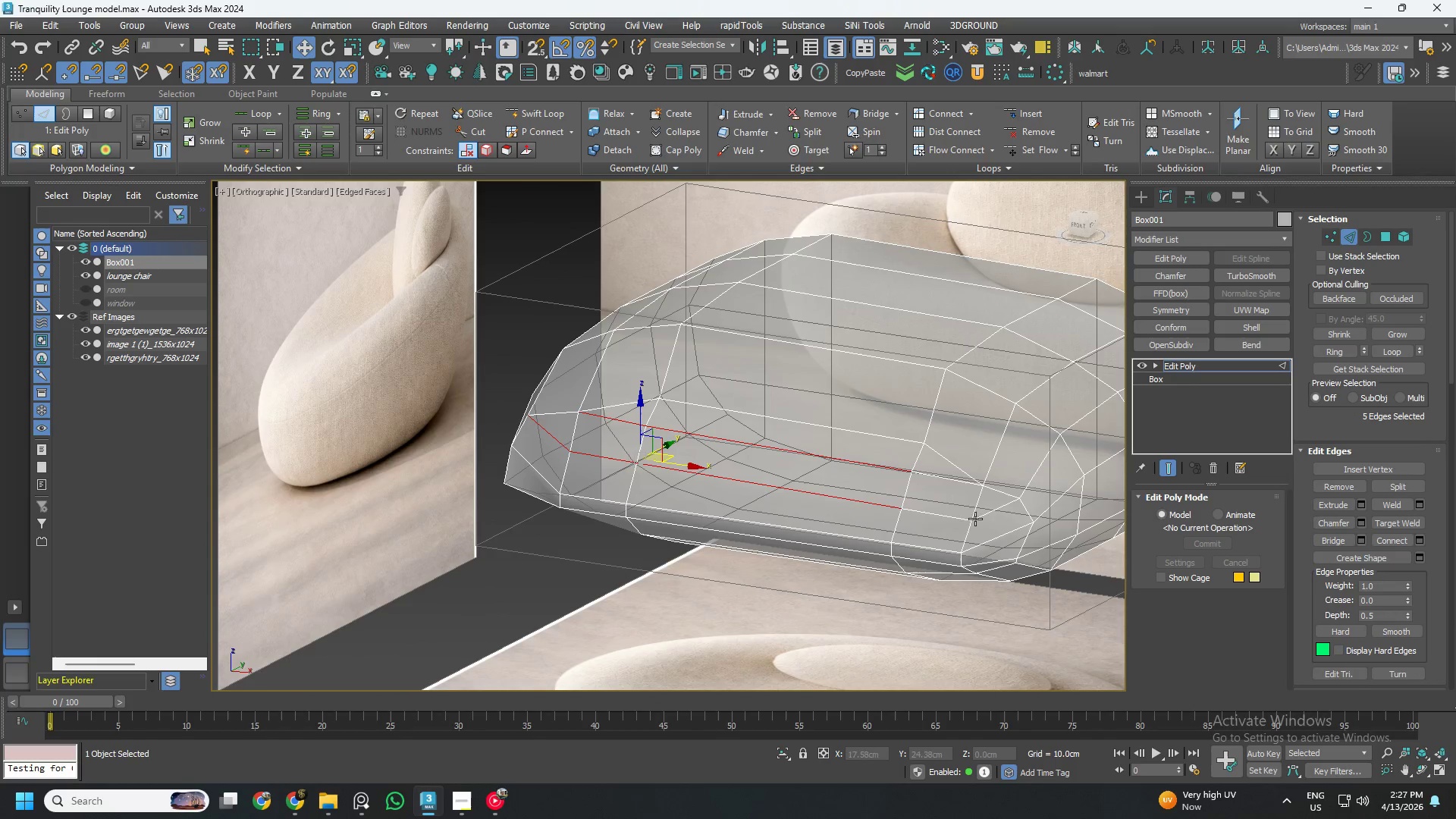 
left_click([960, 522])
 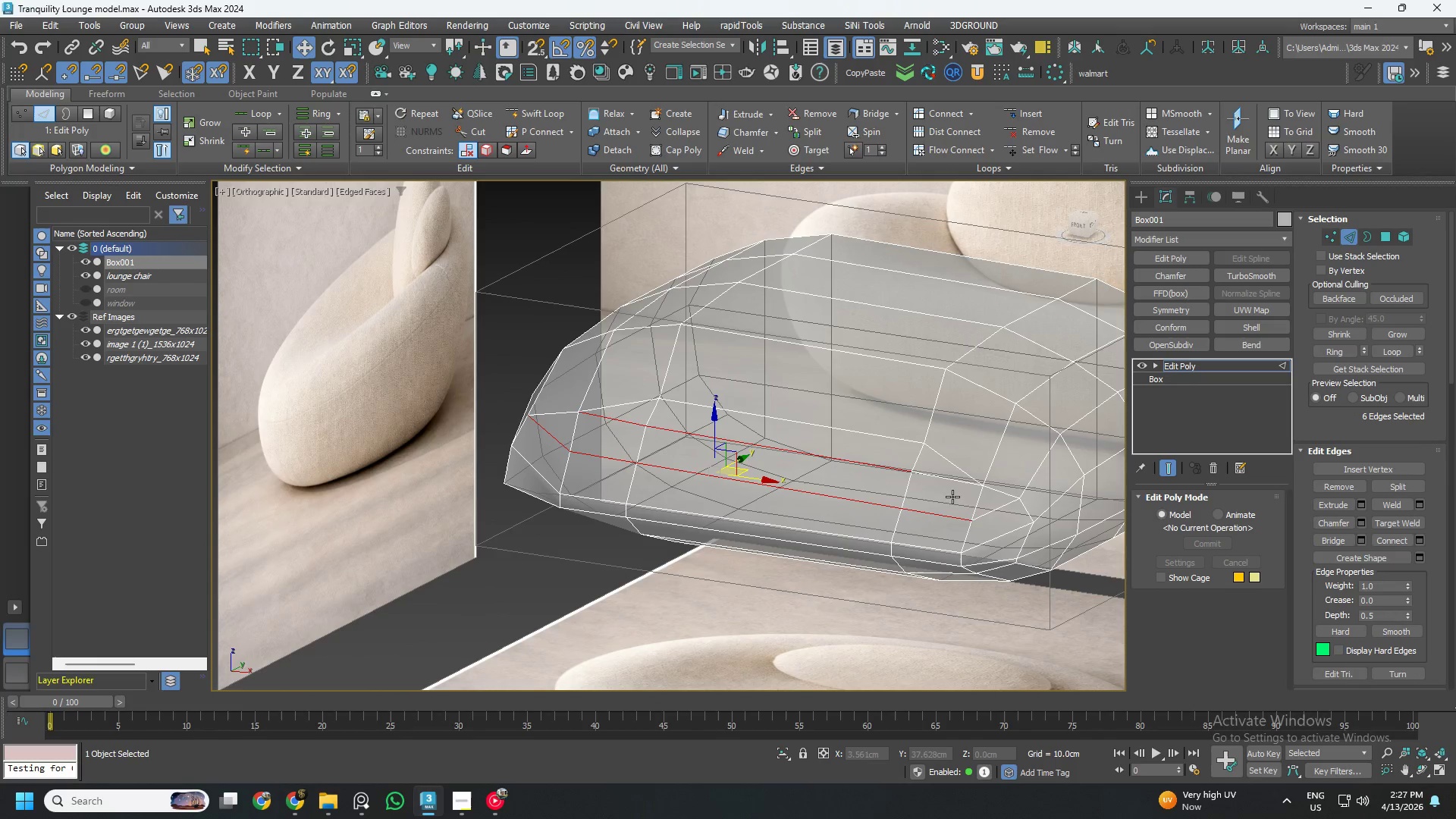 
hold_key(key=ControlLeft, duration=0.38)
double_click([950, 491])
 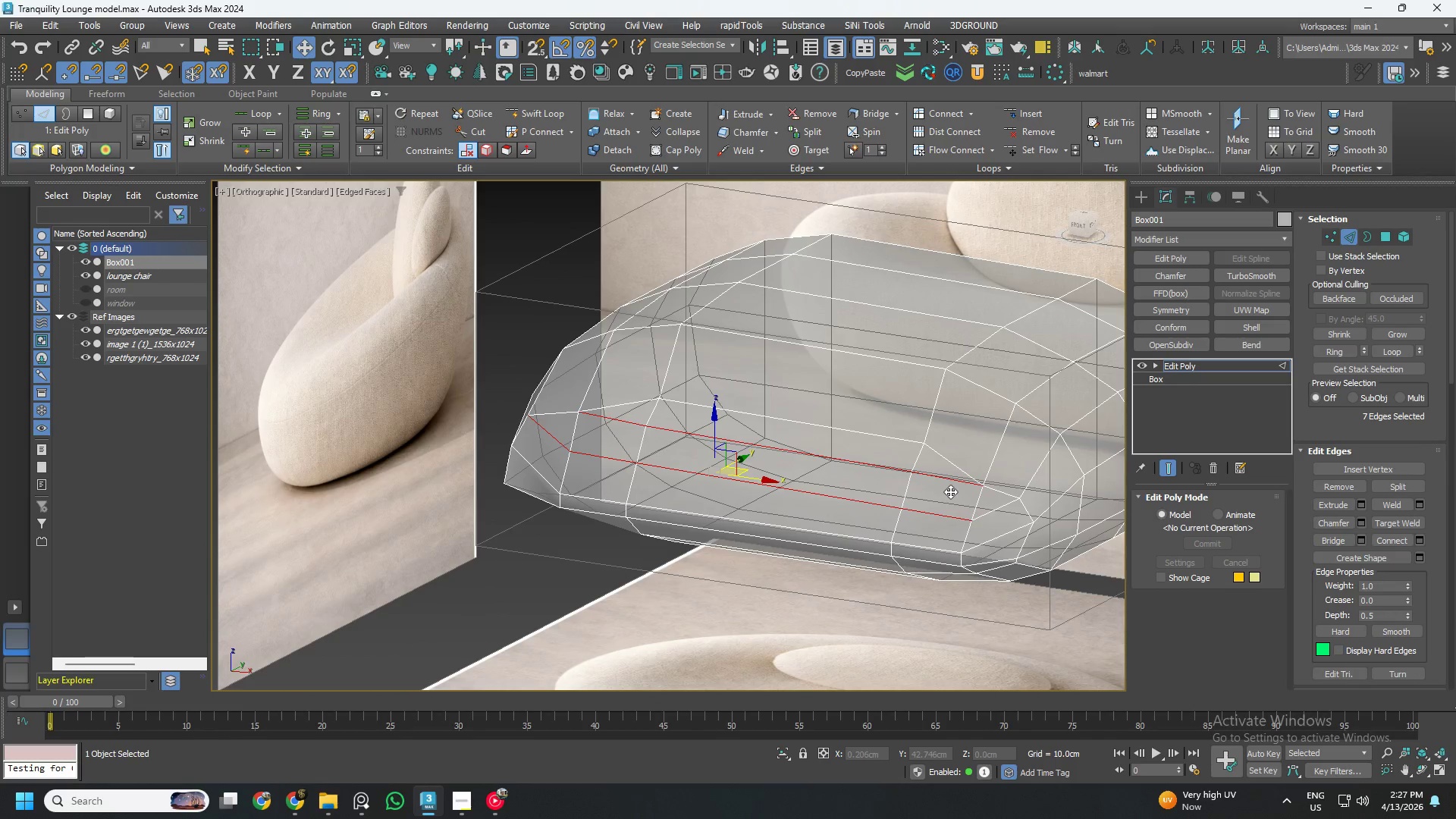 
key(Control+Backspace)
 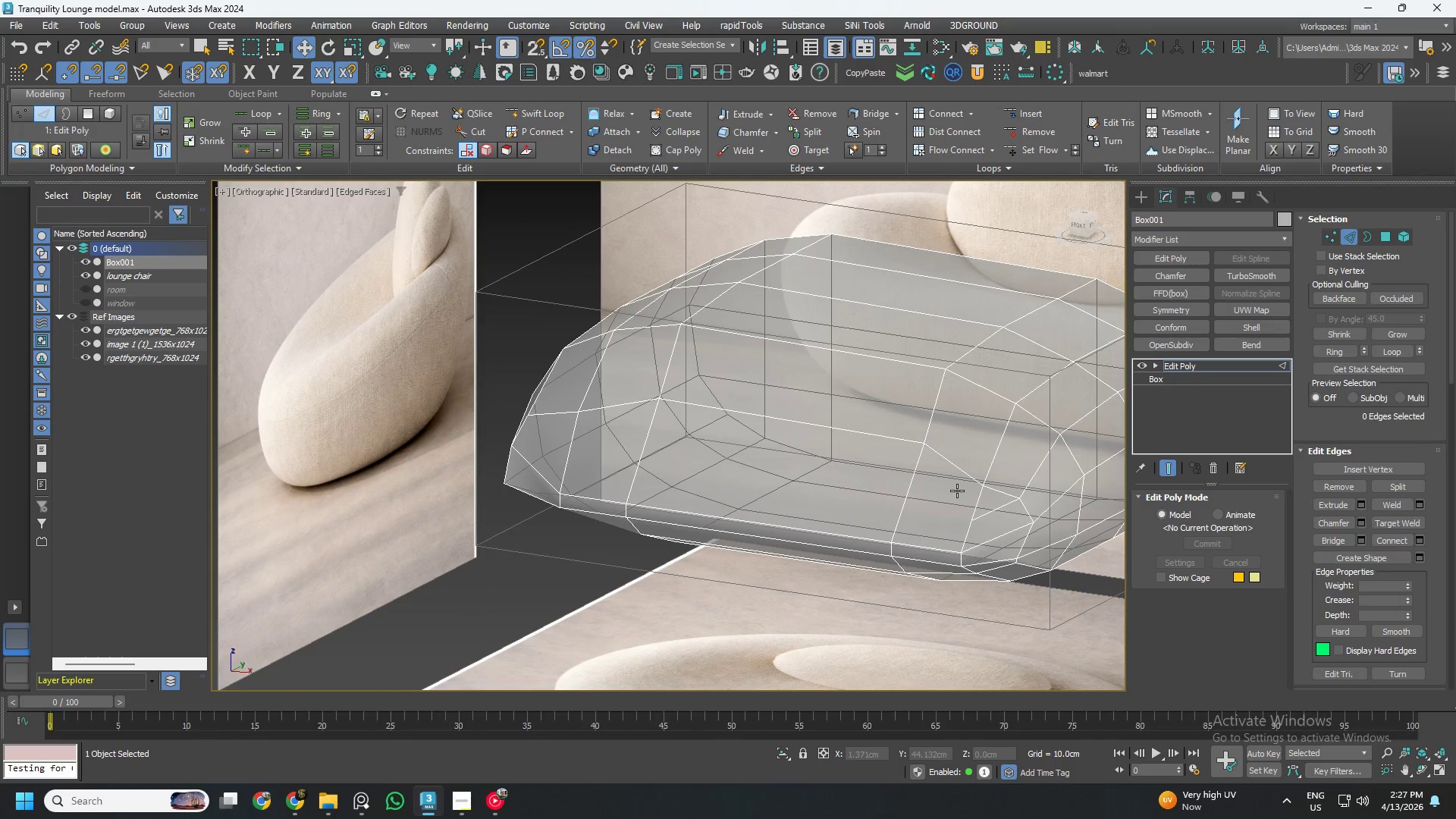 
hold_key(key=AltLeft, duration=0.67)
 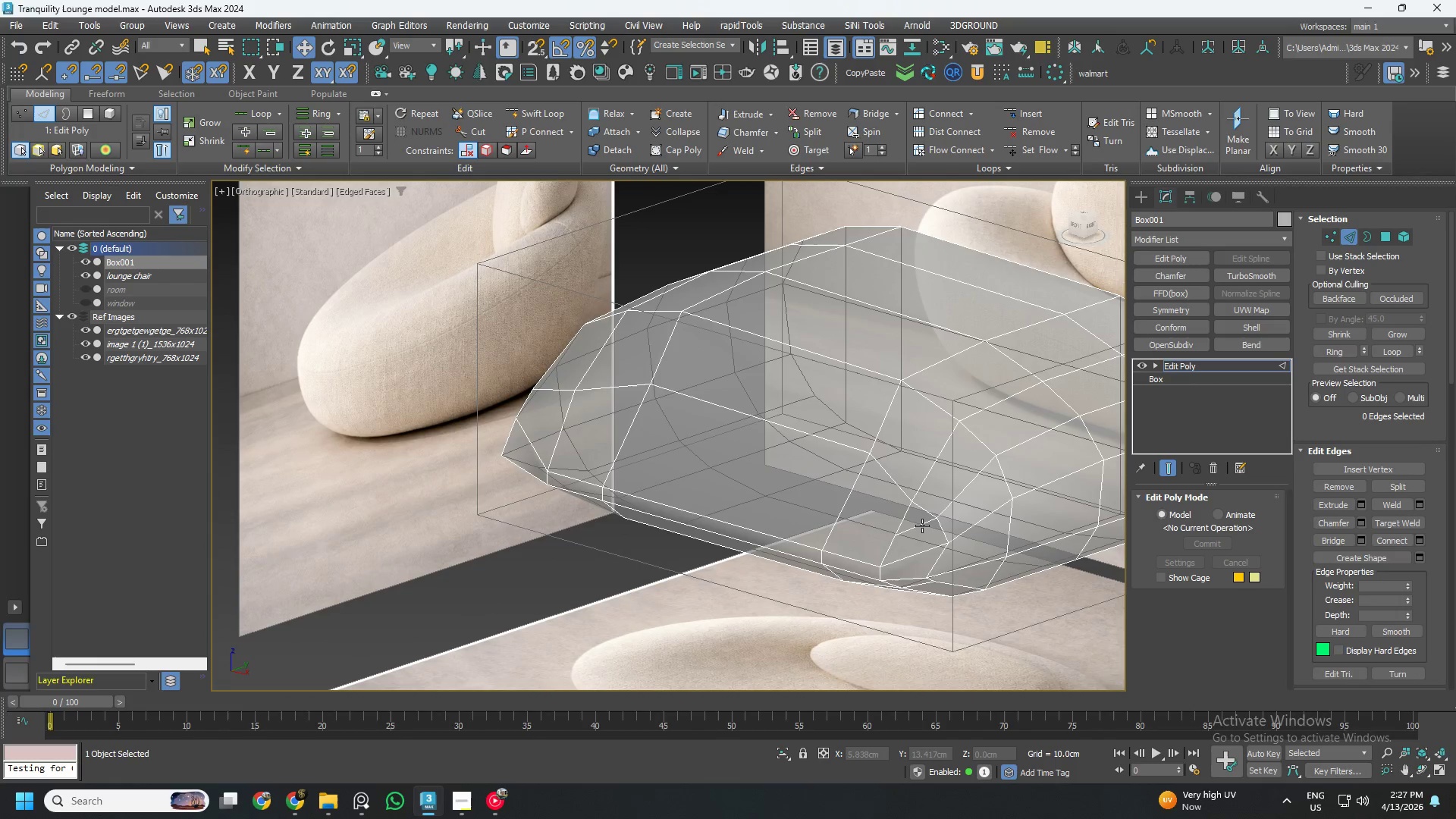 
left_click([922, 526])
 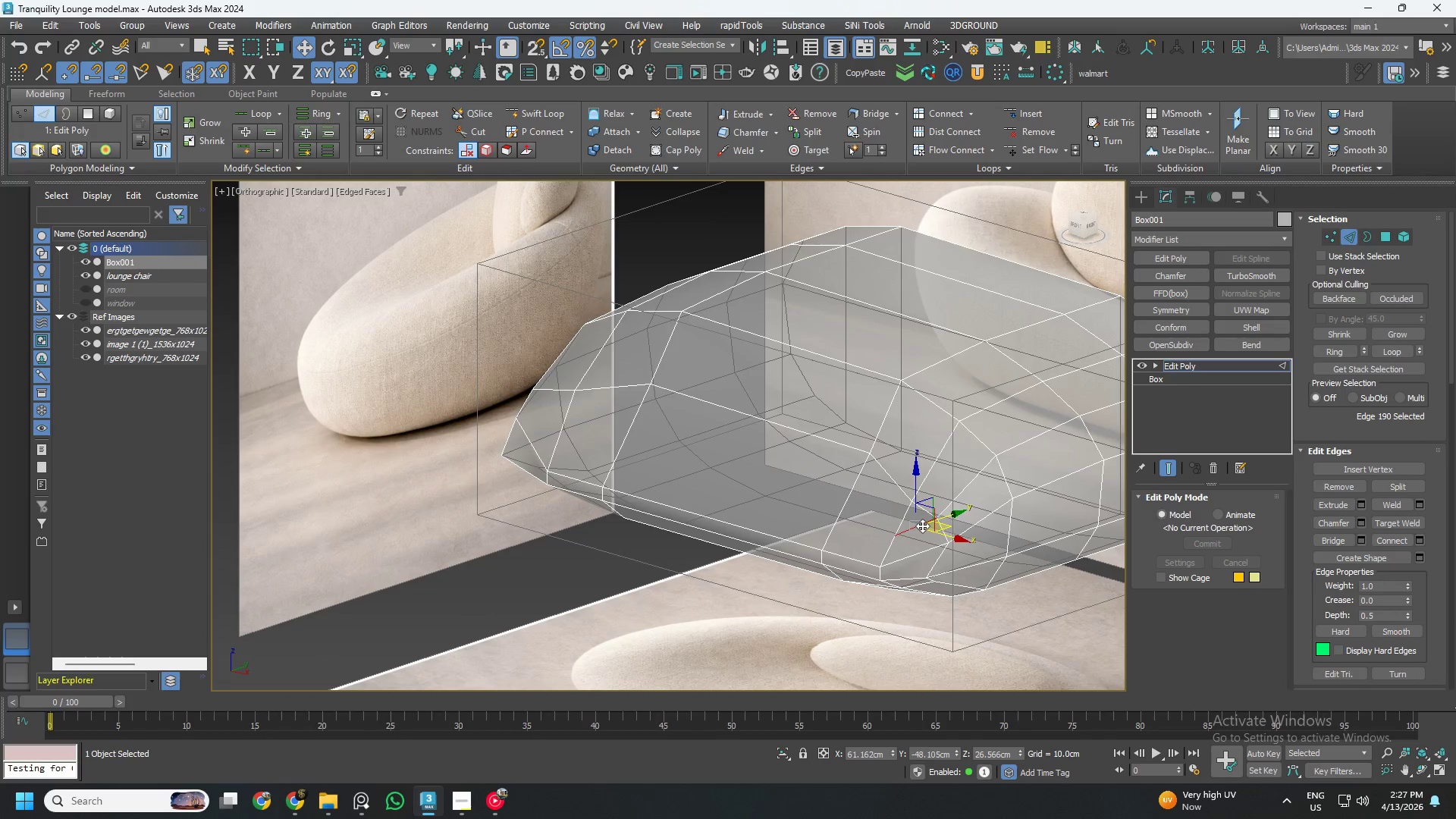 
key(Control+ControlLeft)
 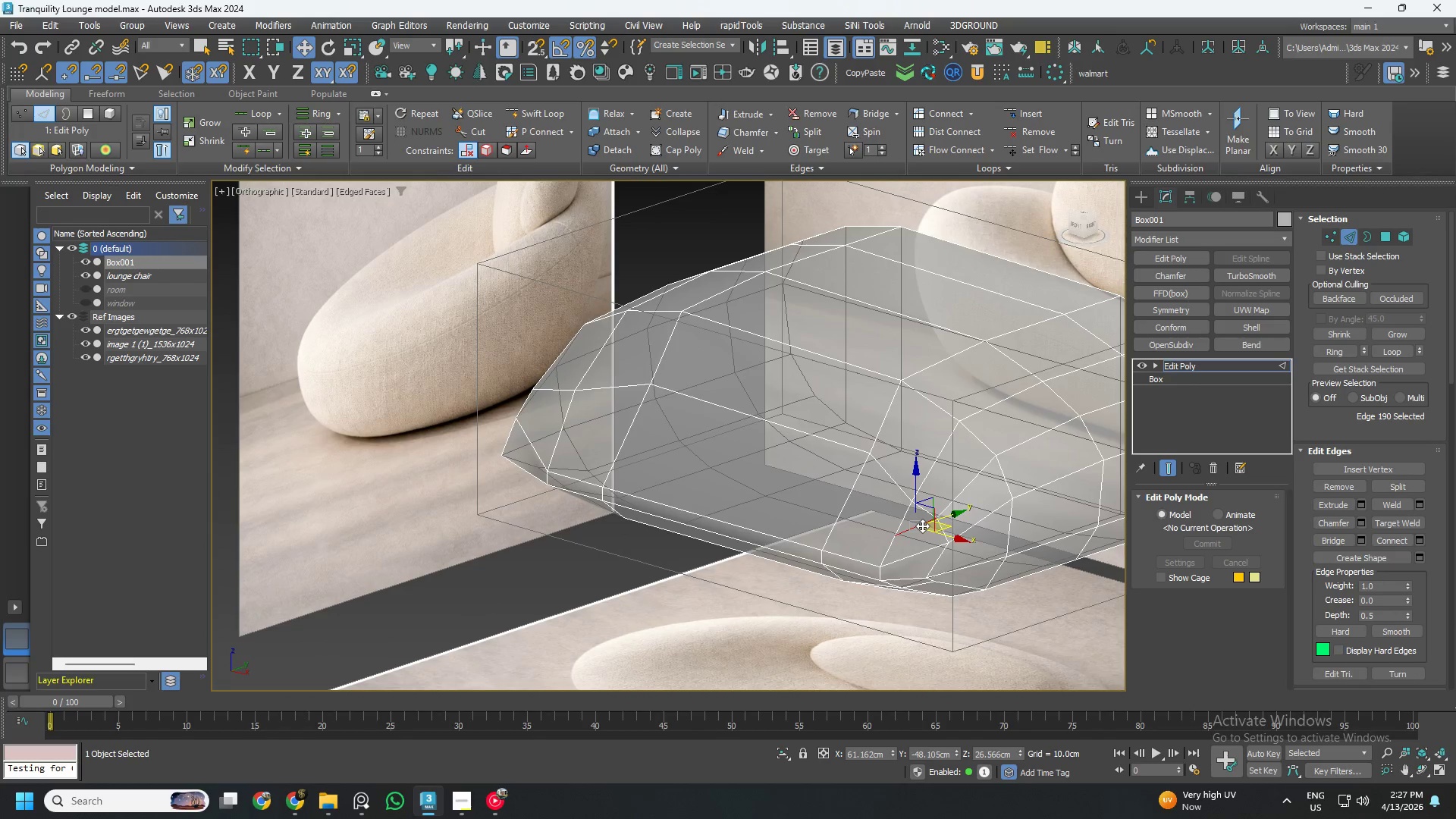 
hold_key(key=ControlLeft, duration=1.5)
 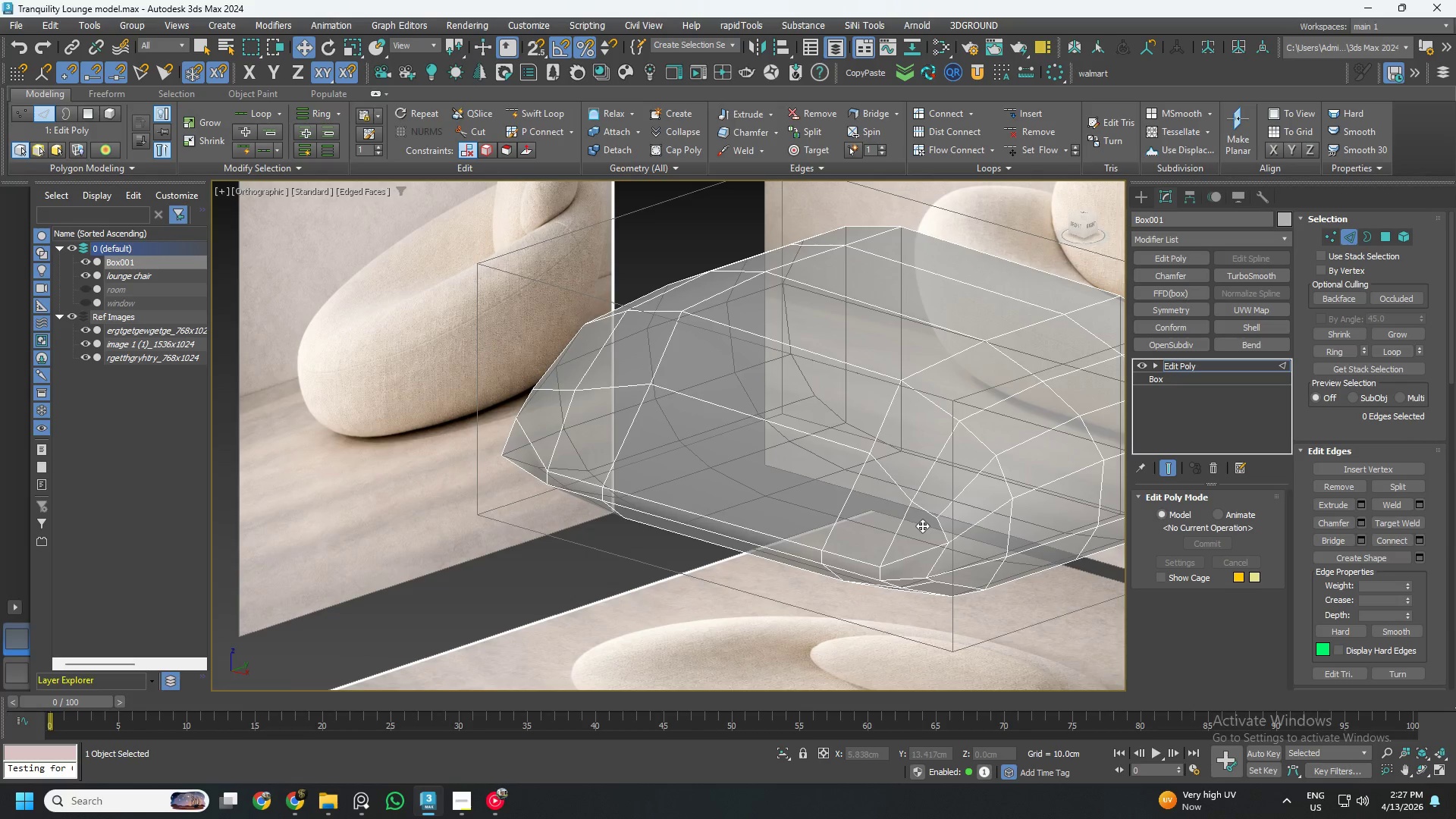 
key(Control+Backspace)
 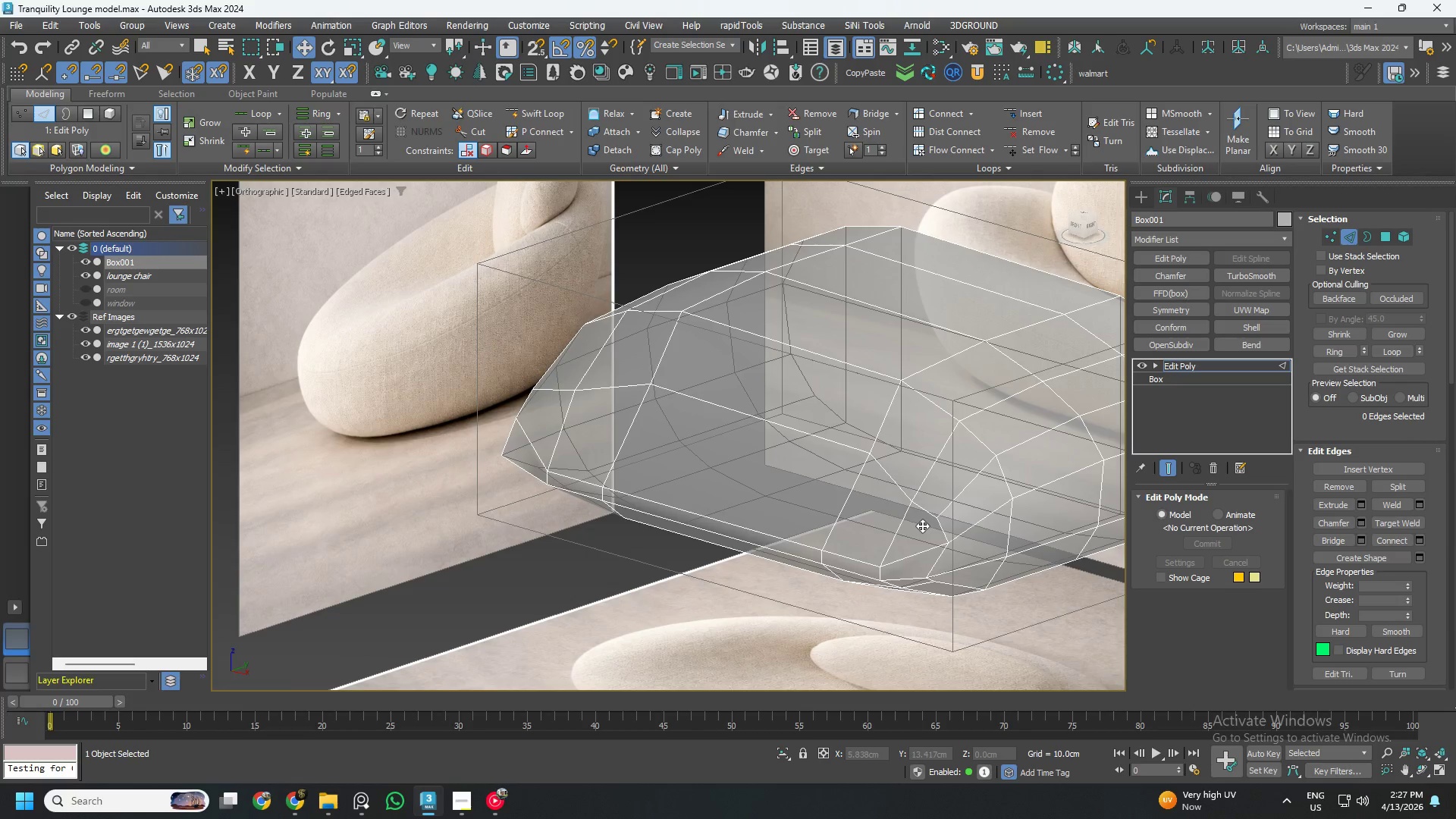 
key(1)
 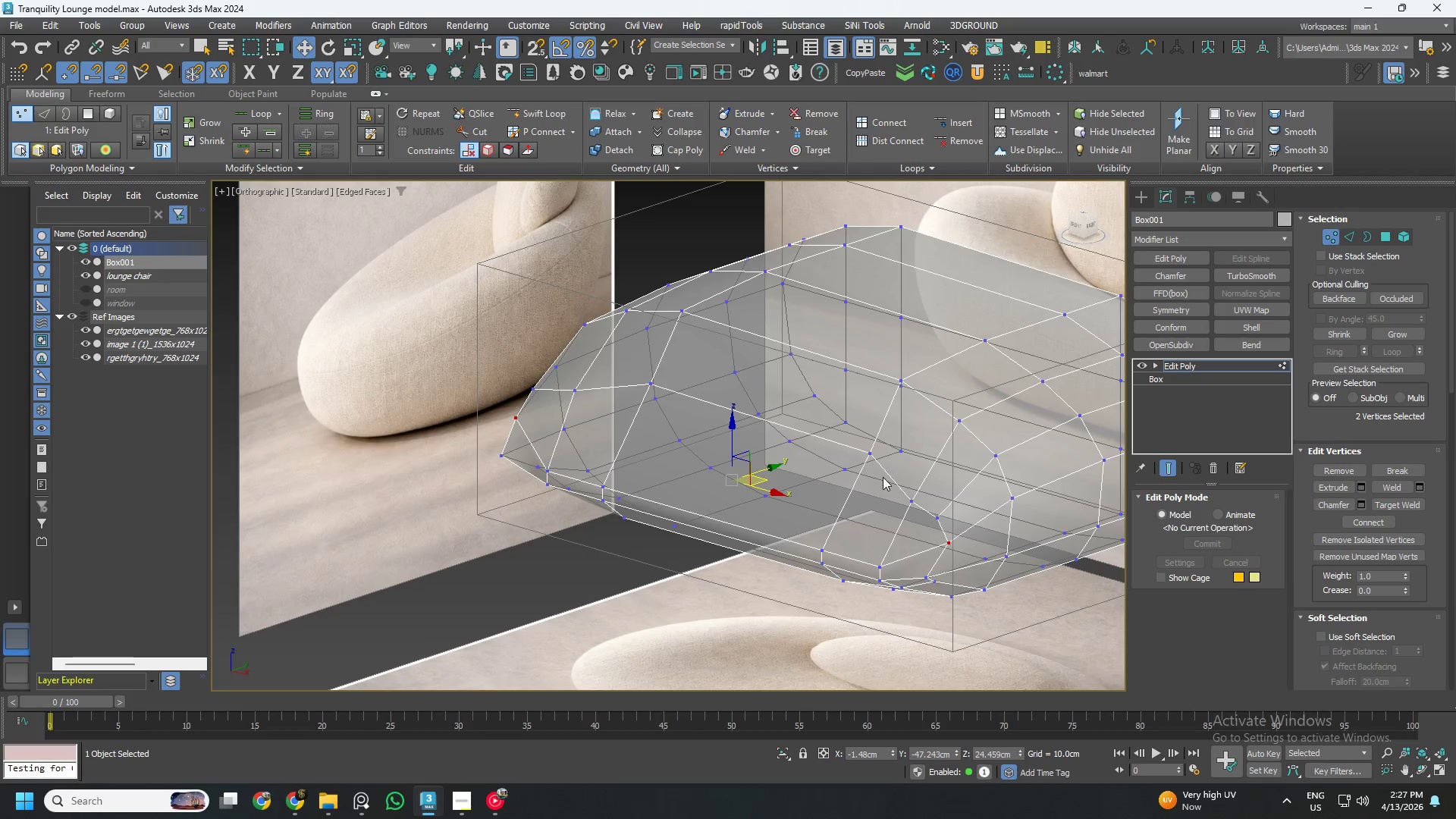 
left_click([872, 460])
 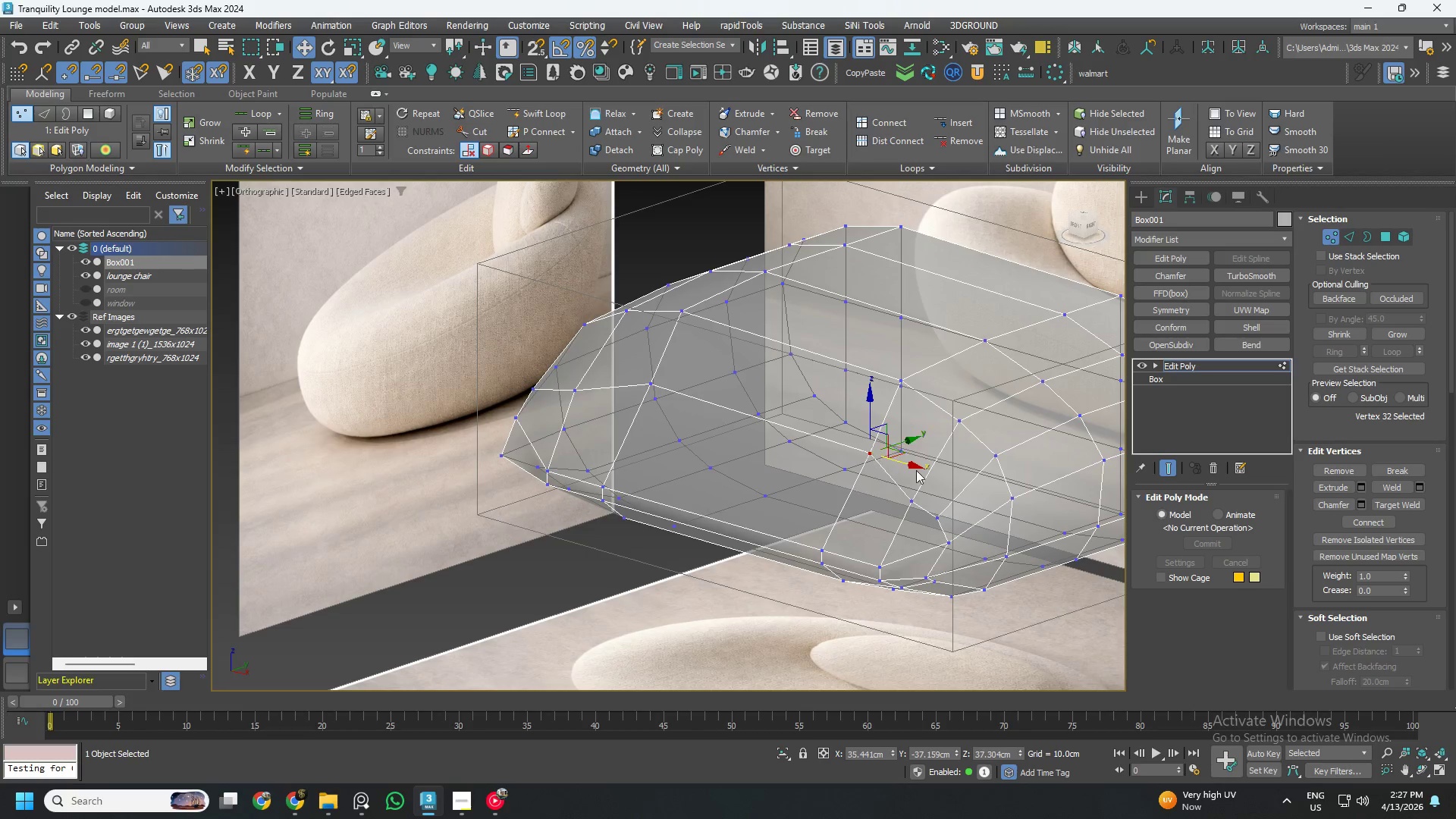 
hold_key(key=AltLeft, duration=1.42)
 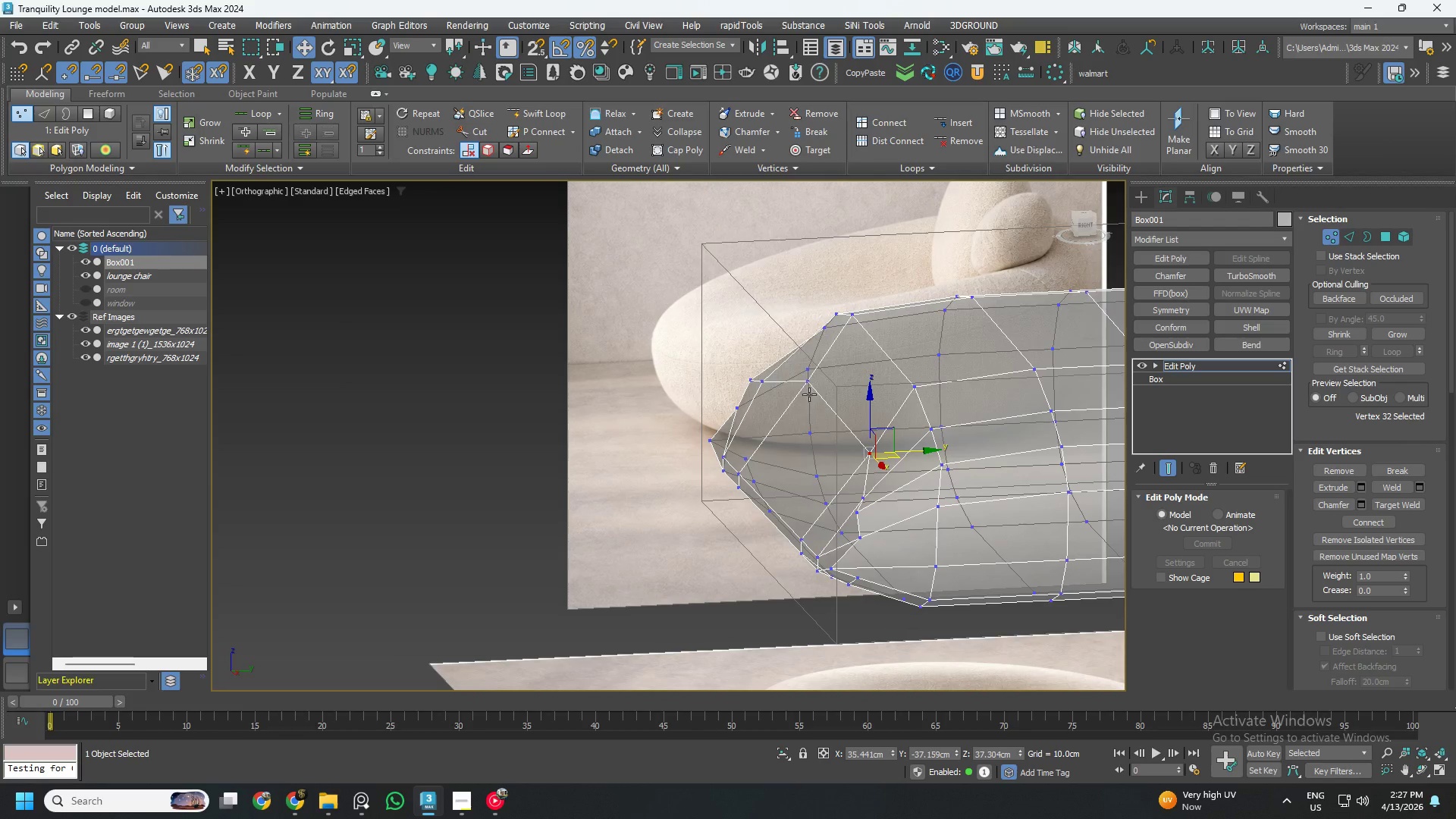 
hold_key(key=ControlLeft, duration=0.45)
left_click([807, 384])
 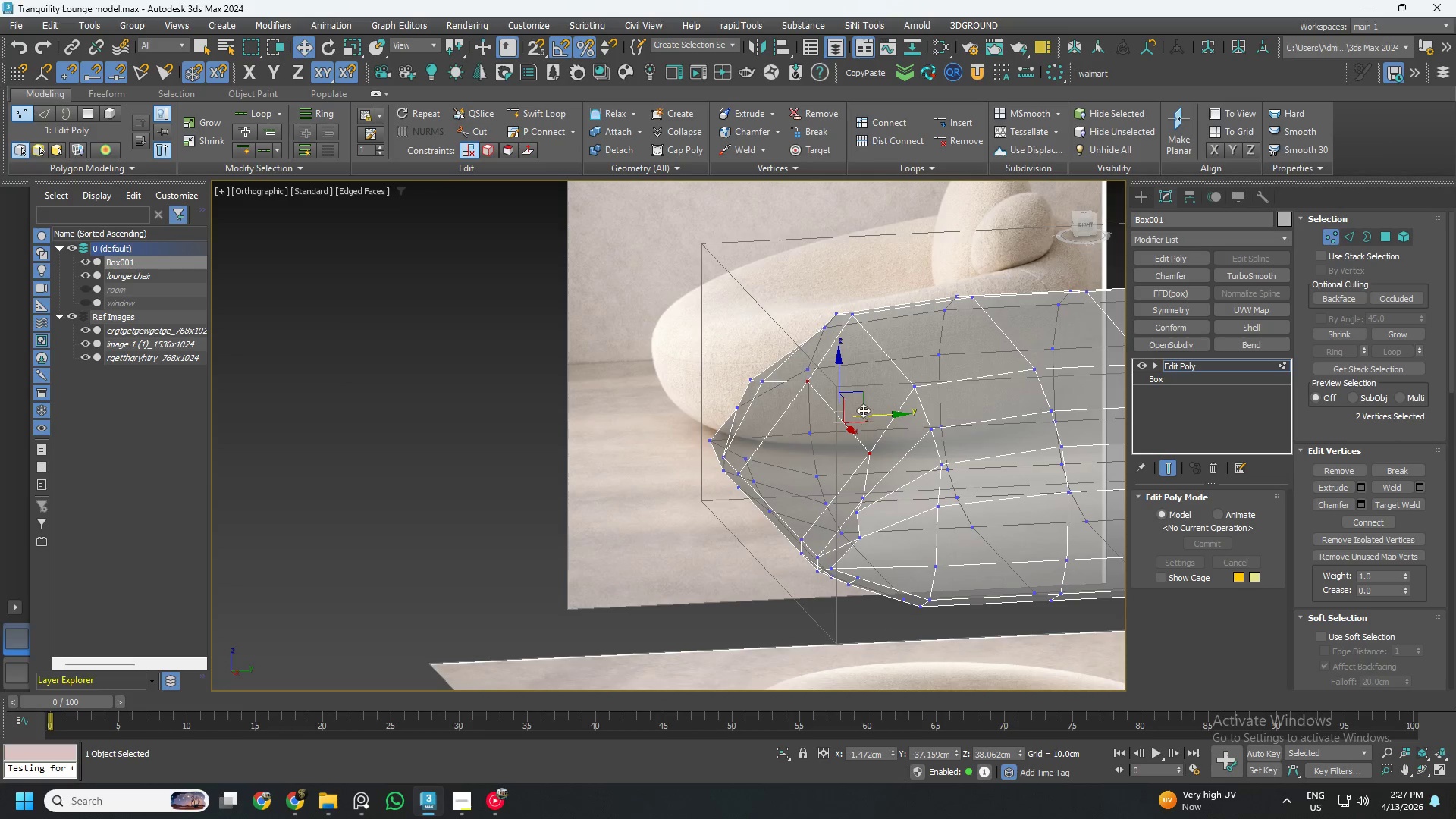 
left_click_drag(start_coordinate=[861, 400], to_coordinate=[817, 416])
 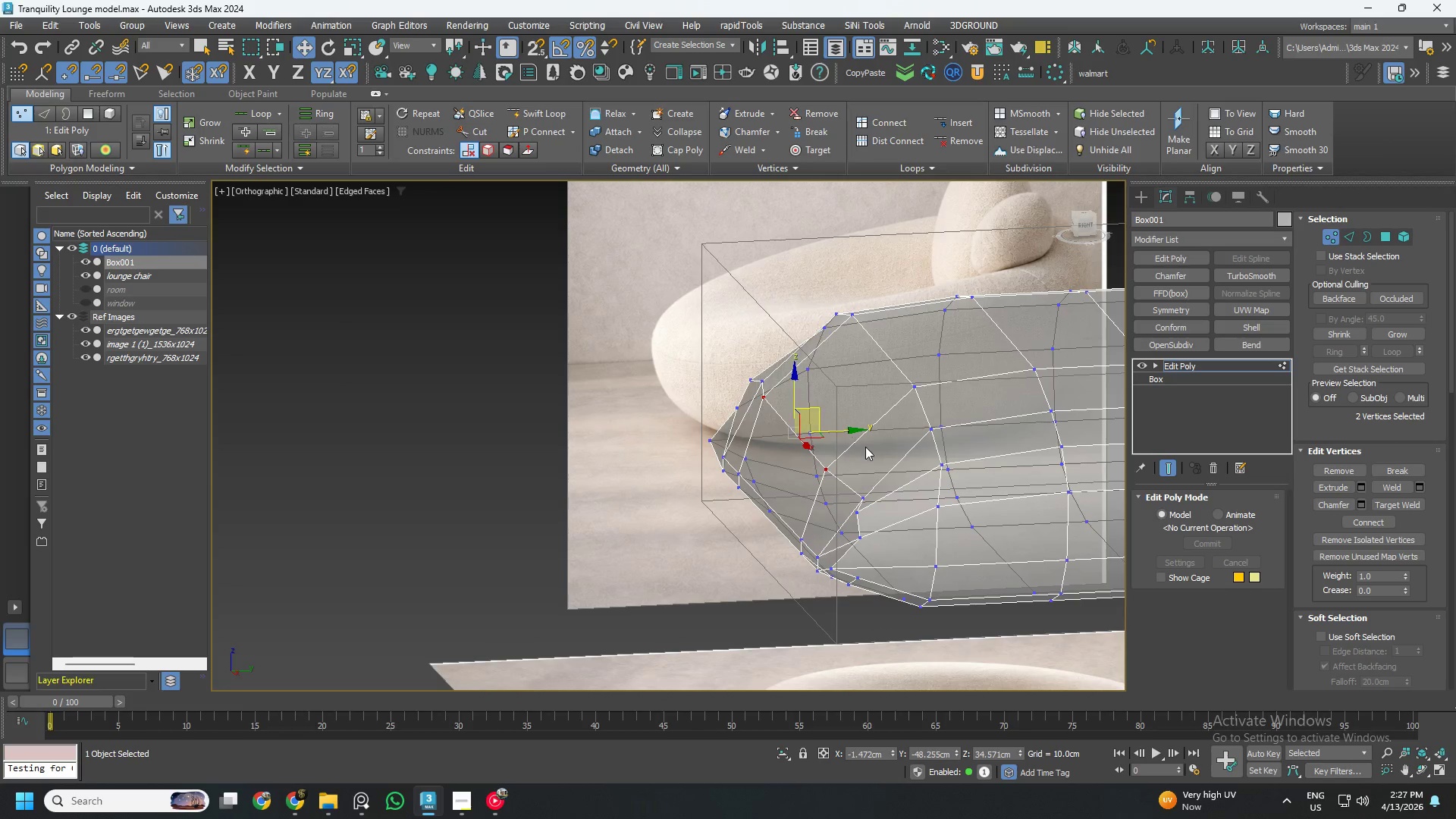 
hold_key(key=AltLeft, duration=0.48)
 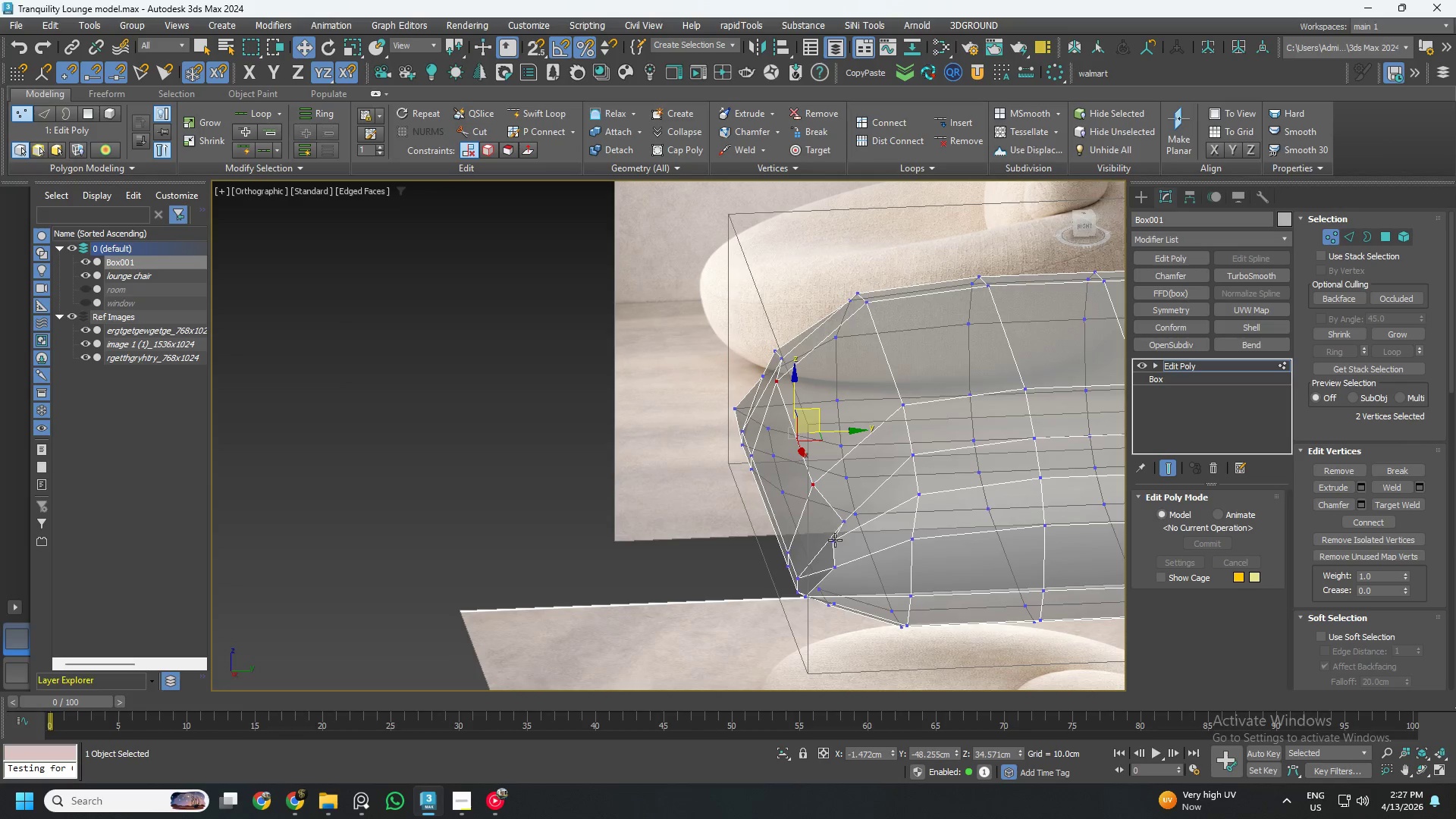 
left_click([835, 540])
 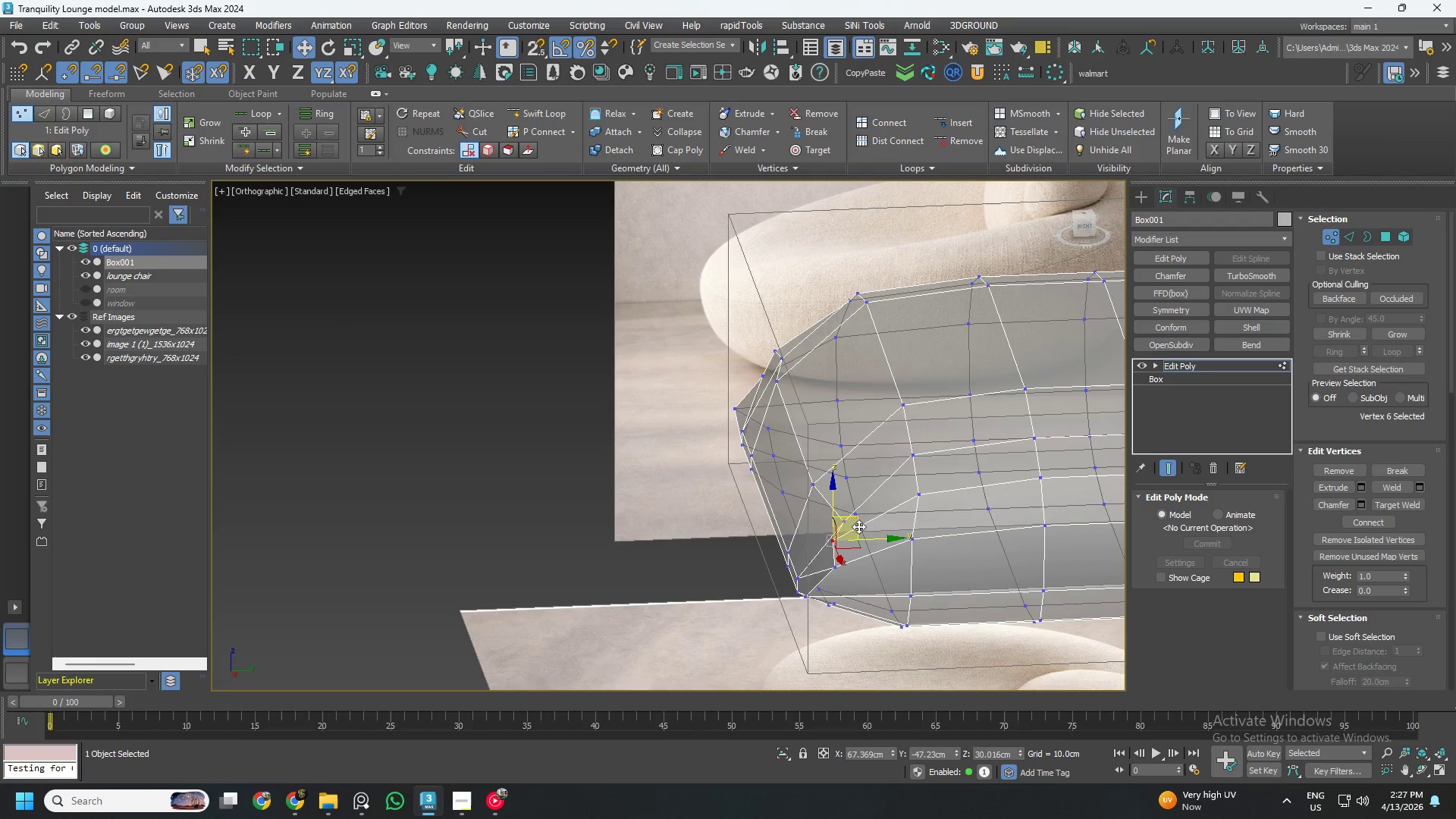 
left_click_drag(start_coordinate=[855, 524], to_coordinate=[868, 524])
 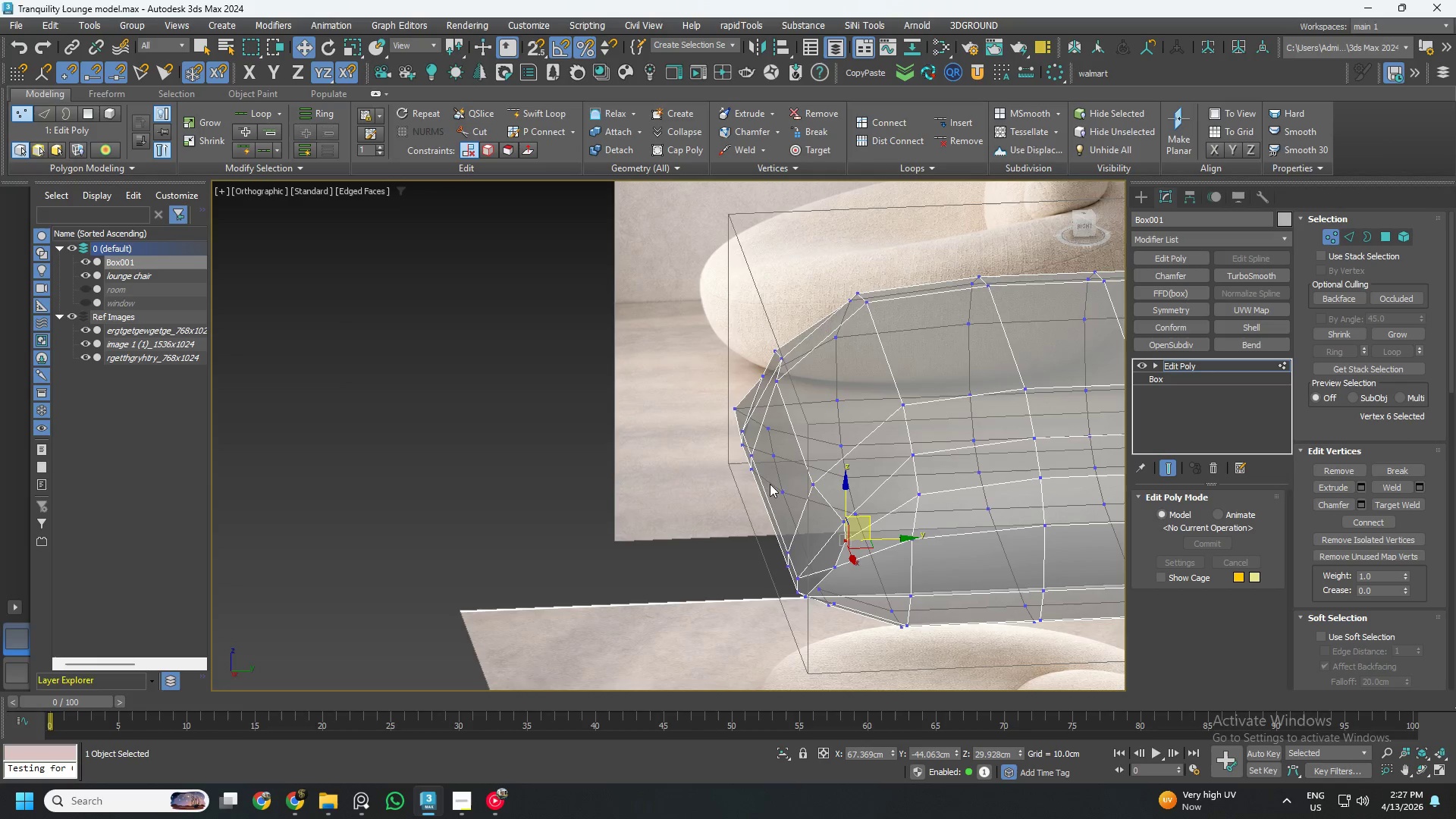 
hold_key(key=AltLeft, duration=0.67)
 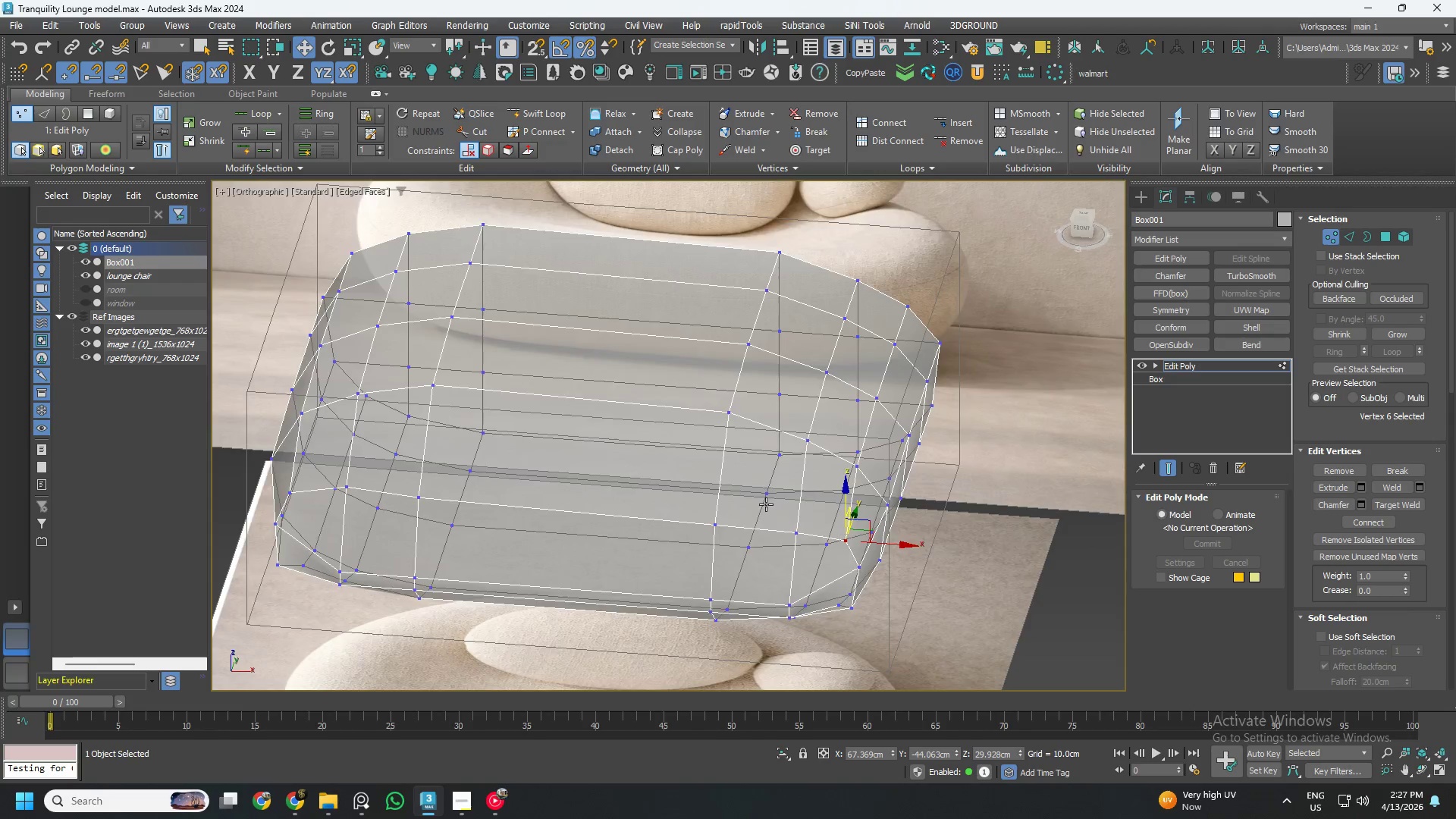 
hold_key(key=AltLeft, duration=1.5)
 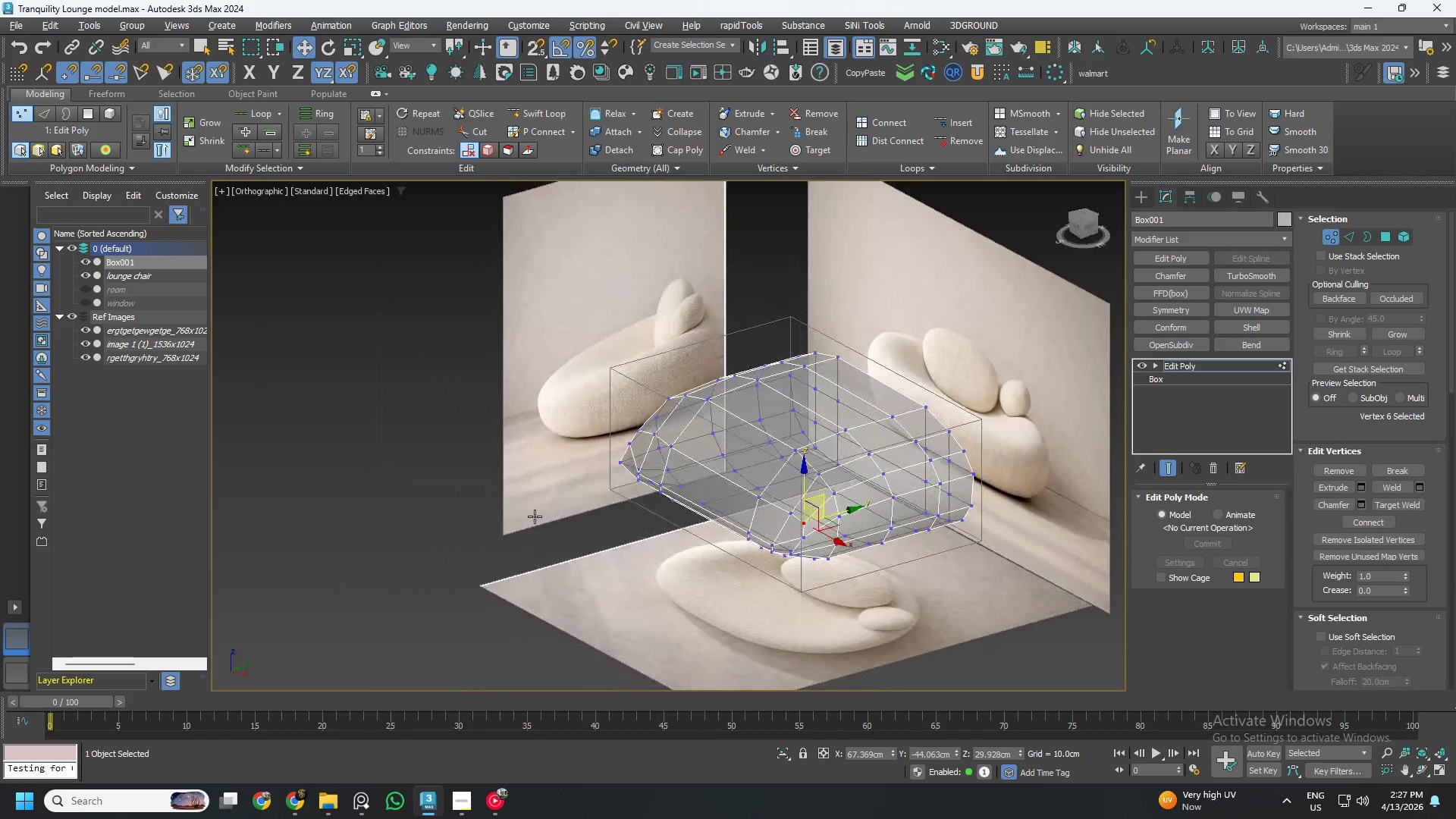 
scroll: coordinate [760, 506], scroll_direction: down, amount: 2.0
 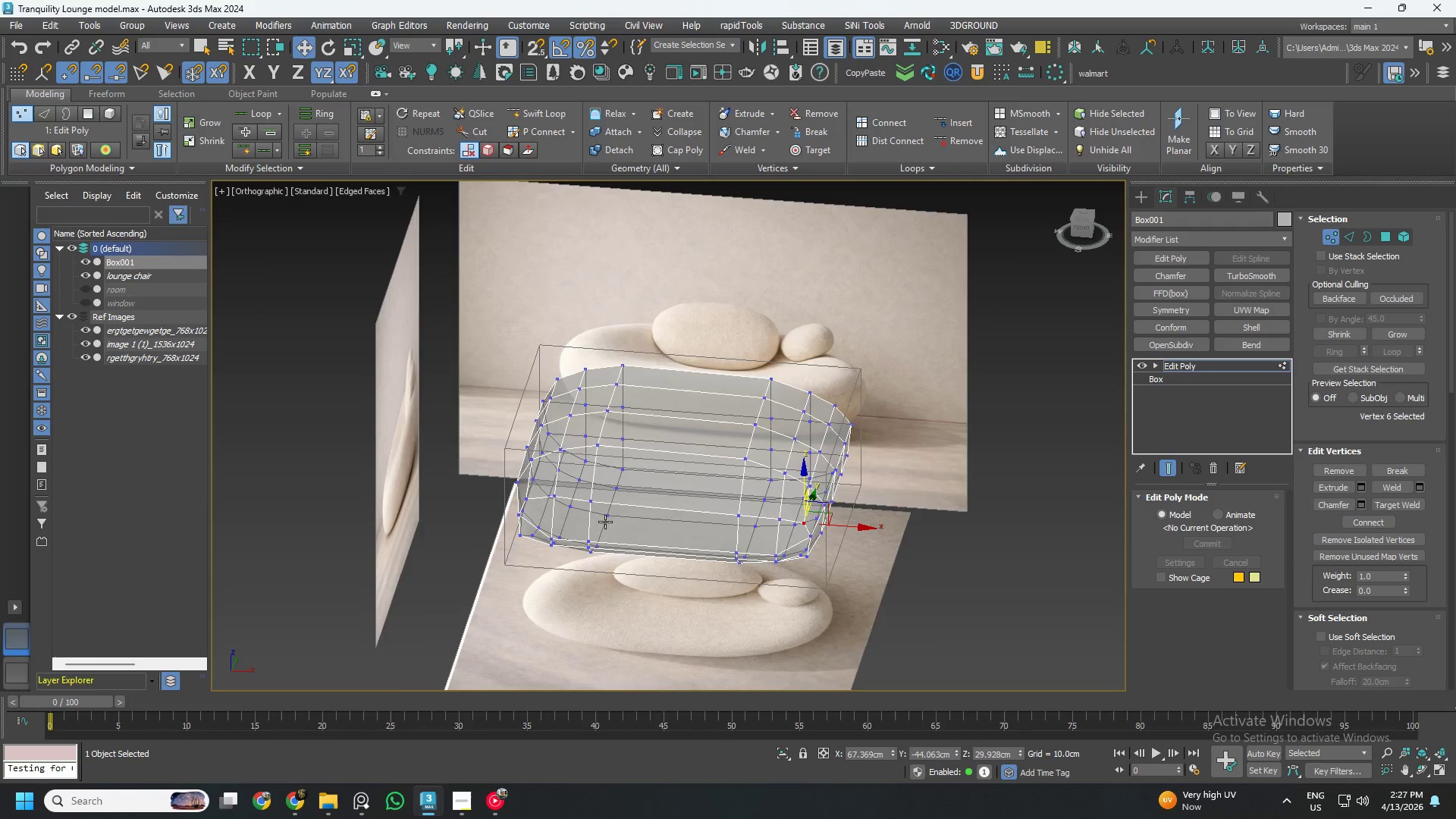 
hold_key(key=AltLeft, duration=0.64)
 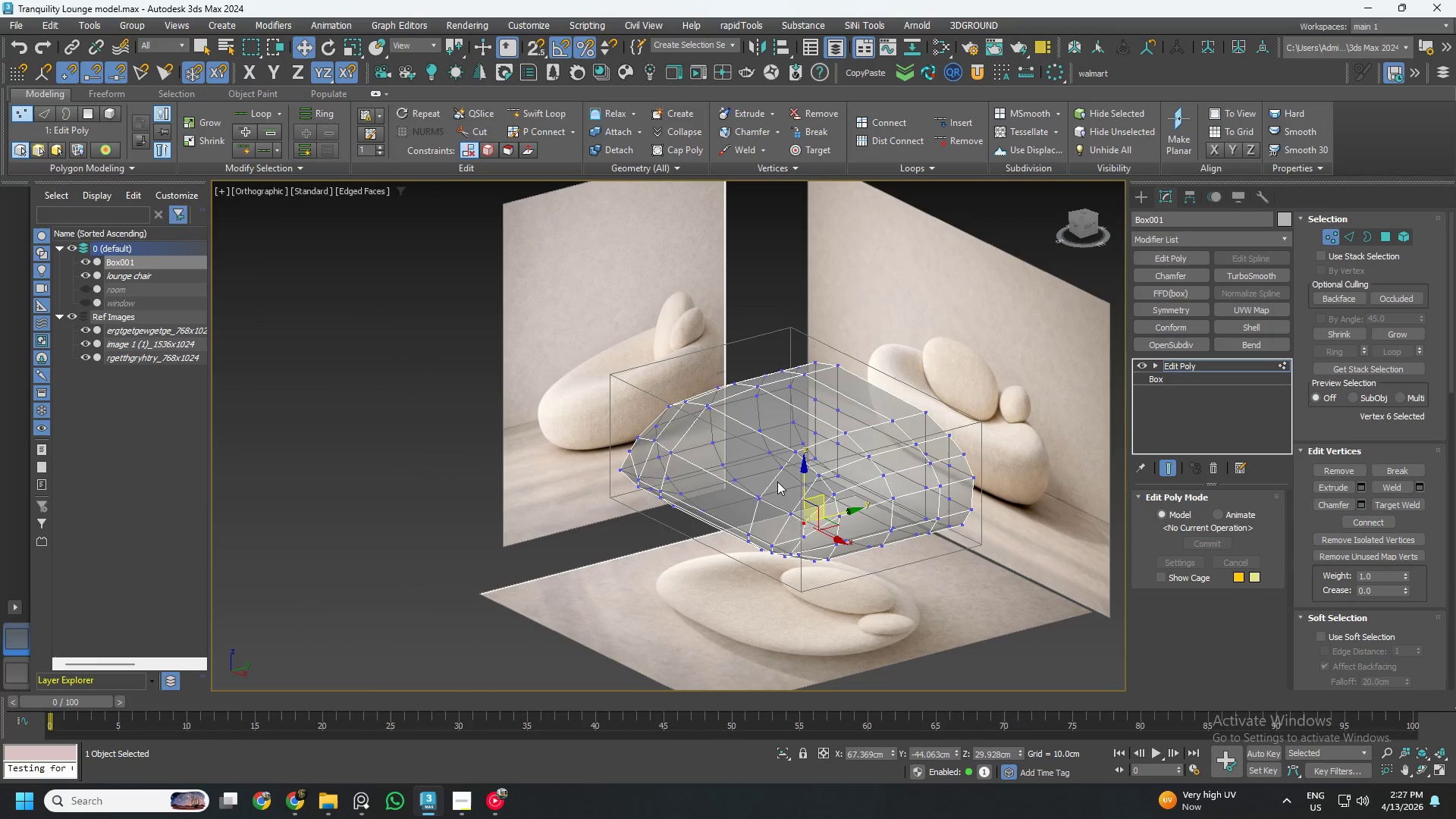 
hold_key(key=AltLeft, duration=1.26)
 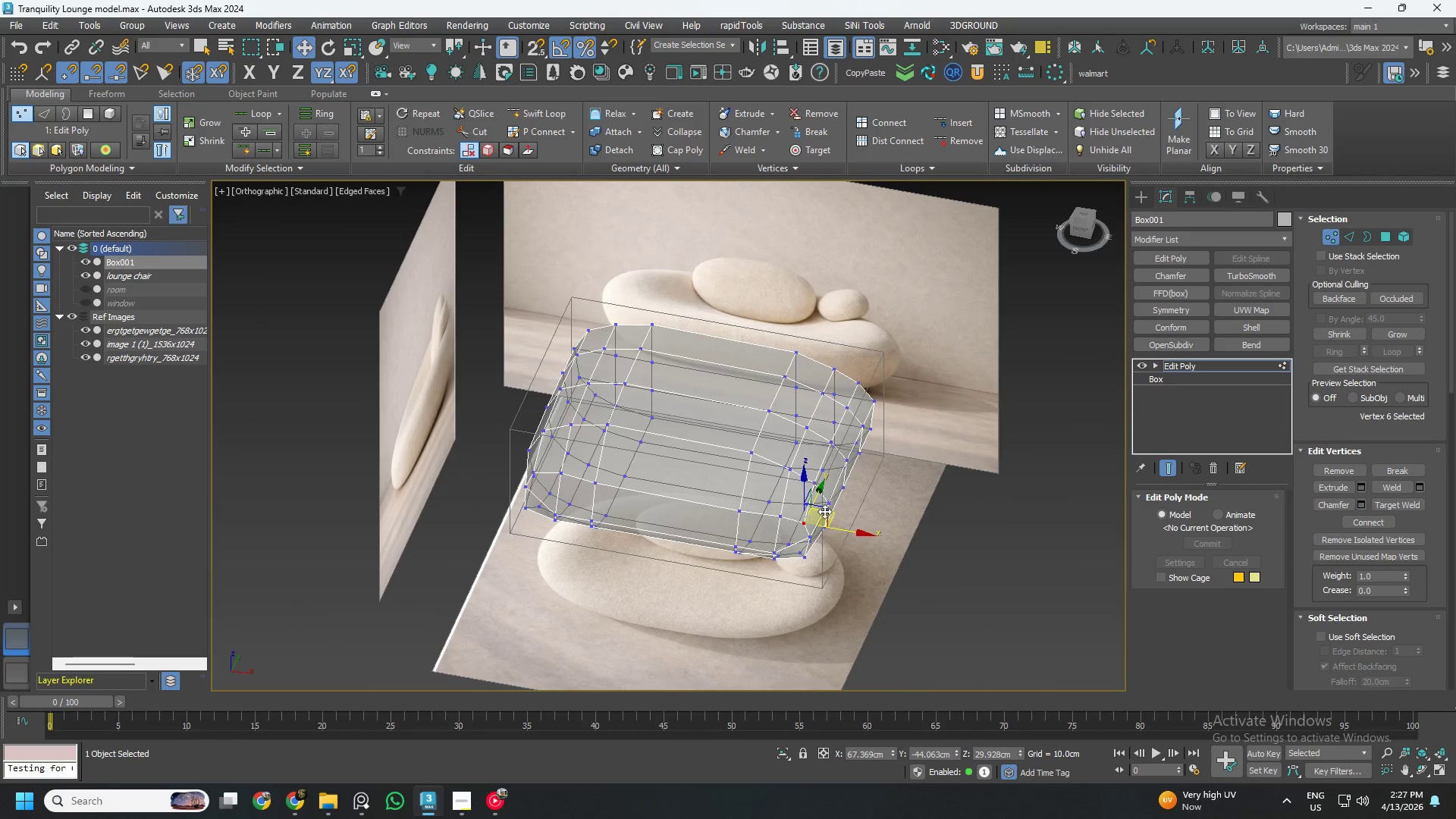 
hold_key(key=AltLeft, duration=1.5)
 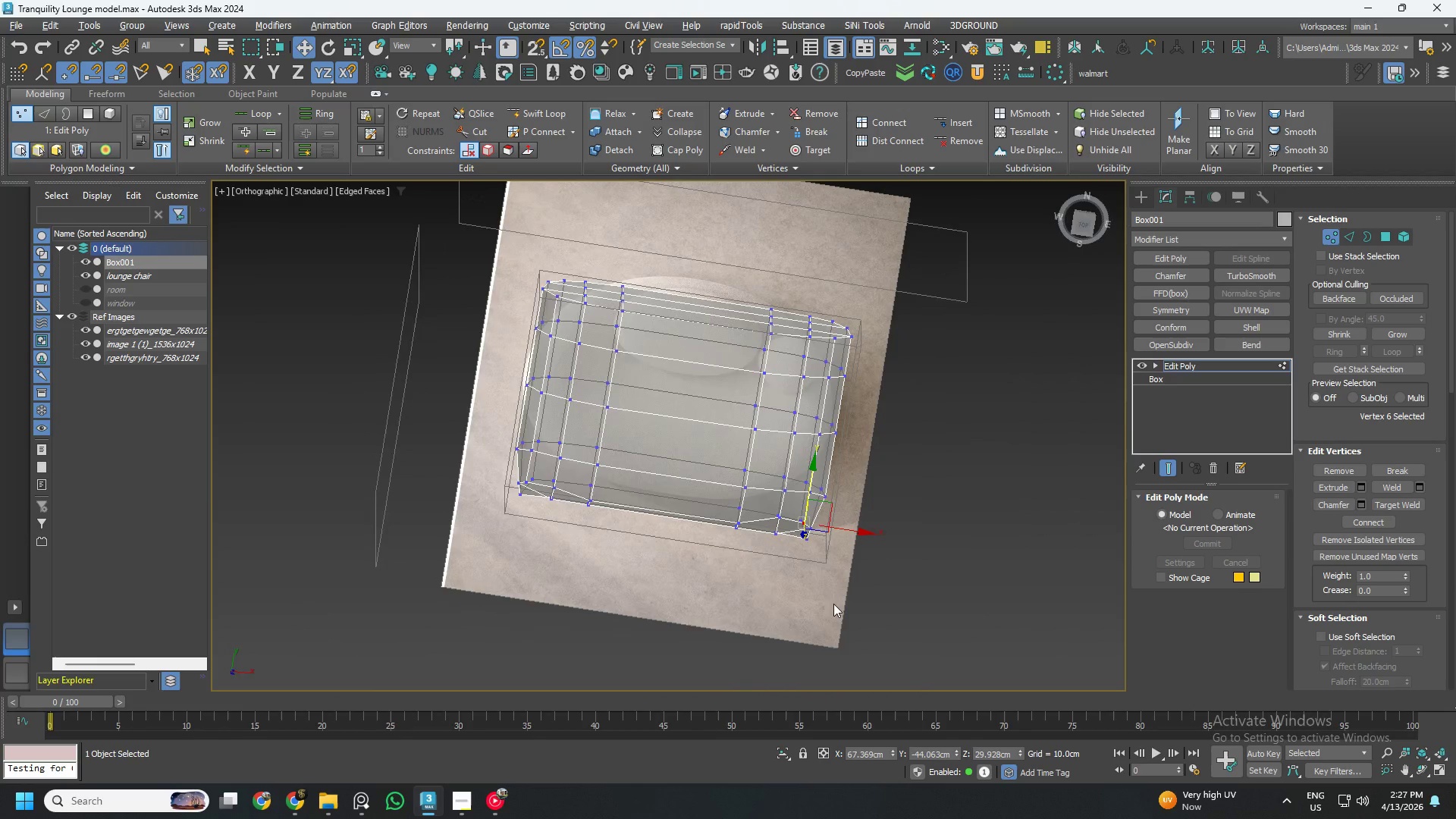 
hold_key(key=AltLeft, duration=0.56)
 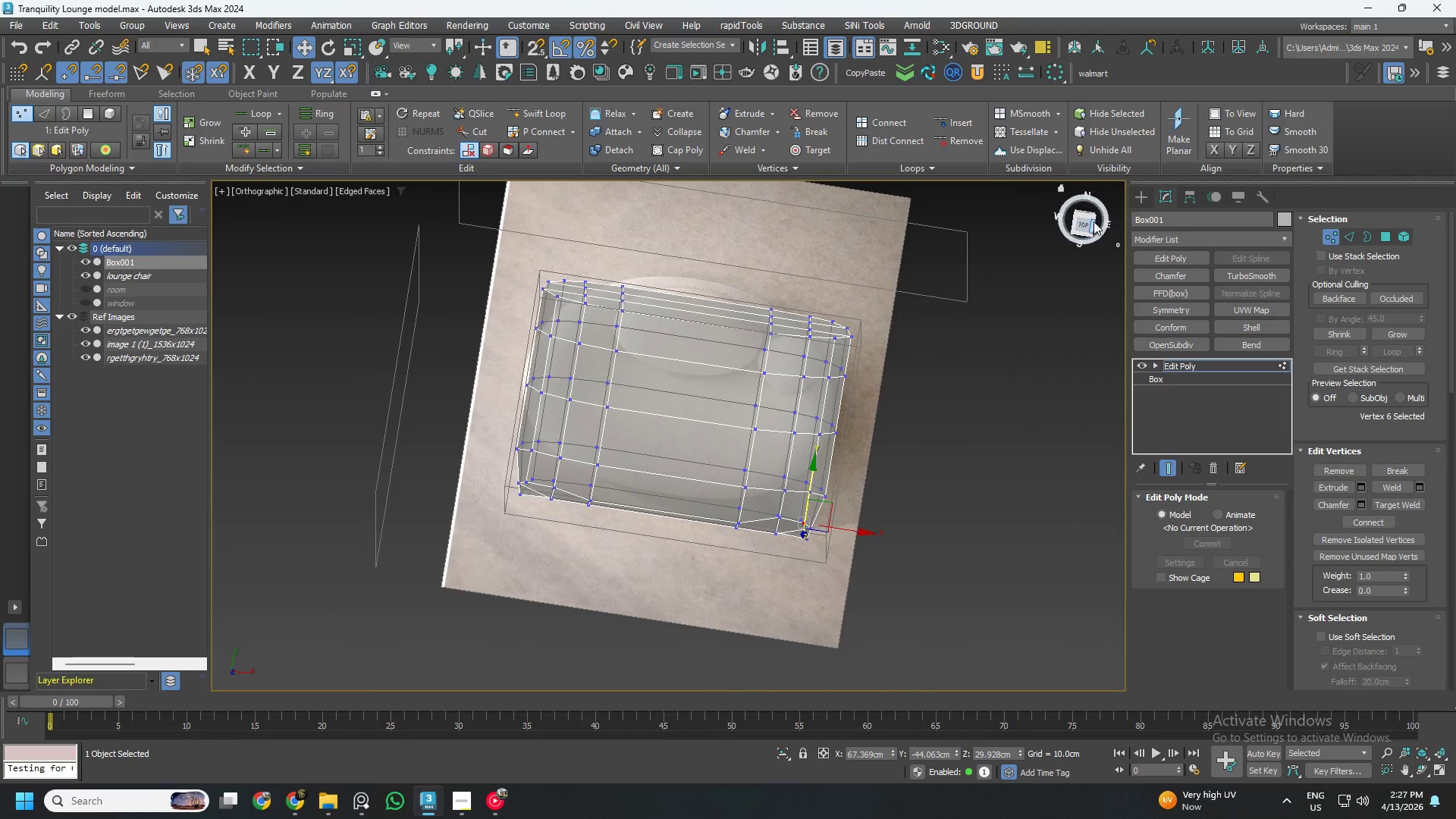 
left_click([1085, 220])
 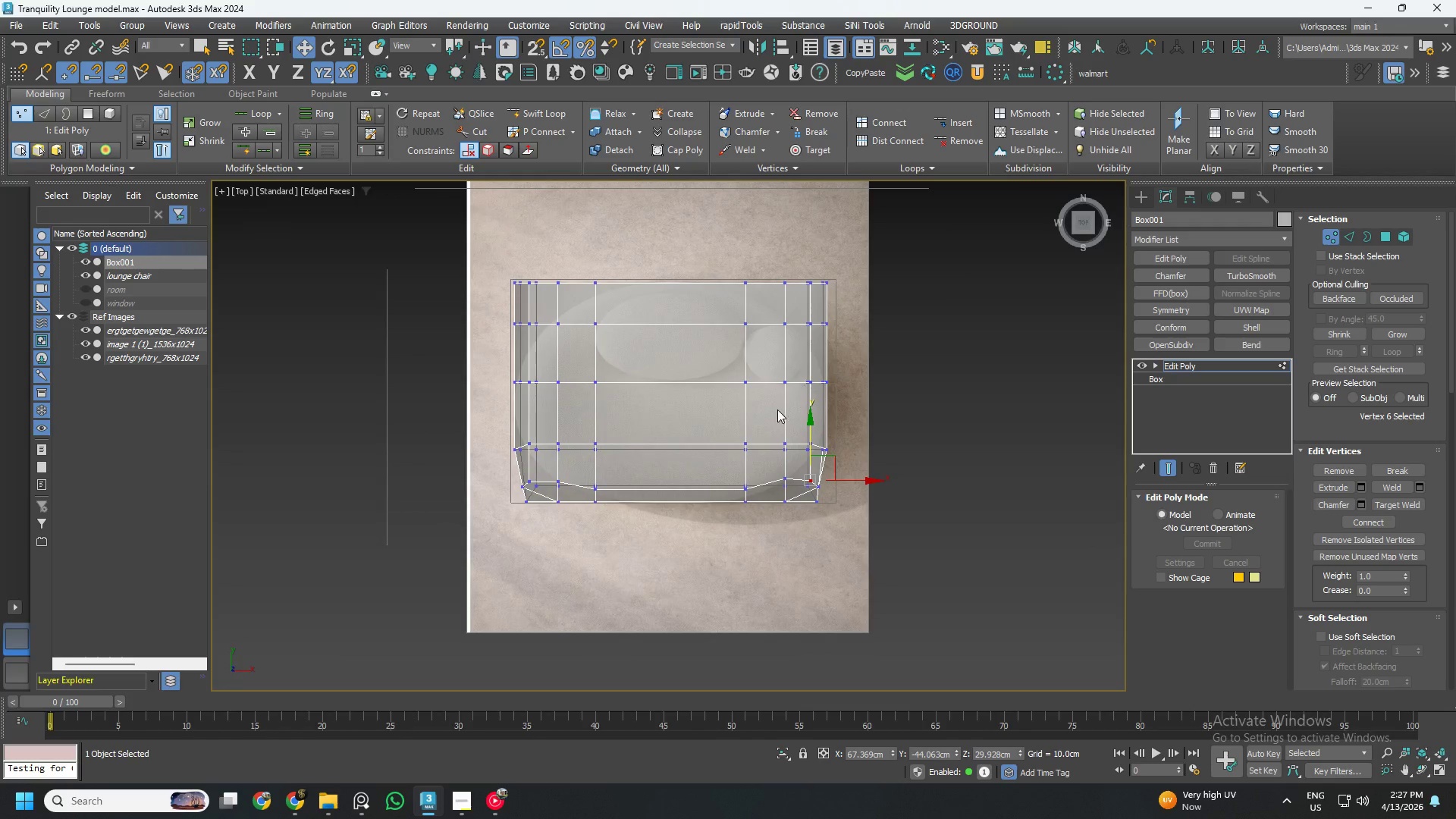 
scroll: coordinate [802, 484], scroll_direction: up, amount: 3.0
 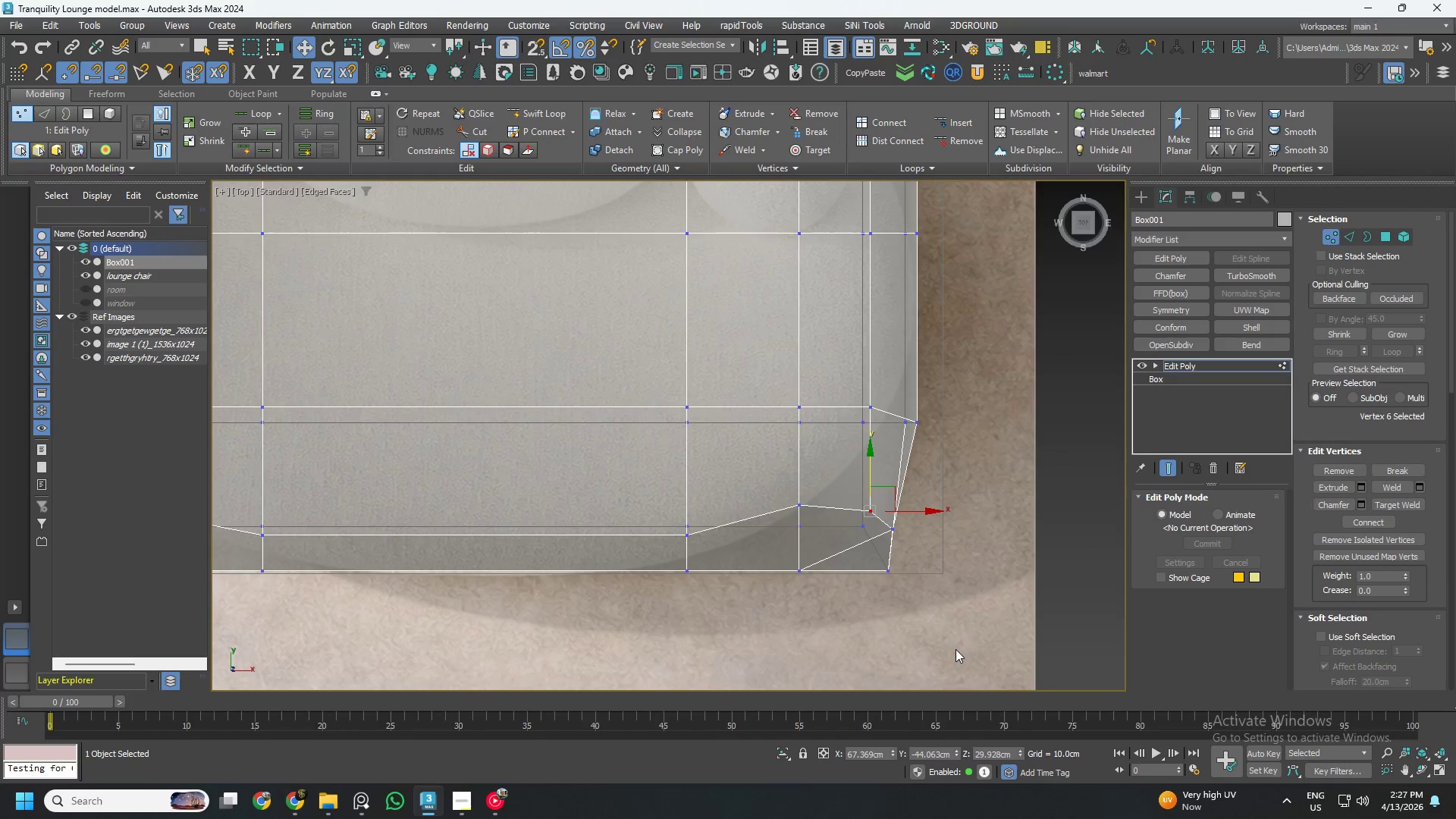 
left_click_drag(start_coordinate=[952, 651], to_coordinate=[780, 479])
 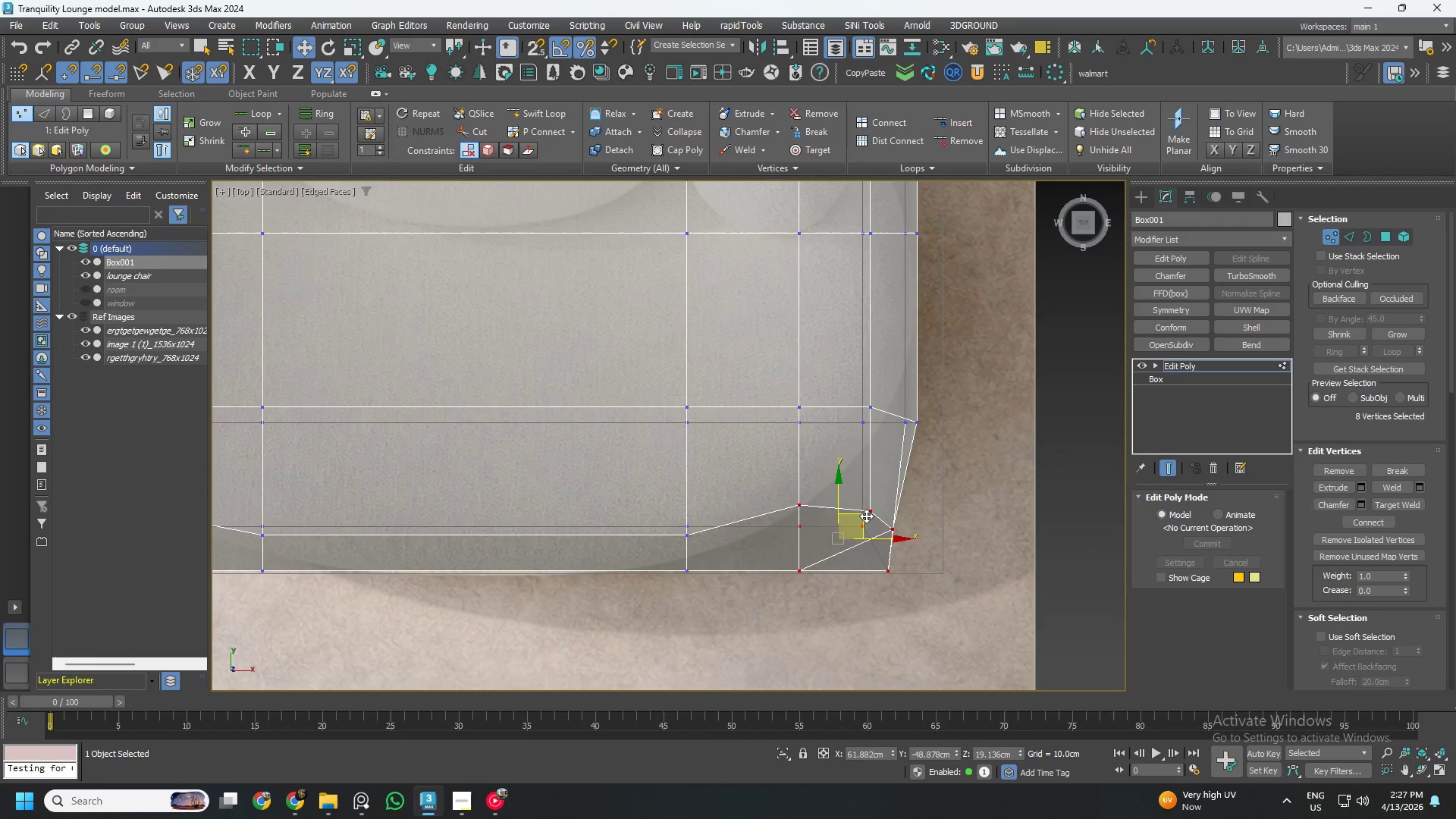 
left_click_drag(start_coordinate=[865, 516], to_coordinate=[839, 486])
 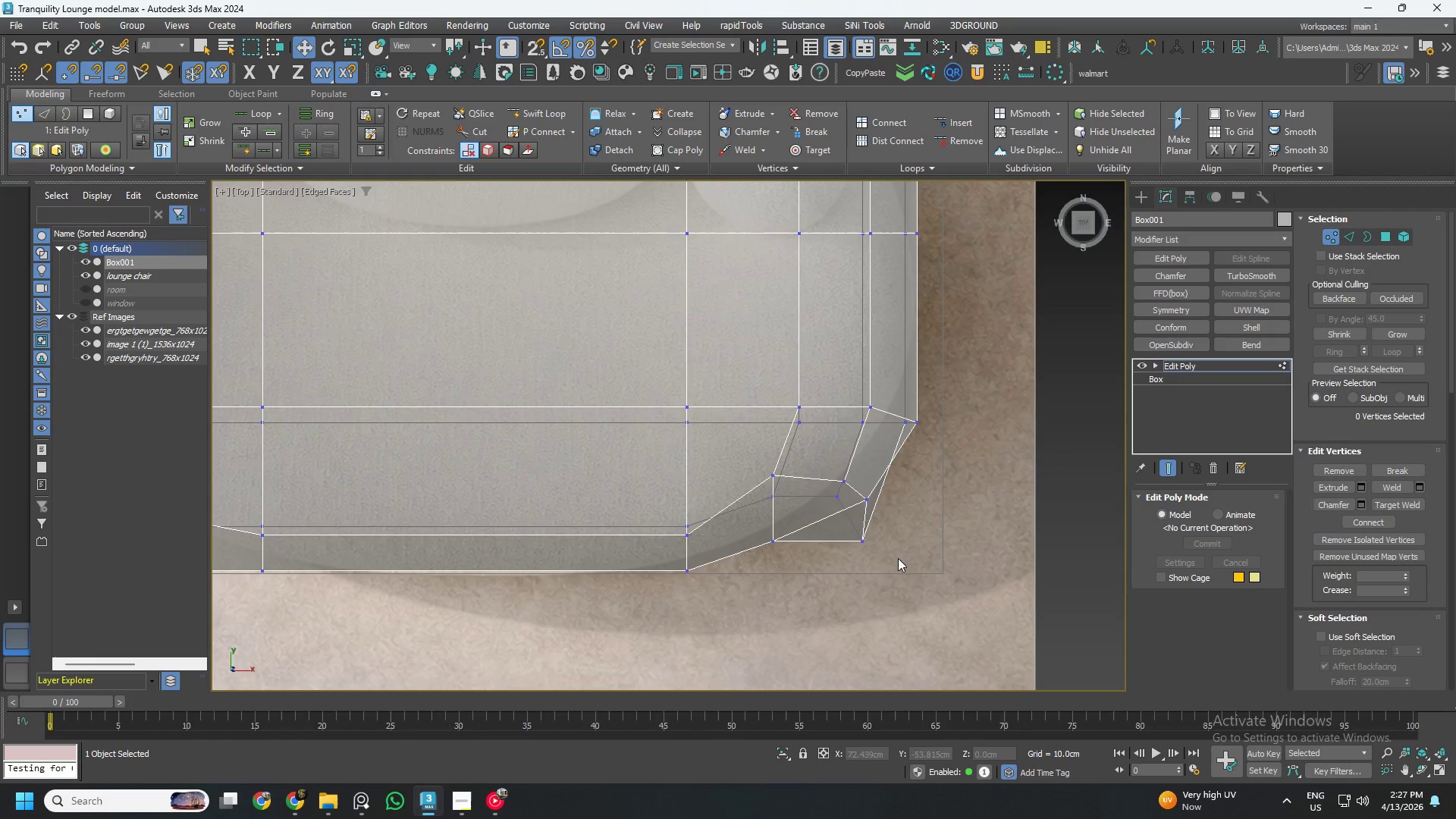 
left_click_drag(start_coordinate=[909, 582], to_coordinate=[830, 460])
 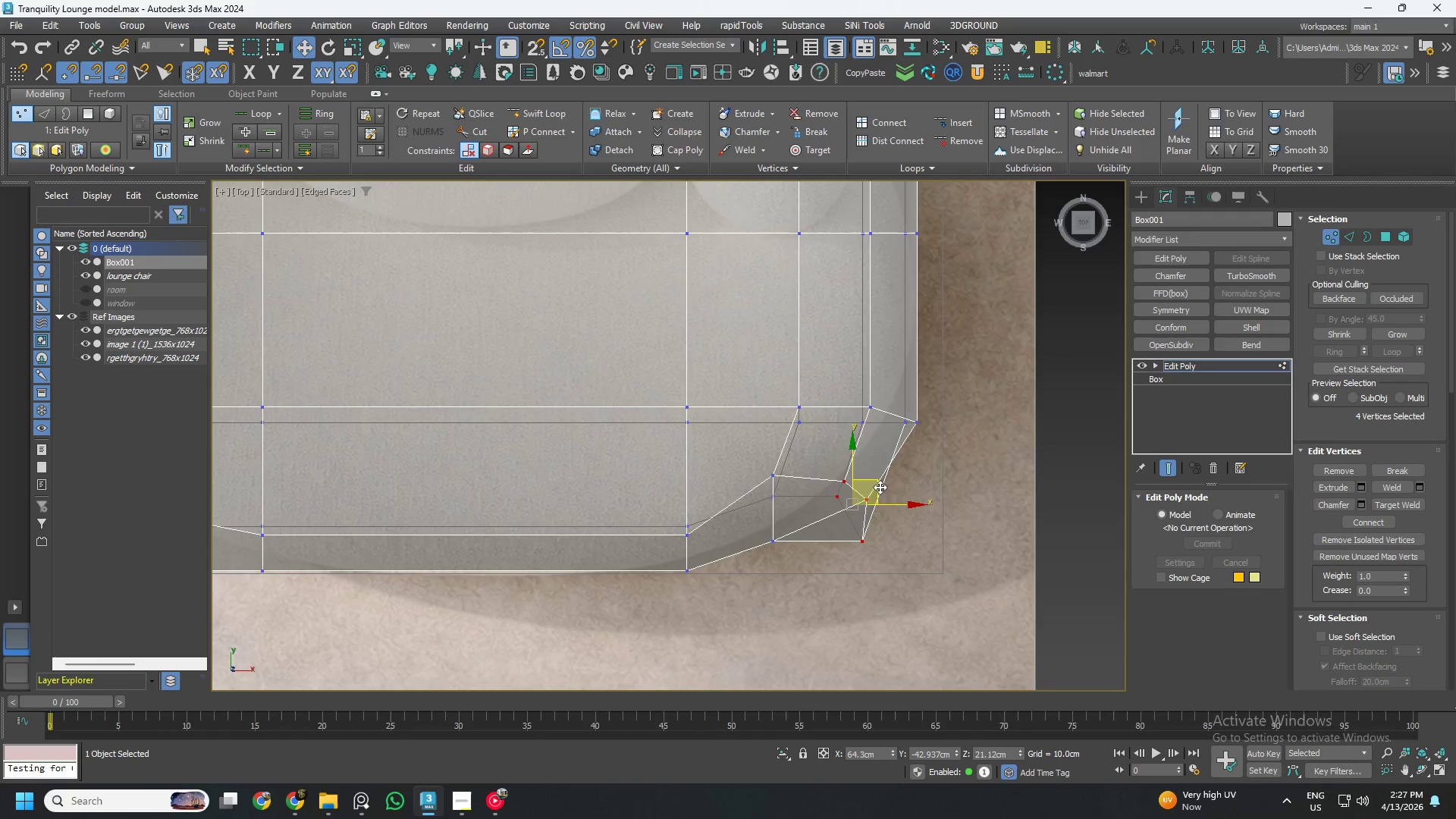 
left_click_drag(start_coordinate=[877, 487], to_coordinate=[860, 438])
 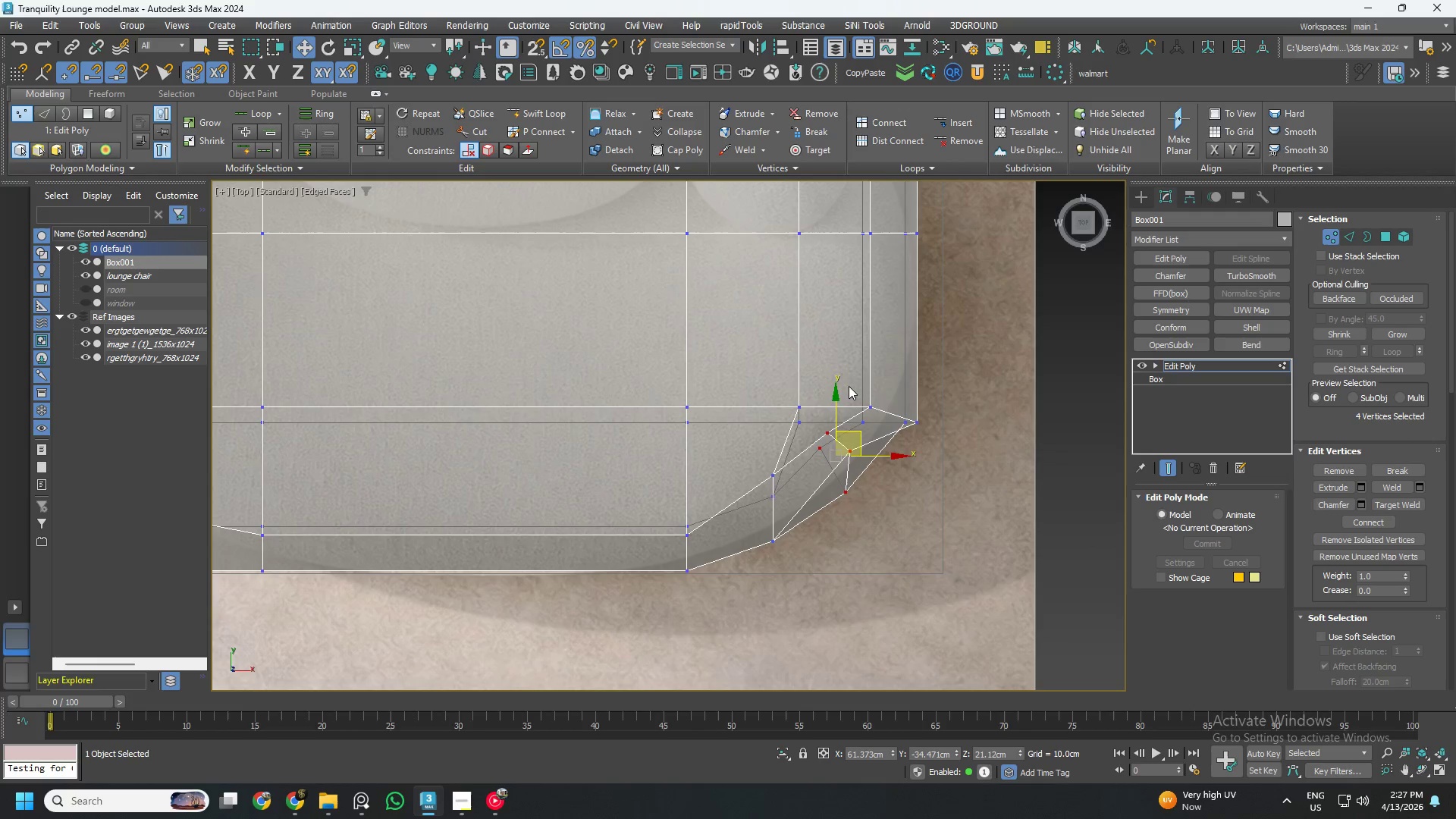 
left_click_drag(start_coordinate=[852, 384], to_coordinate=[949, 432])
 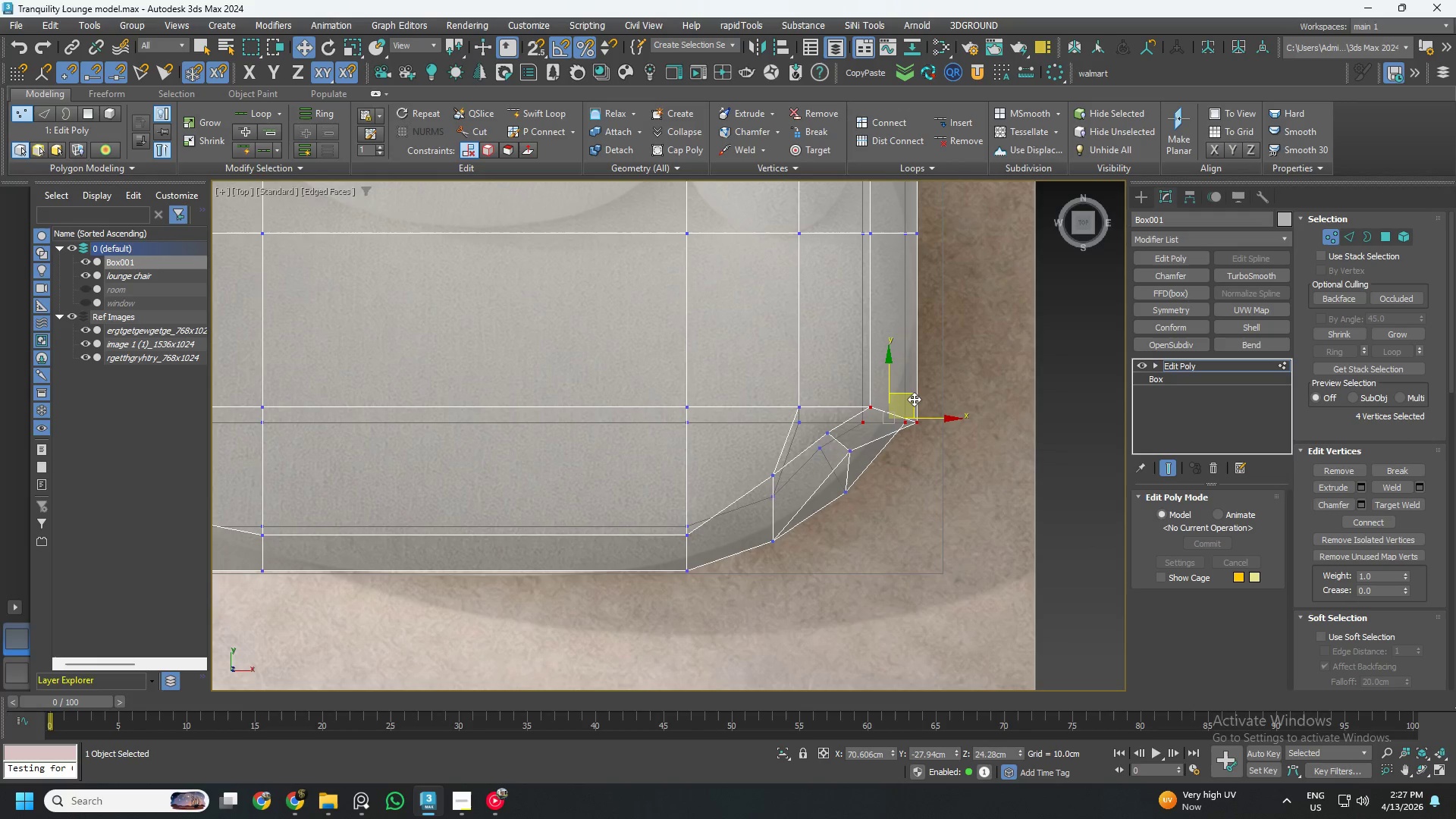 
left_click_drag(start_coordinate=[914, 398], to_coordinate=[902, 376])
 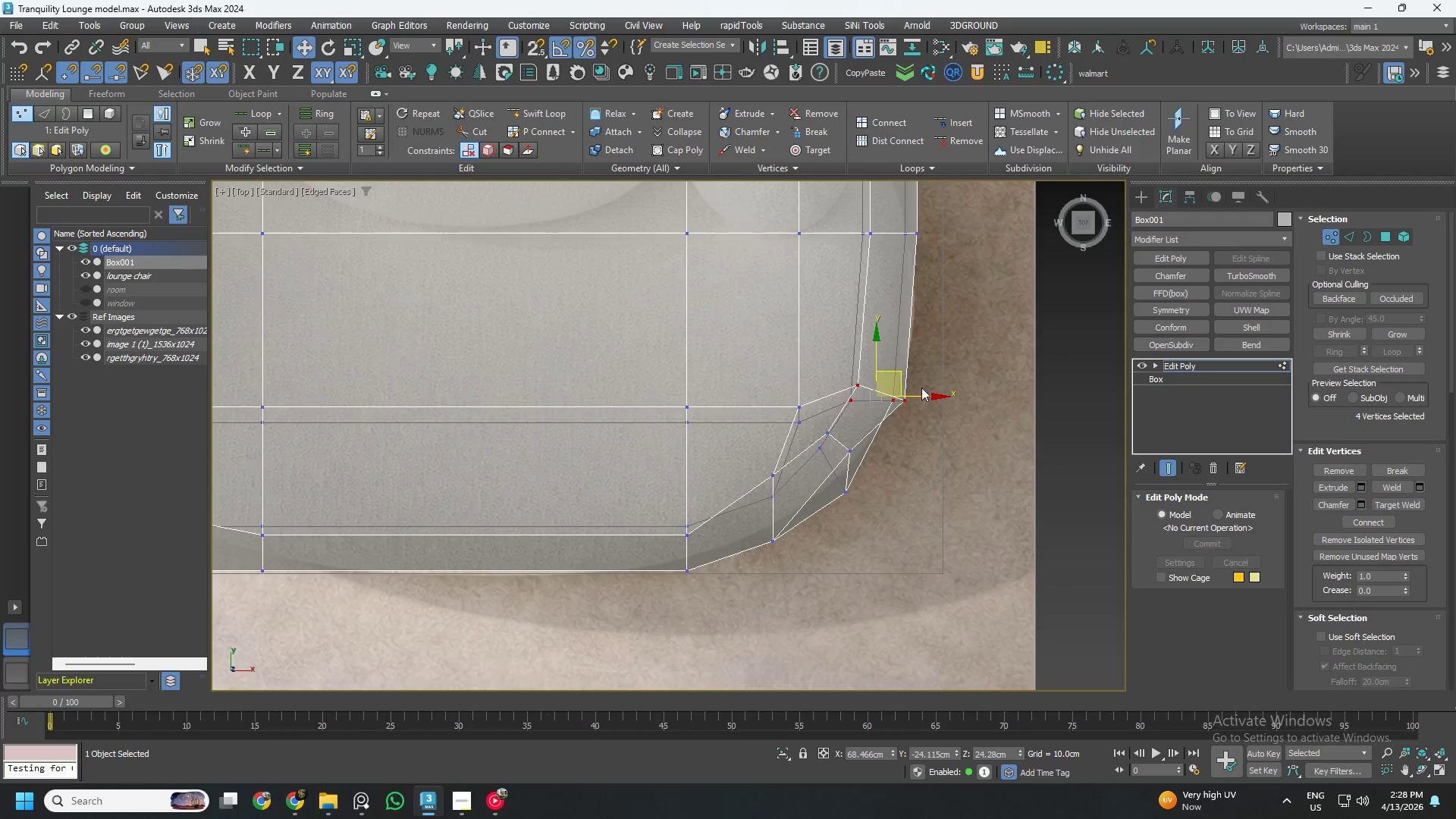 
scroll: coordinate [923, 393], scroll_direction: down, amount: 3.0
 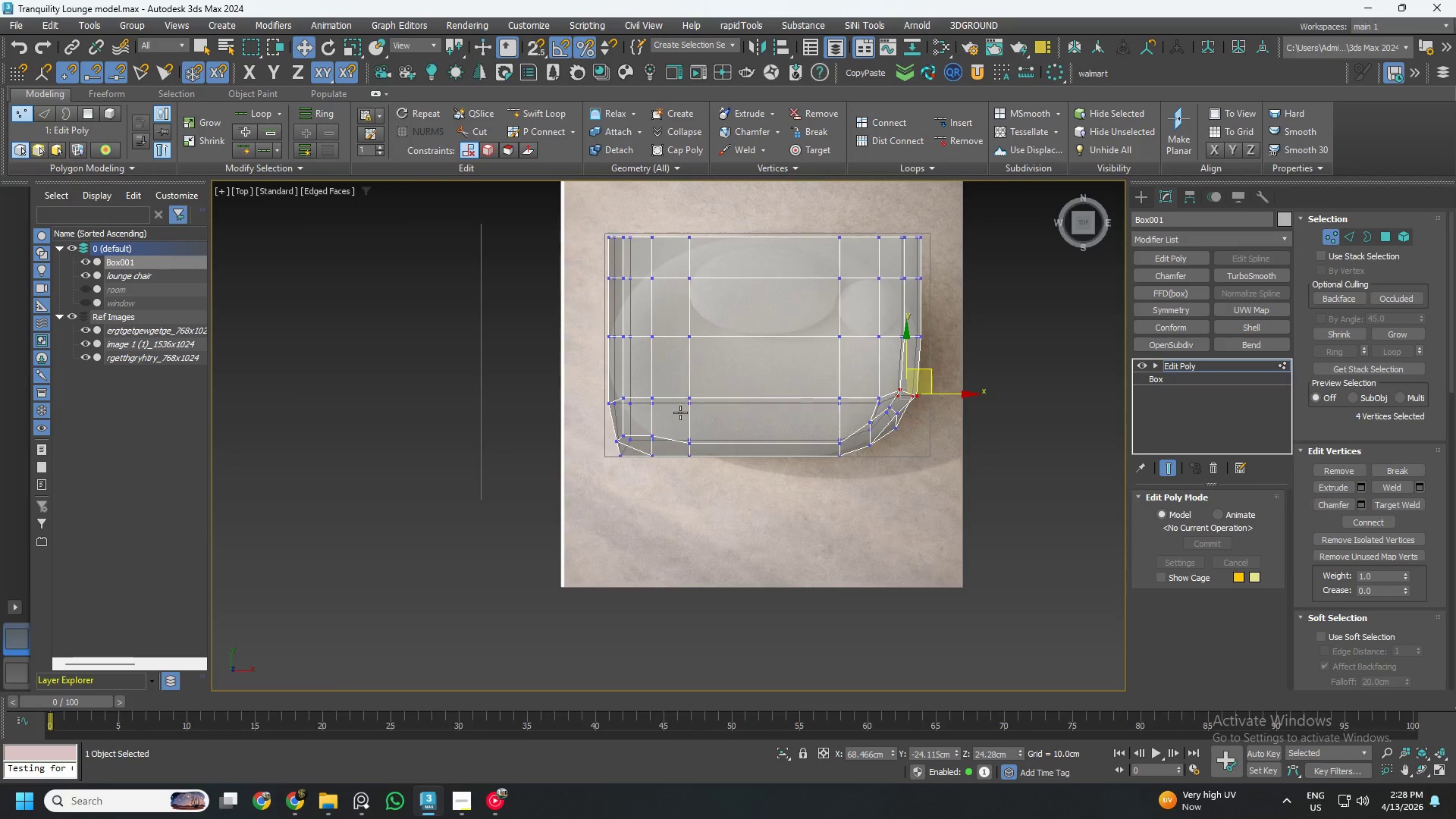 
scroll: coordinate [618, 393], scroll_direction: up, amount: 3.0
 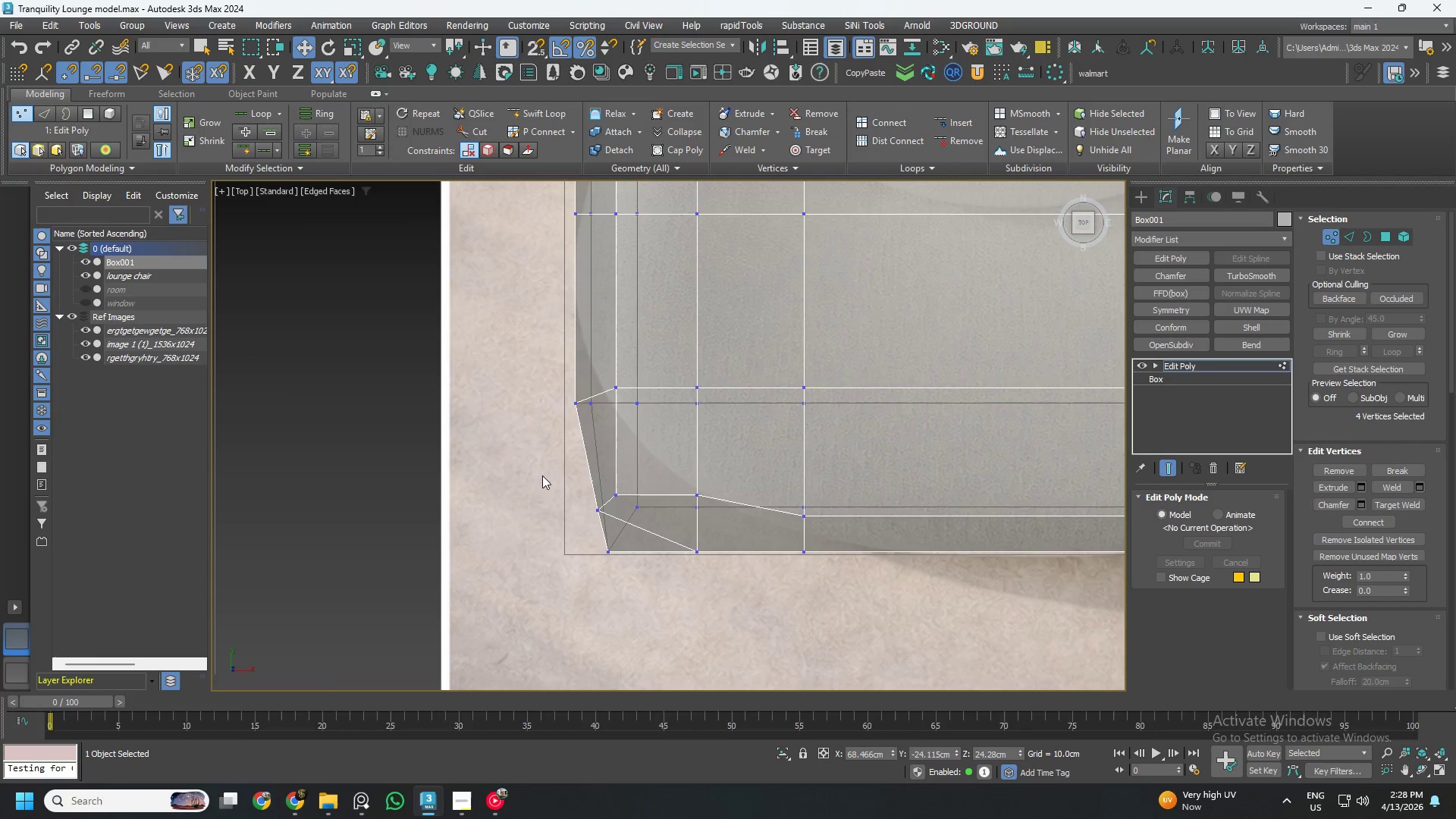 
left_click_drag(start_coordinate=[555, 457], to_coordinate=[733, 604])
 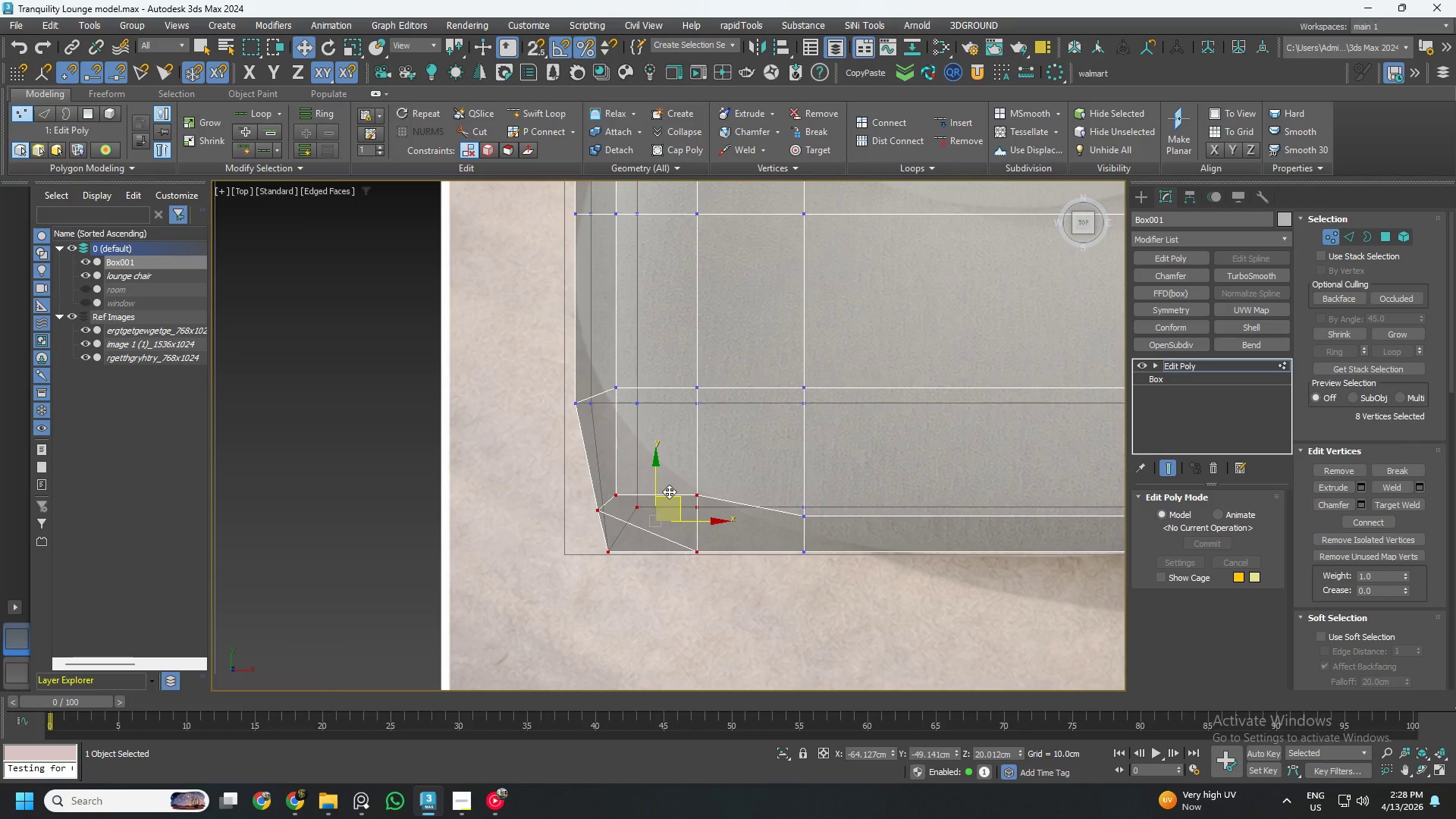 
left_click_drag(start_coordinate=[671, 491], to_coordinate=[701, 455])
 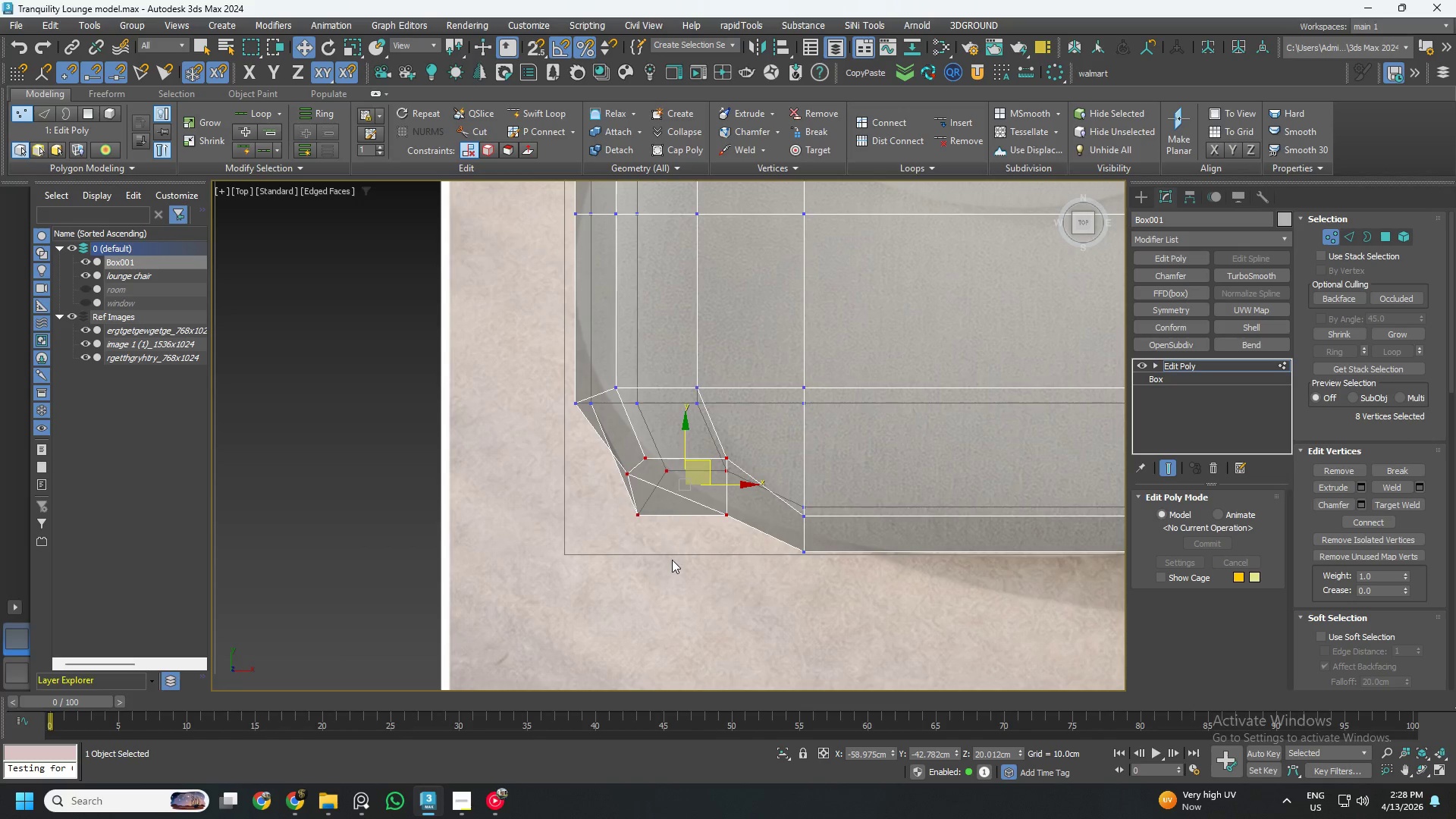 
left_click_drag(start_coordinate=[673, 559], to_coordinate=[616, 431])
 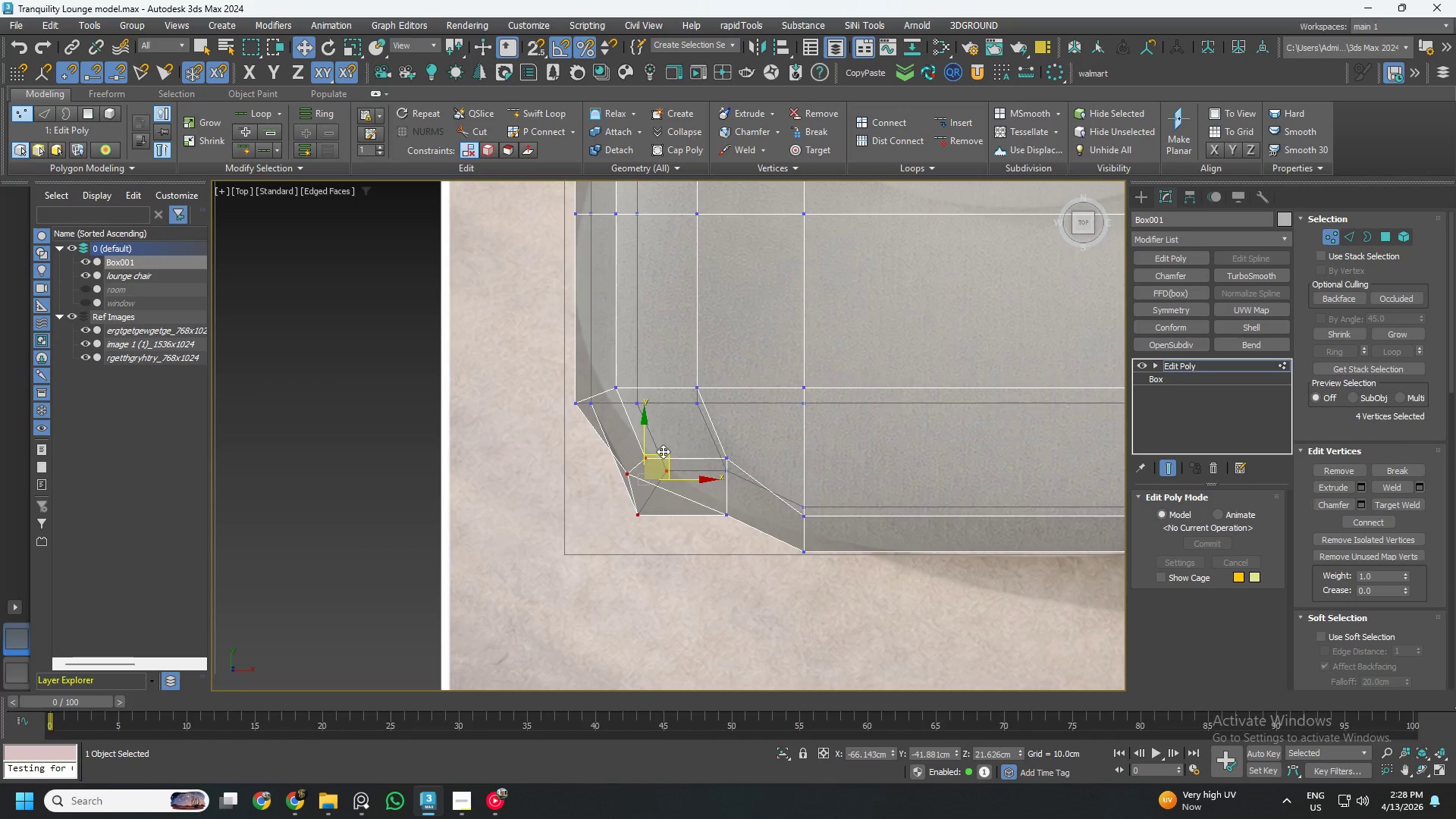 
left_click_drag(start_coordinate=[663, 451], to_coordinate=[682, 415])
 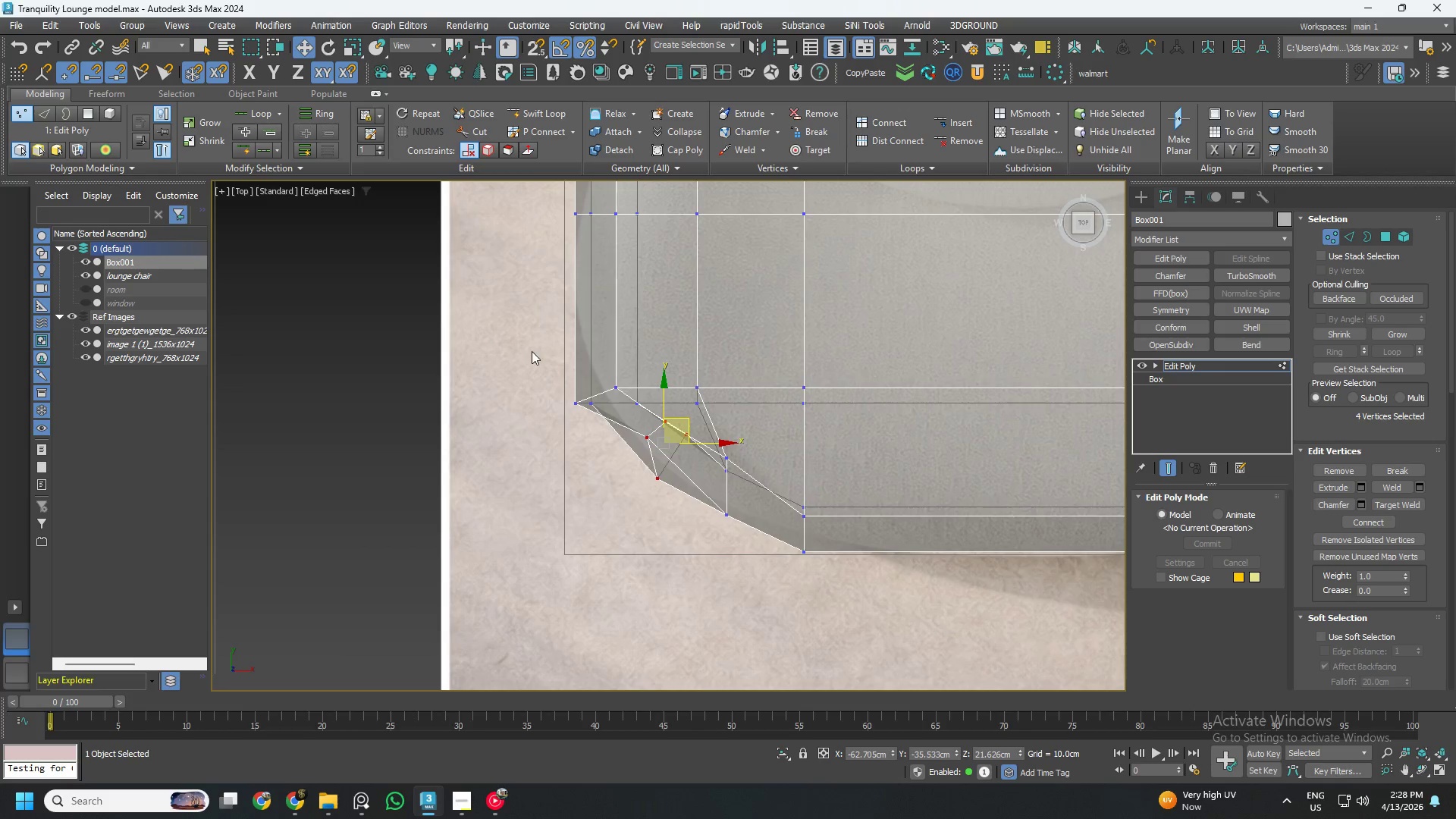 
left_click_drag(start_coordinate=[540, 343], to_coordinate=[646, 422])
 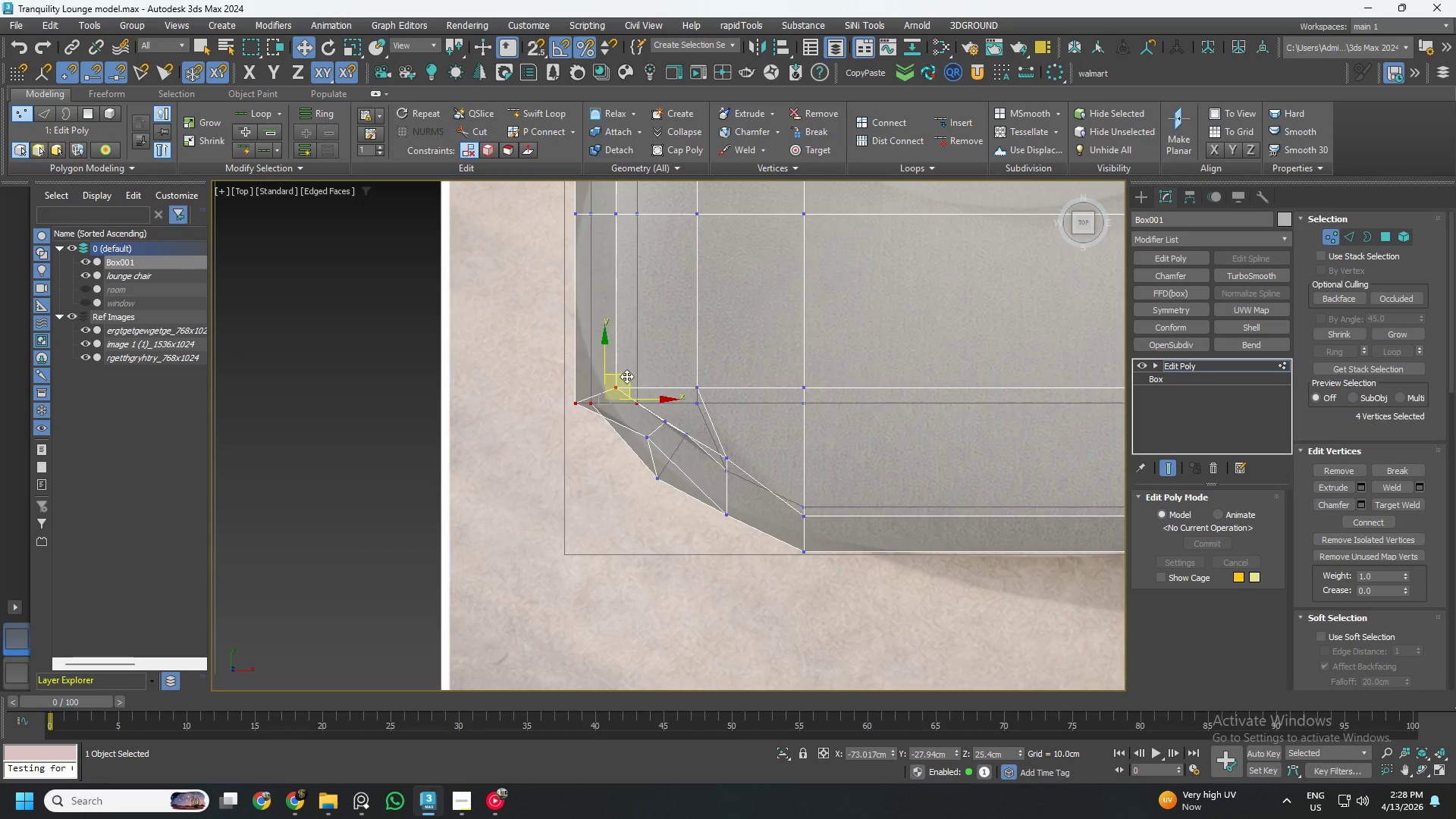 
left_click_drag(start_coordinate=[626, 375], to_coordinate=[631, 332])
 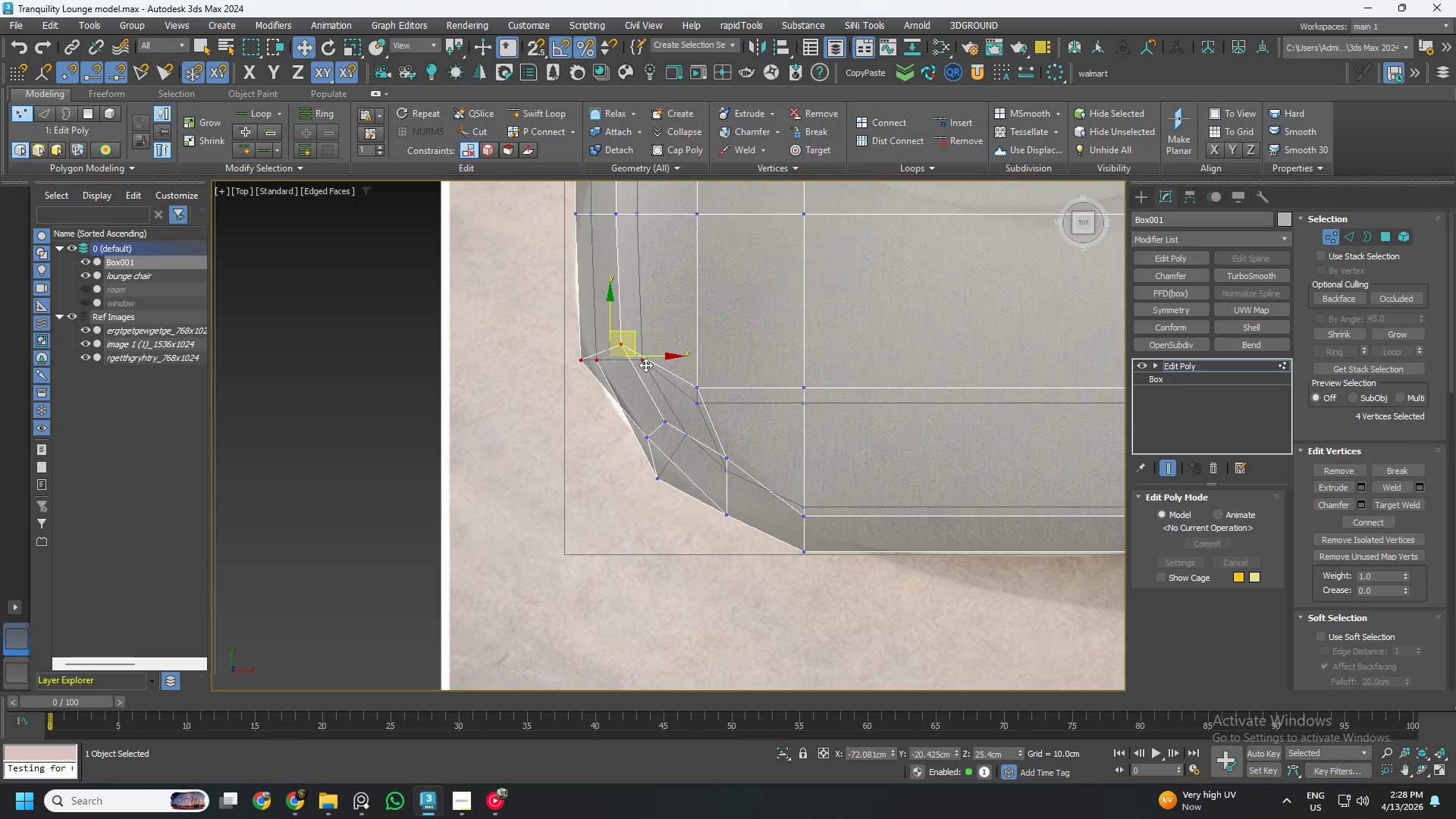 
scroll: coordinate [645, 369], scroll_direction: down, amount: 1.0
 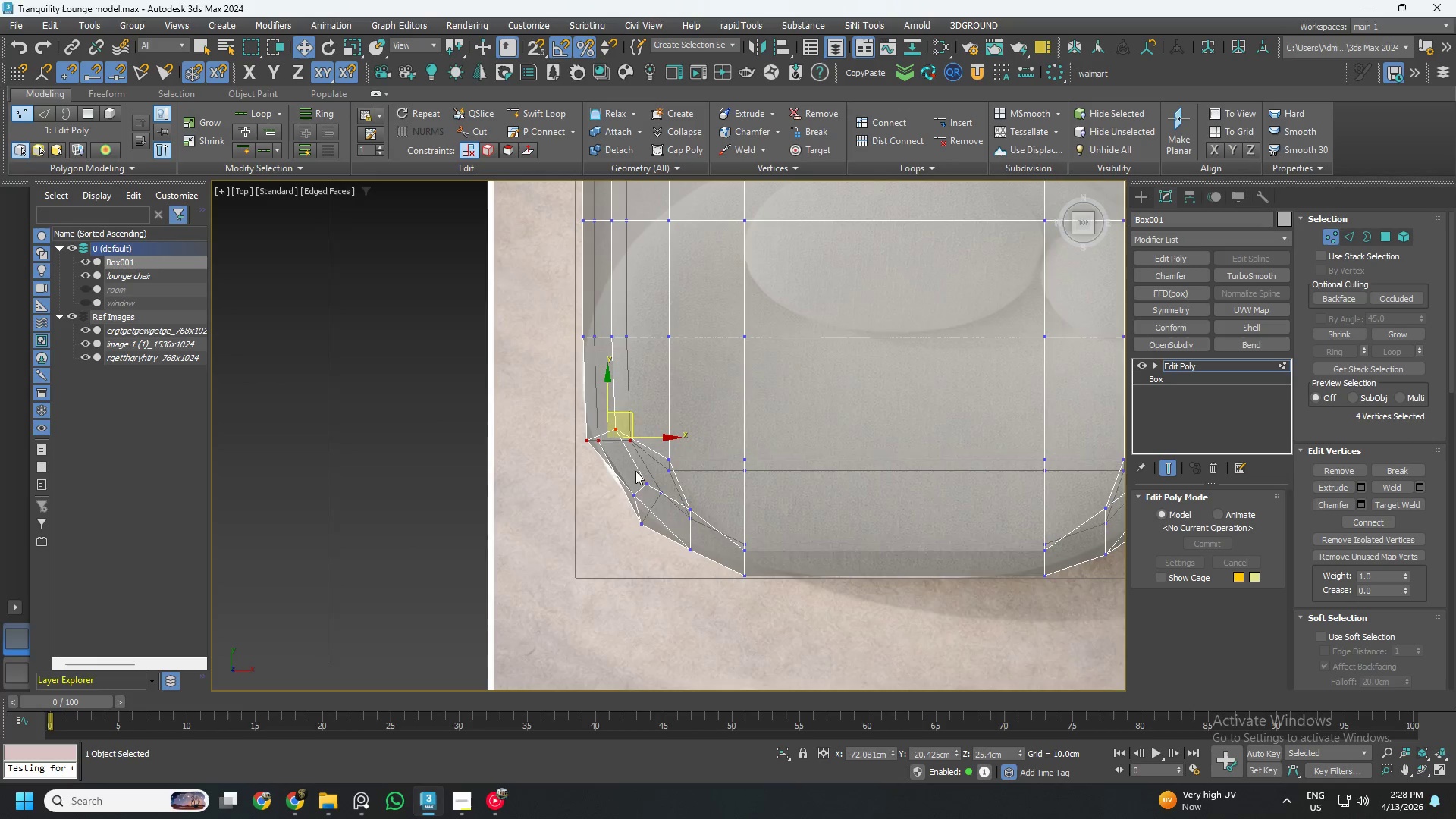 
scroll: coordinate [598, 435], scroll_direction: up, amount: 2.0
 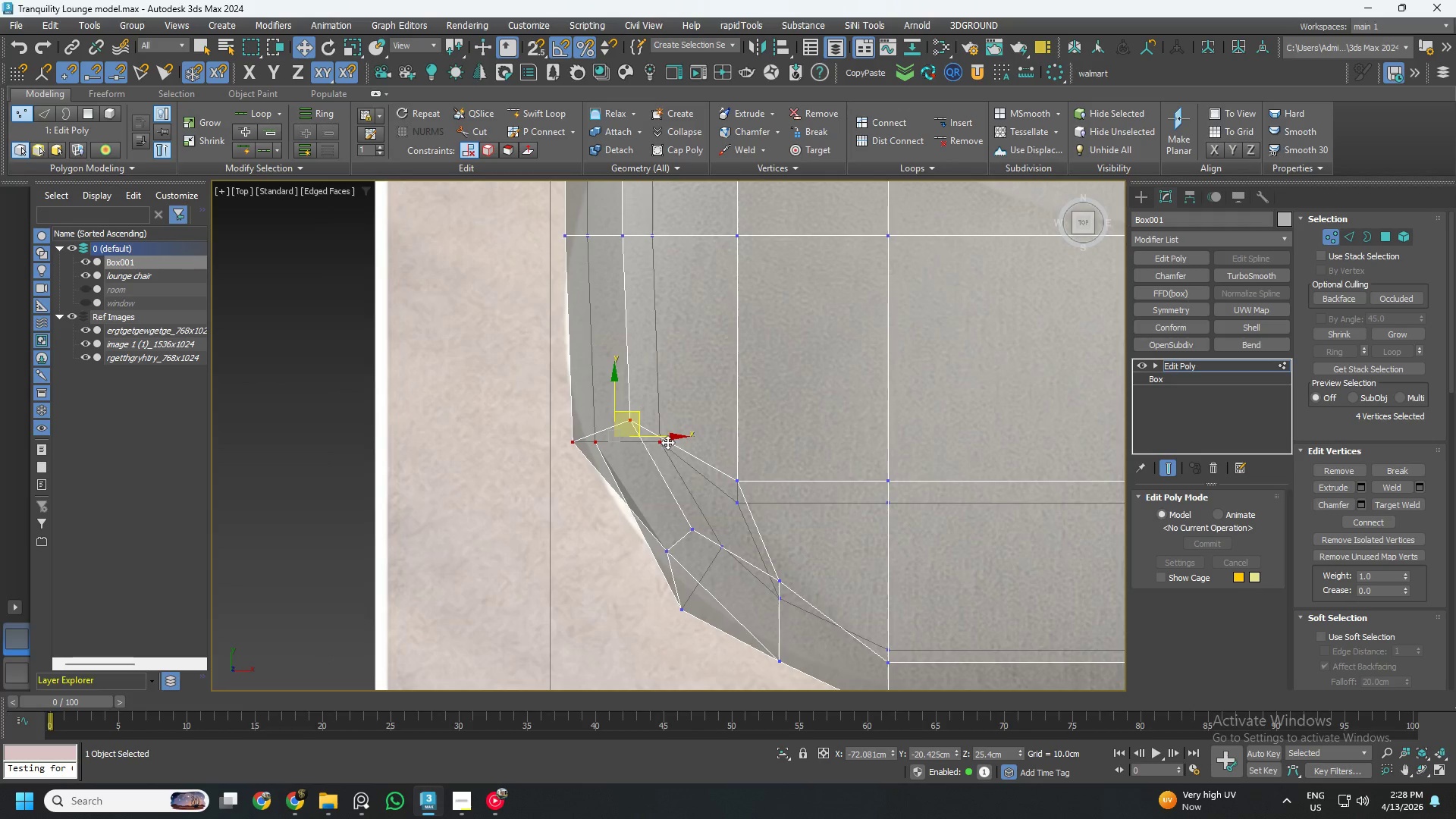 
left_click_drag(start_coordinate=[665, 435], to_coordinate=[657, 435])
 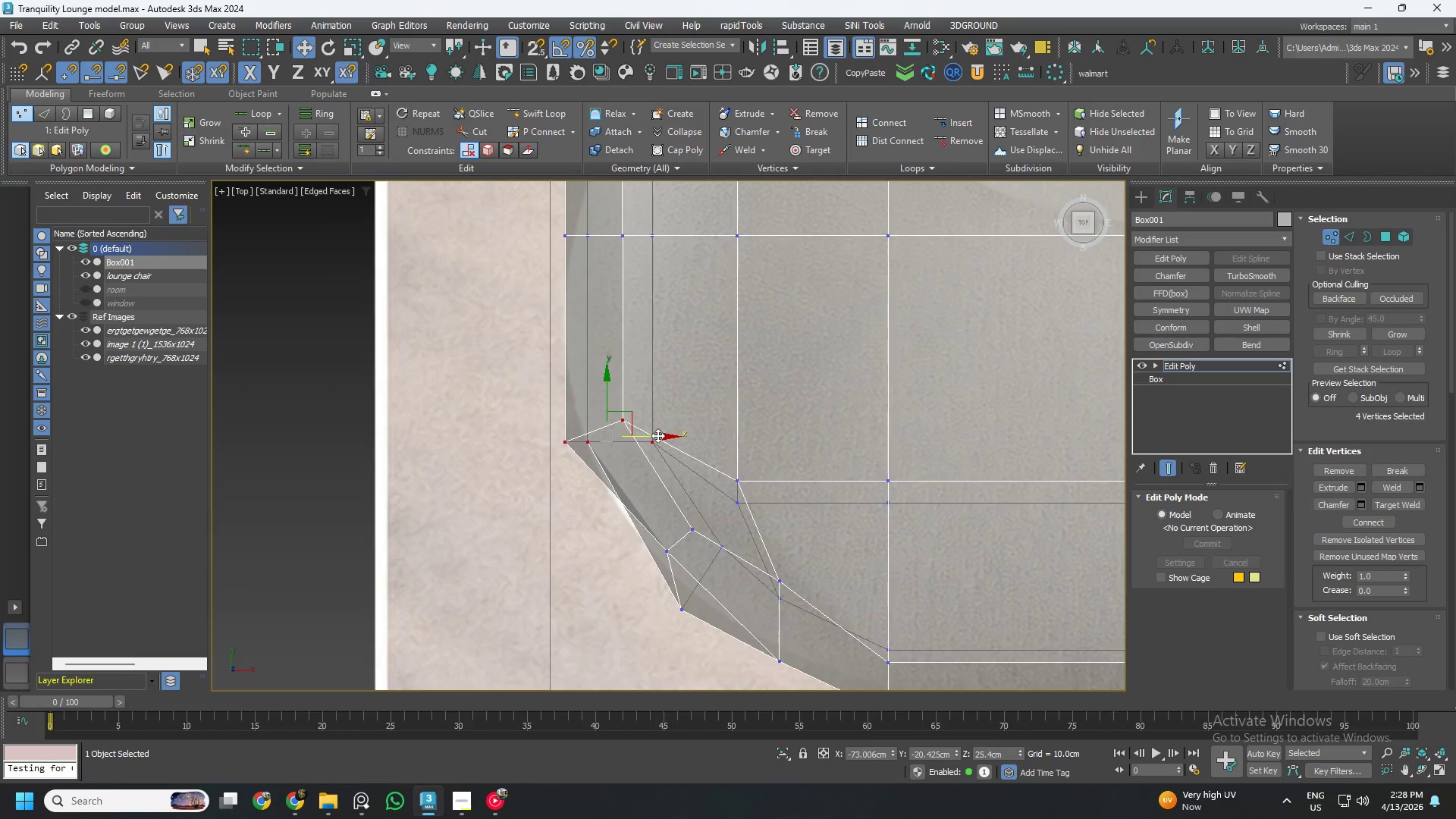 
scroll: coordinate [657, 440], scroll_direction: down, amount: 3.0
 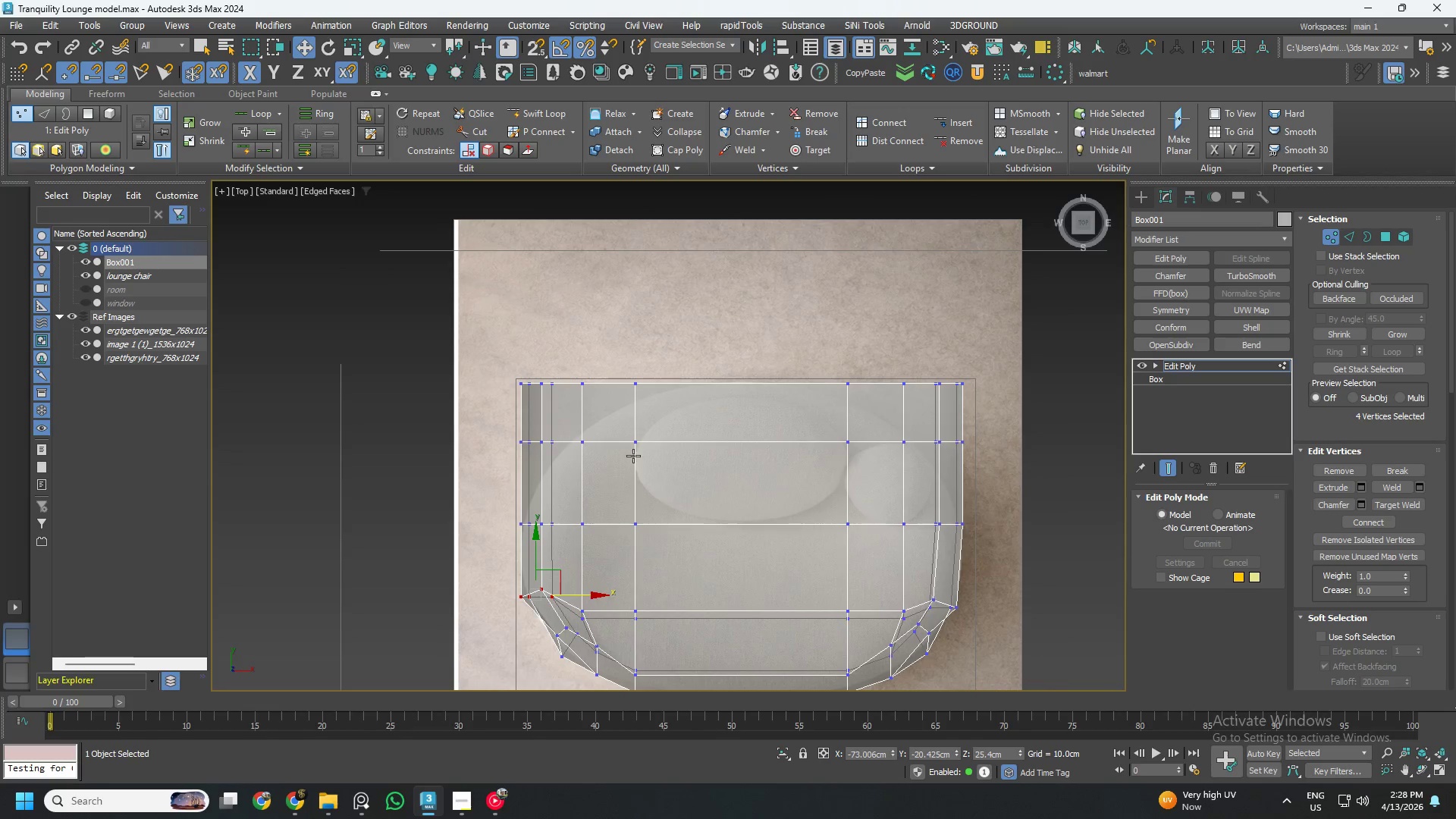 
left_click_drag(start_coordinate=[449, 330], to_coordinate=[590, 486])
 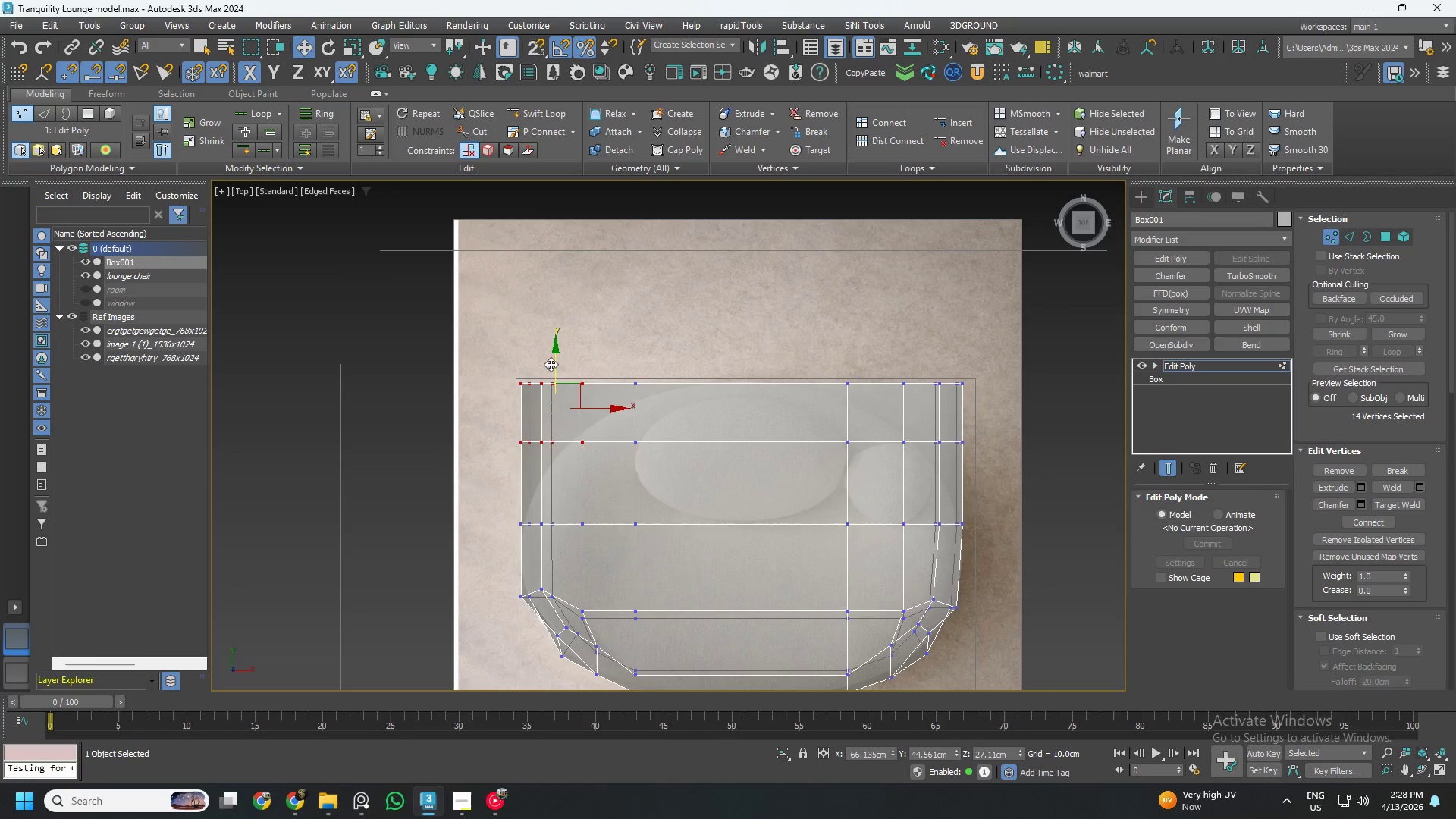 
left_click_drag(start_coordinate=[551, 364], to_coordinate=[563, 400])
 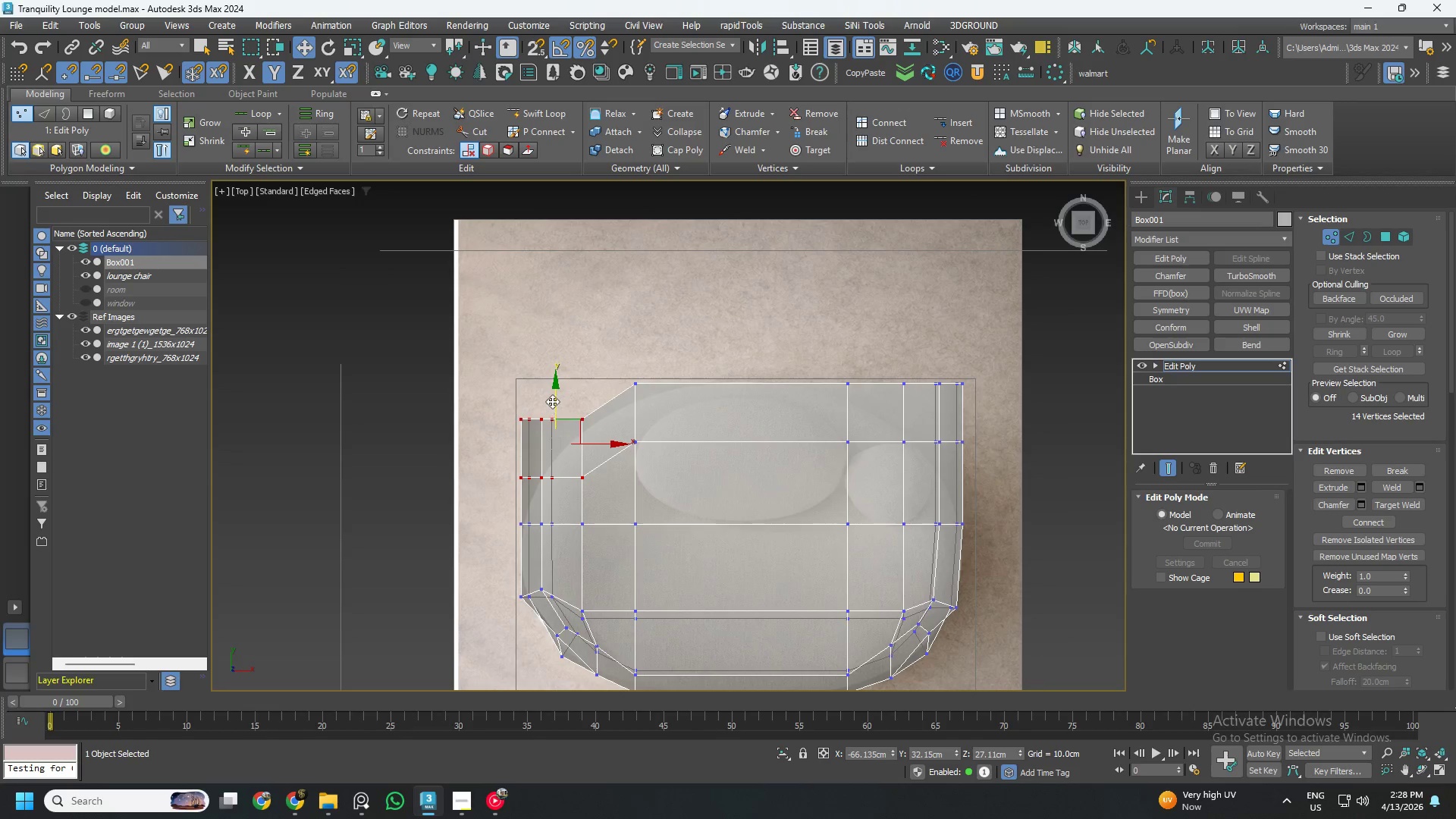 
key(Control+ControlLeft)
 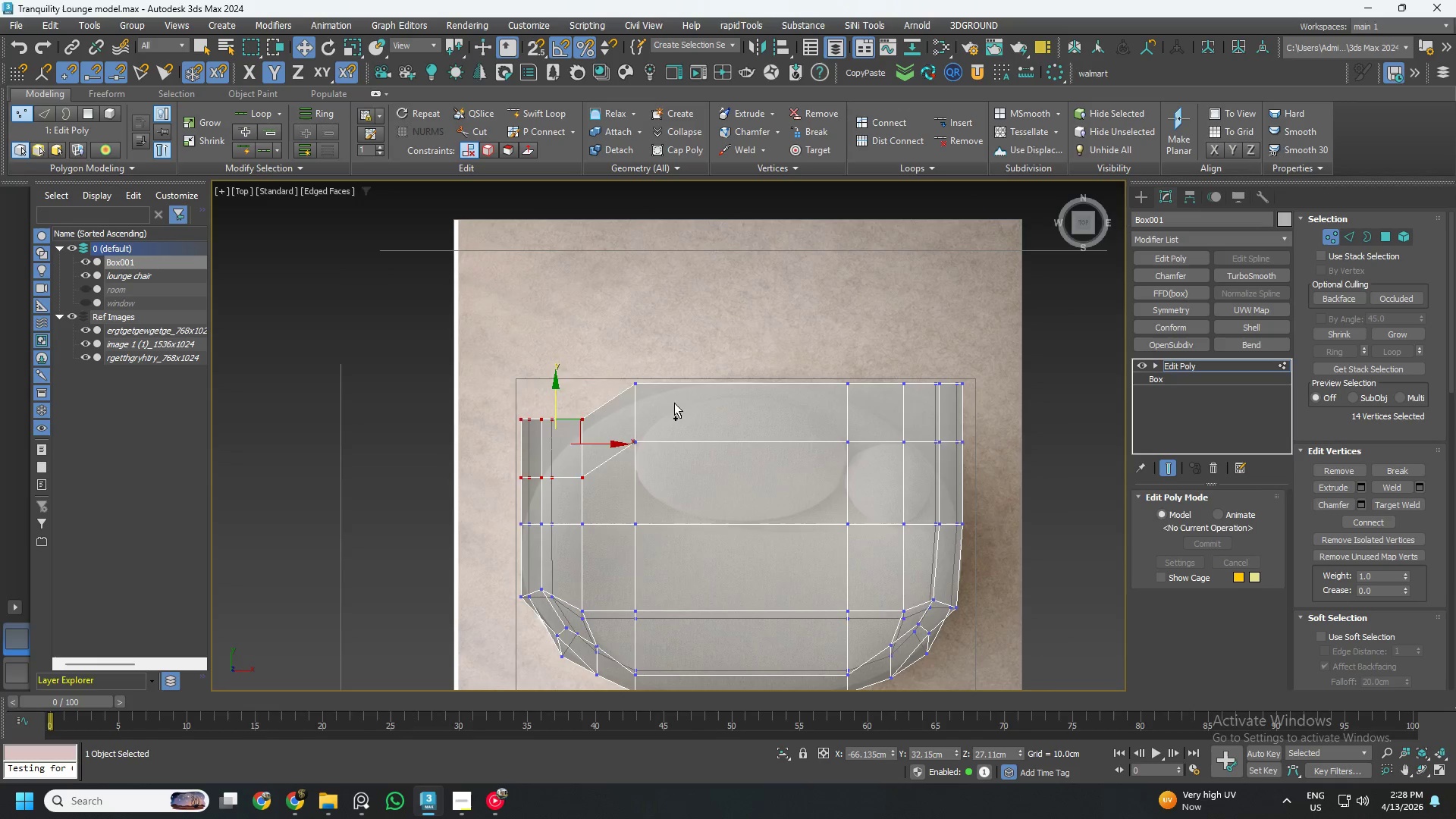 
key(Control+Z)
 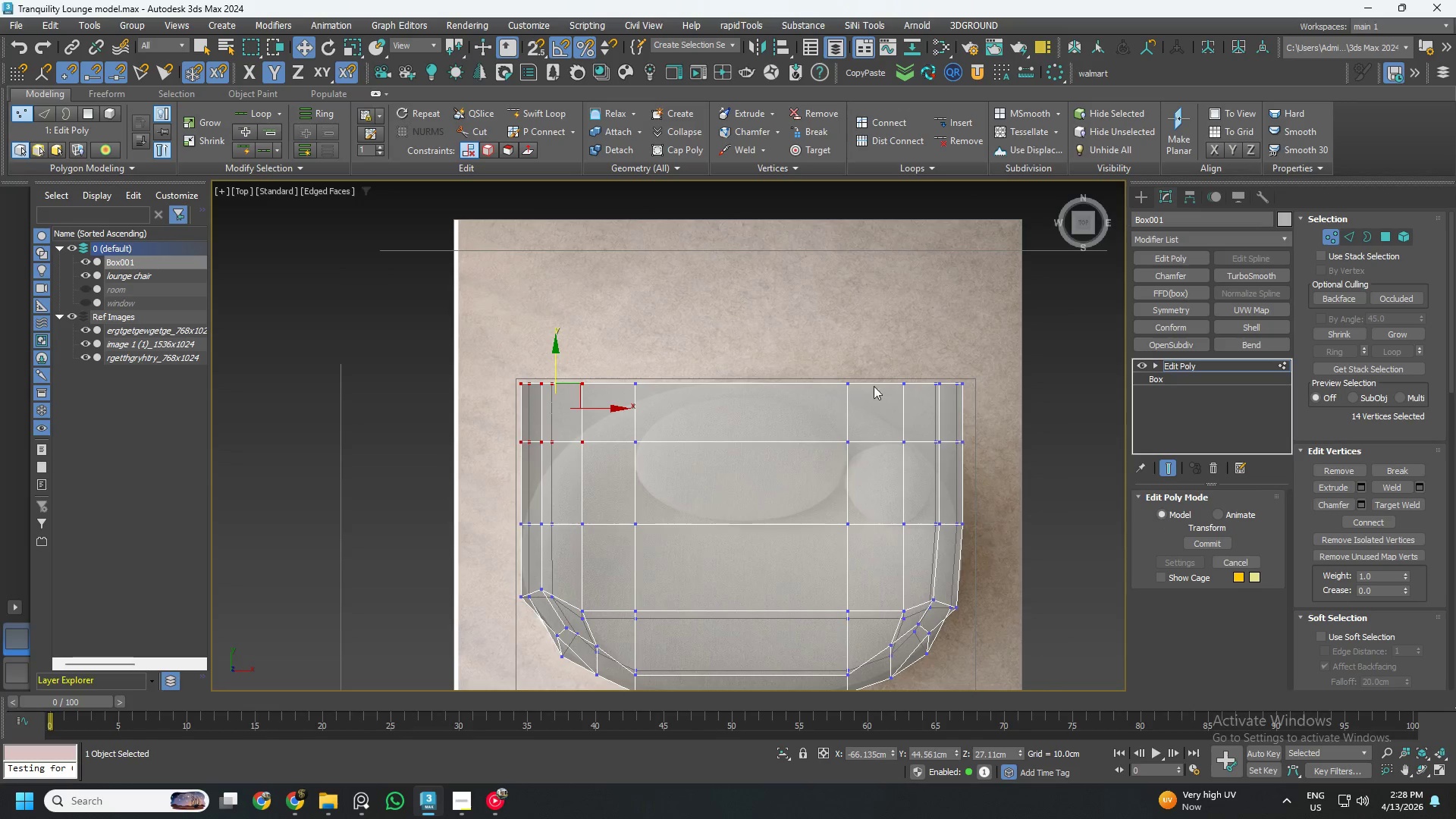 
hold_key(key=ControlLeft, duration=0.97)
left_click_drag(start_coordinate=[873, 346], to_coordinate=[1006, 490])
 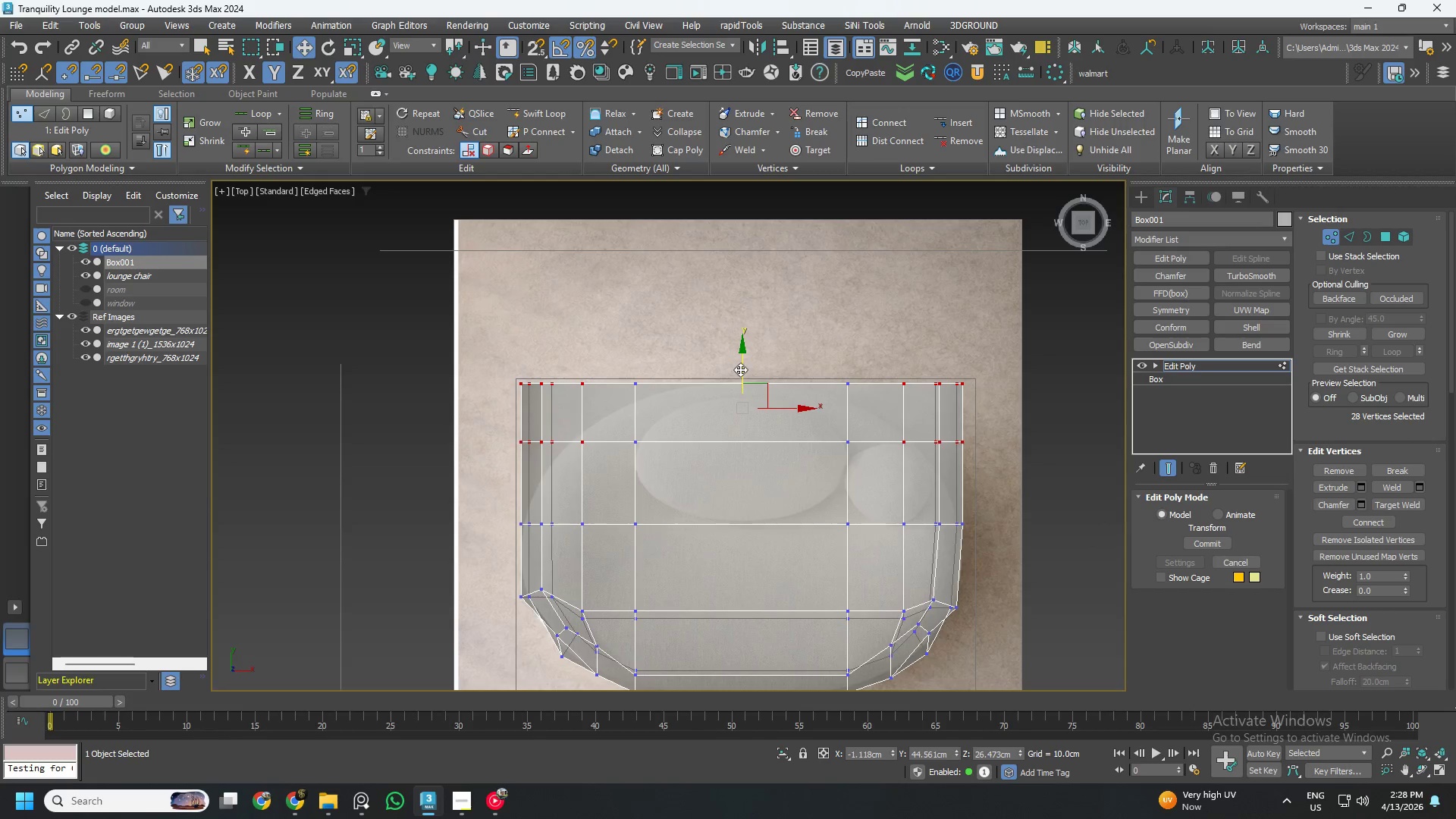 
left_click_drag(start_coordinate=[740, 369], to_coordinate=[747, 401])
 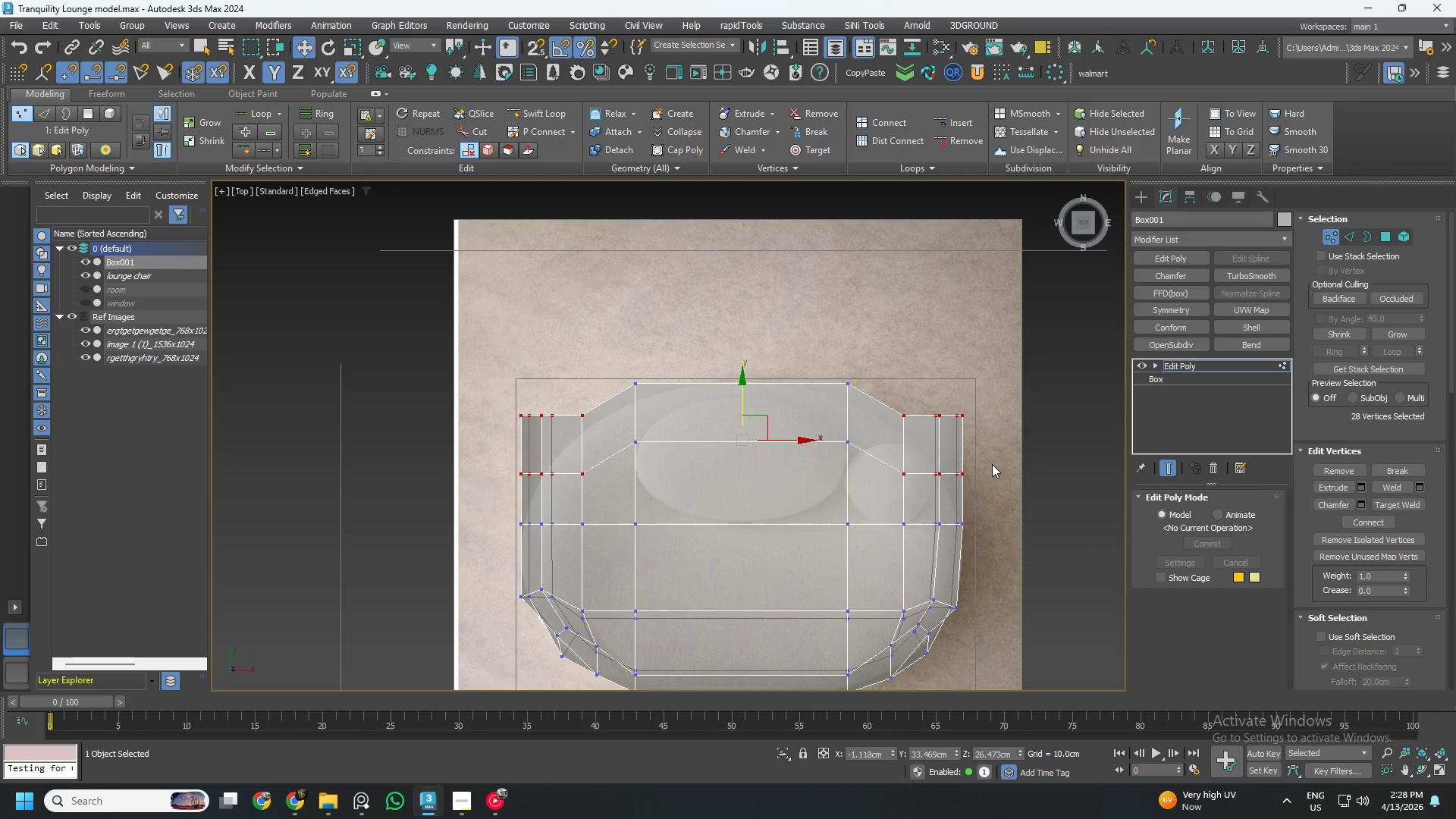 
hold_key(key=AltLeft, duration=1.5)
left_click_drag(start_coordinate=[867, 385], to_coordinate=[904, 507])
 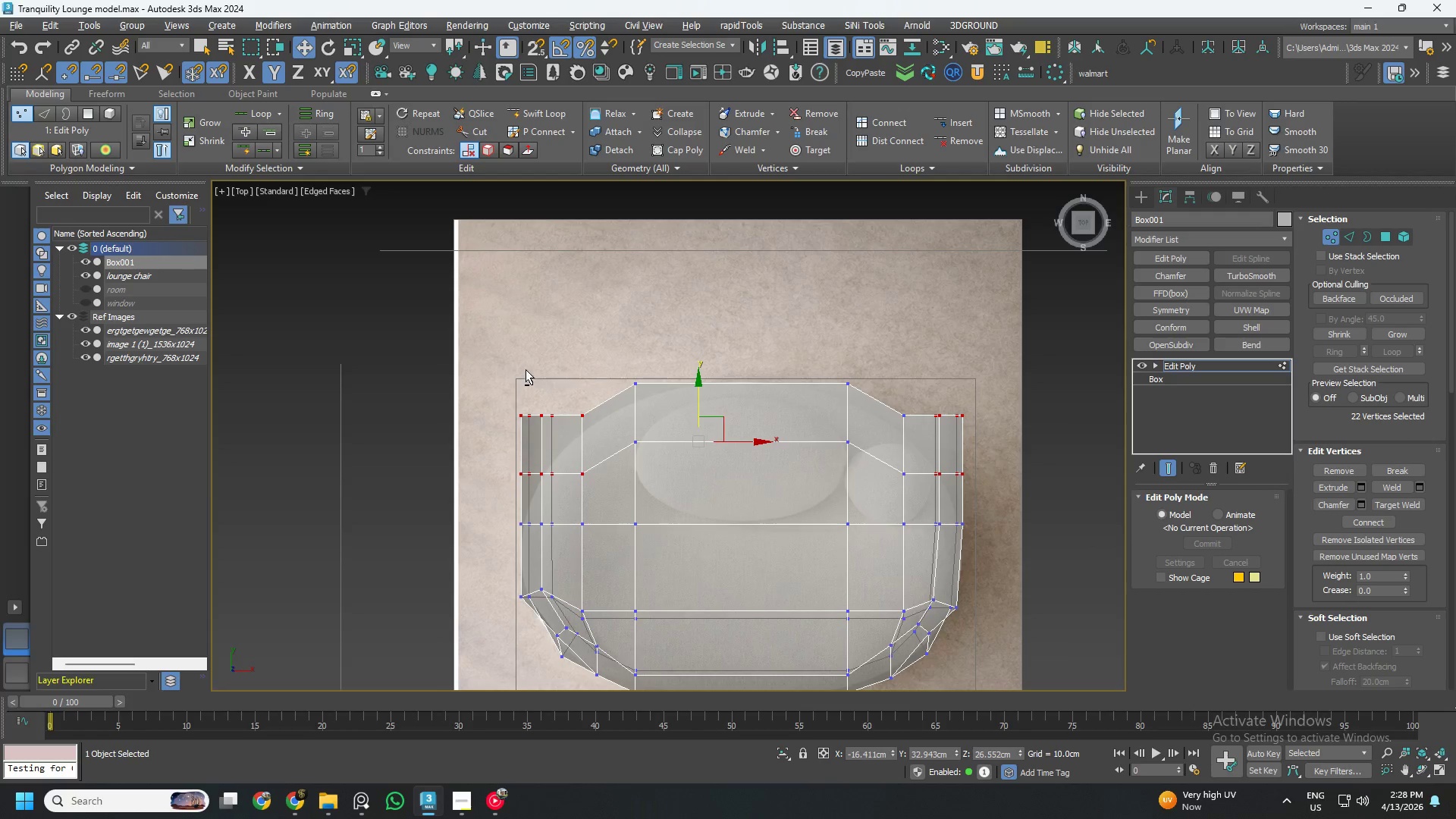 
hold_key(key=AltLeft, duration=0.73)
left_click_drag(start_coordinate=[618, 365], to_coordinate=[573, 489])
 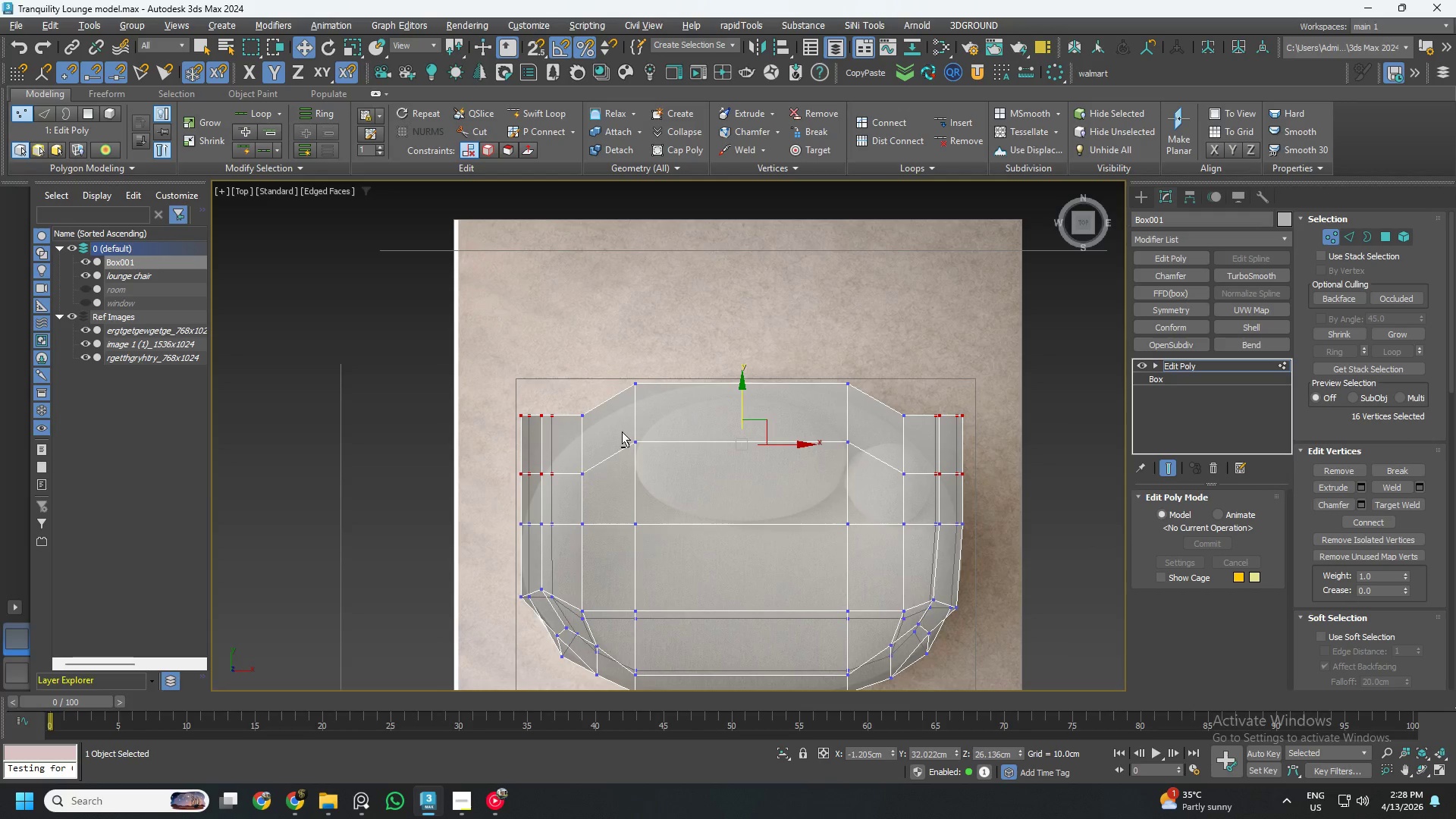 
hold_key(key=AltLeft, duration=20.44)
left_click_drag(start_coordinate=[741, 400], to_coordinate=[748, 418])
 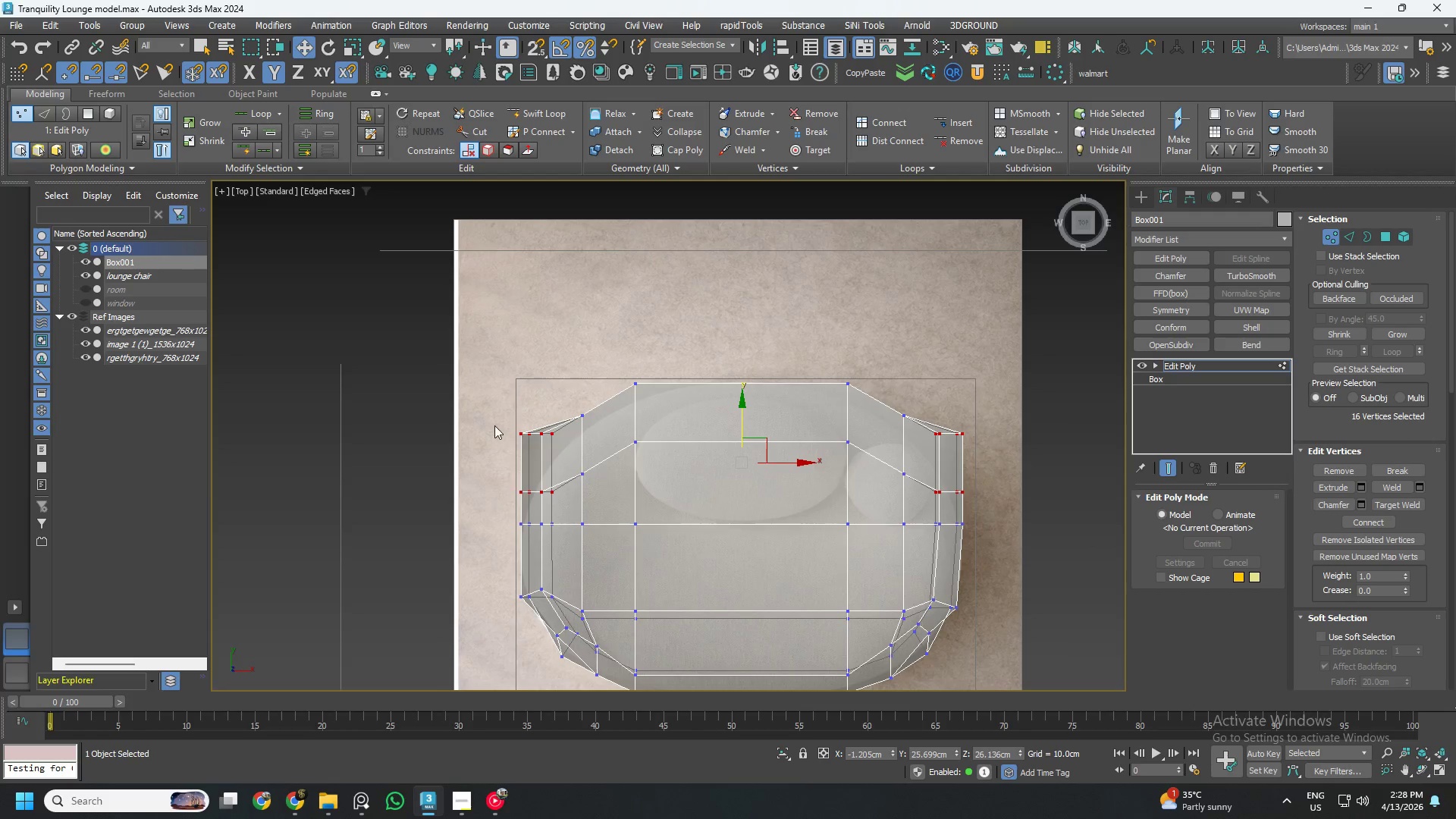 
left_click_drag(start_coordinate=[479, 415], to_coordinate=[564, 458])
 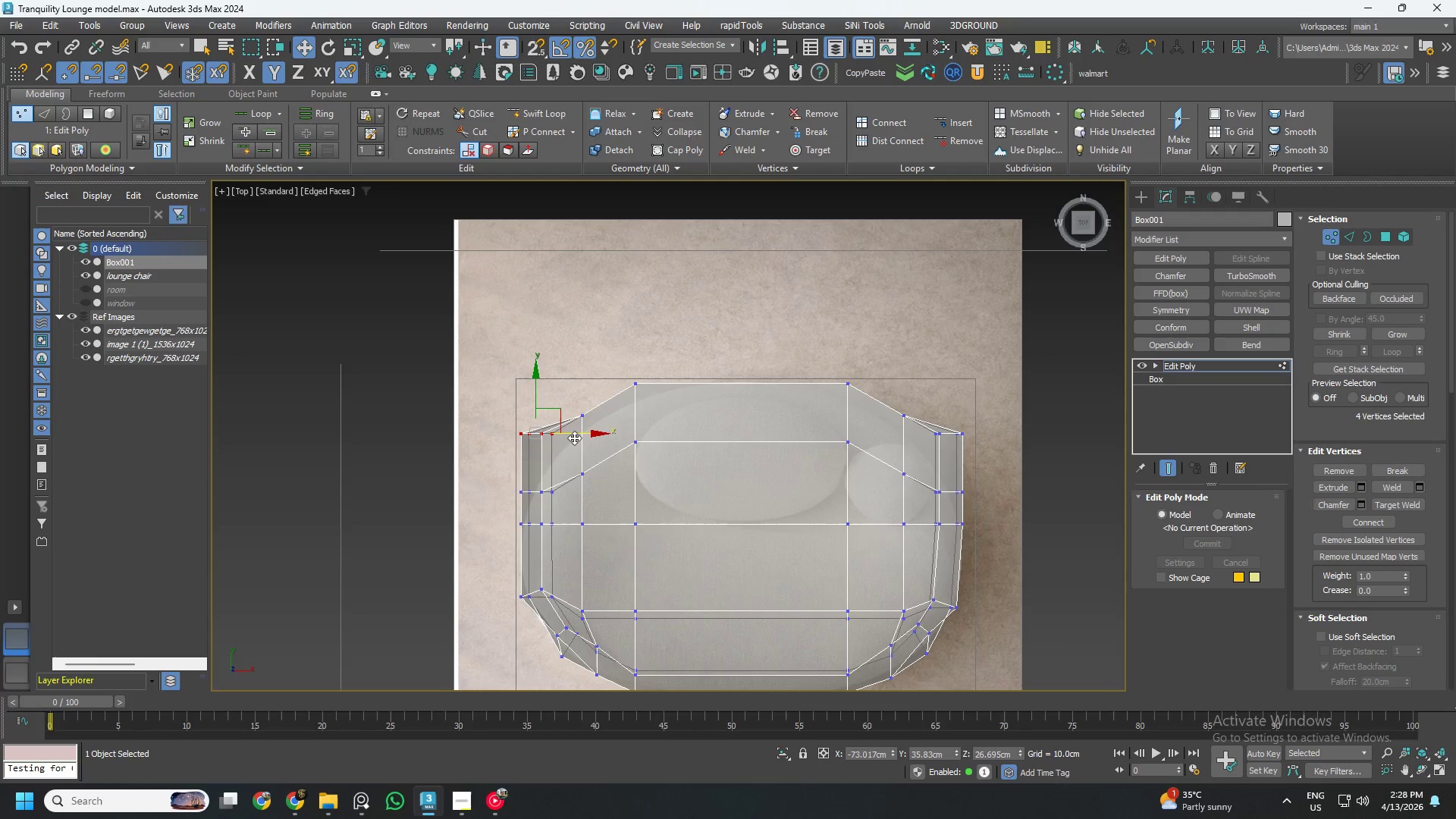 
left_click_drag(start_coordinate=[573, 437], to_coordinate=[596, 441])
 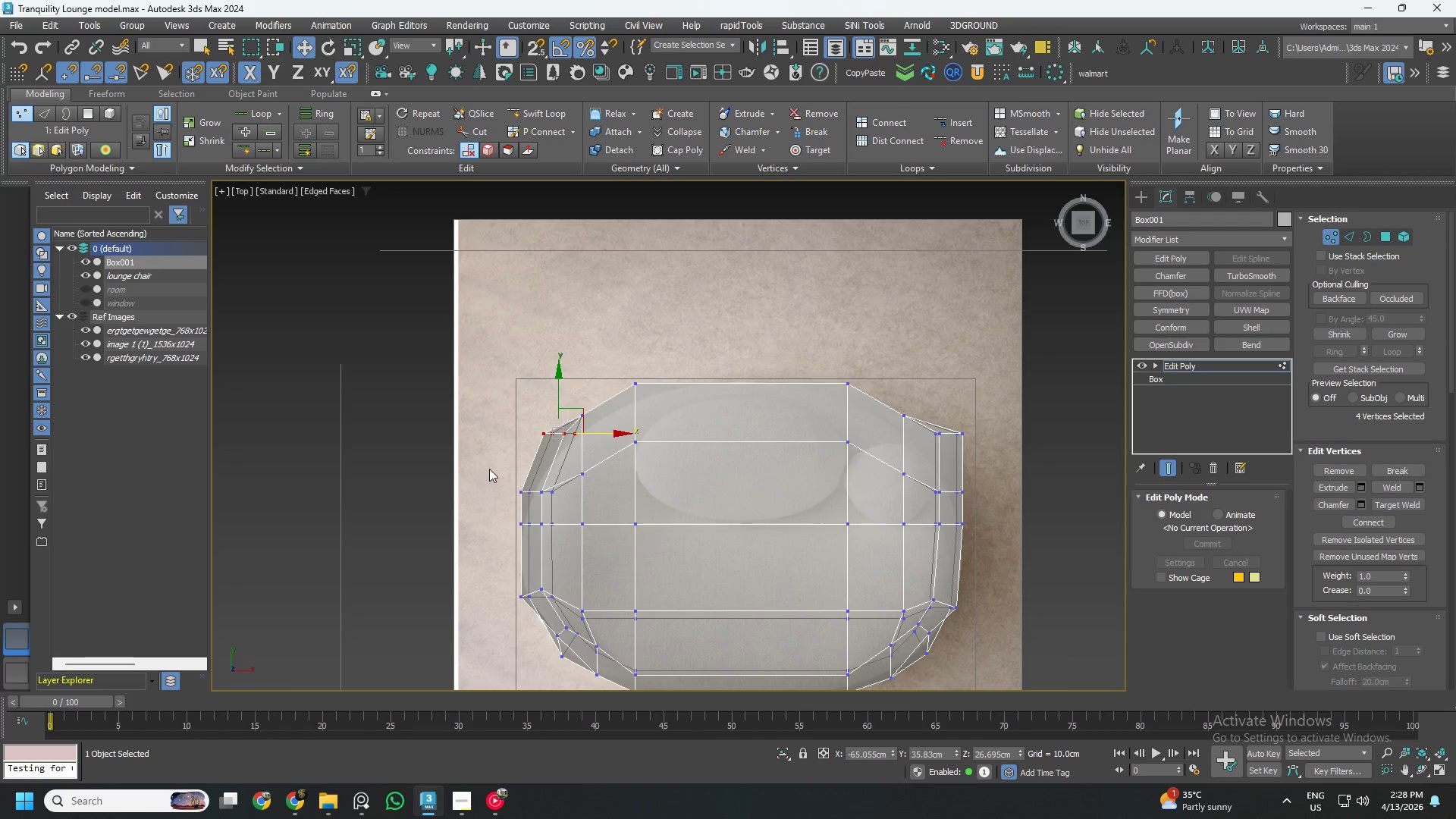 
left_click_drag(start_coordinate=[492, 469], to_coordinate=[572, 498])
 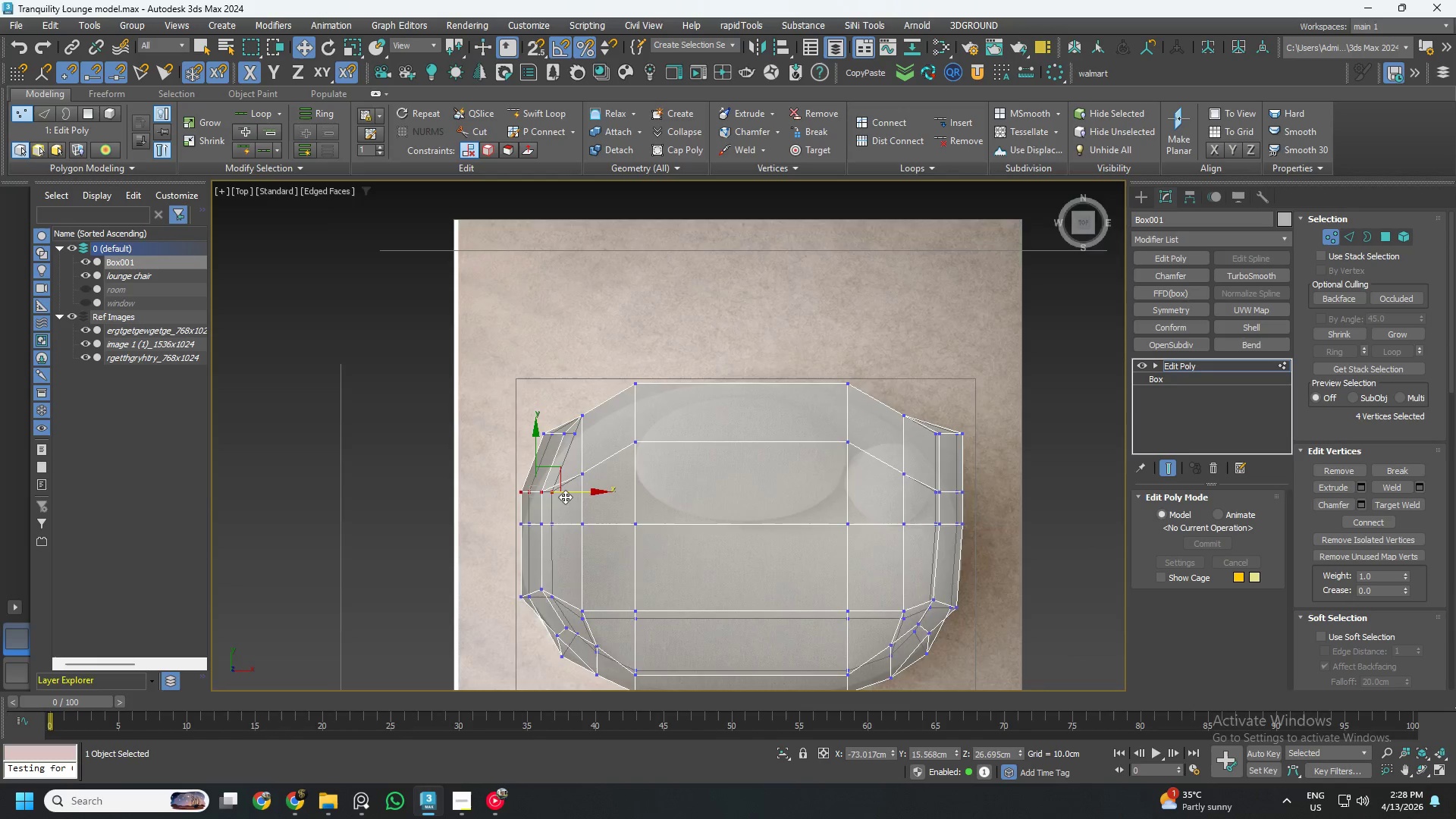 
scroll: coordinate [564, 496], scroll_direction: up, amount: 3.0
 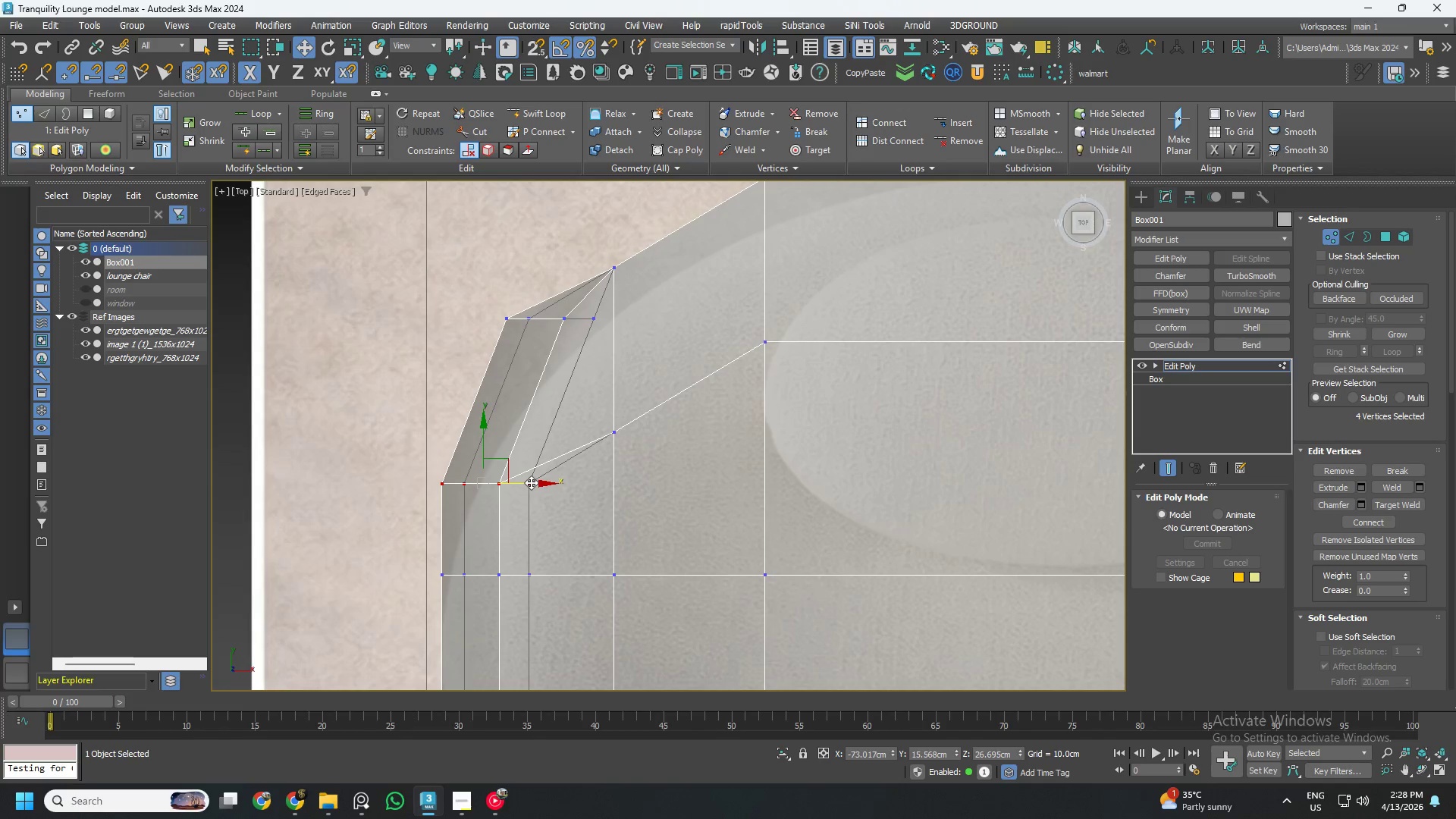 
left_click_drag(start_coordinate=[531, 482], to_coordinate=[556, 485])
 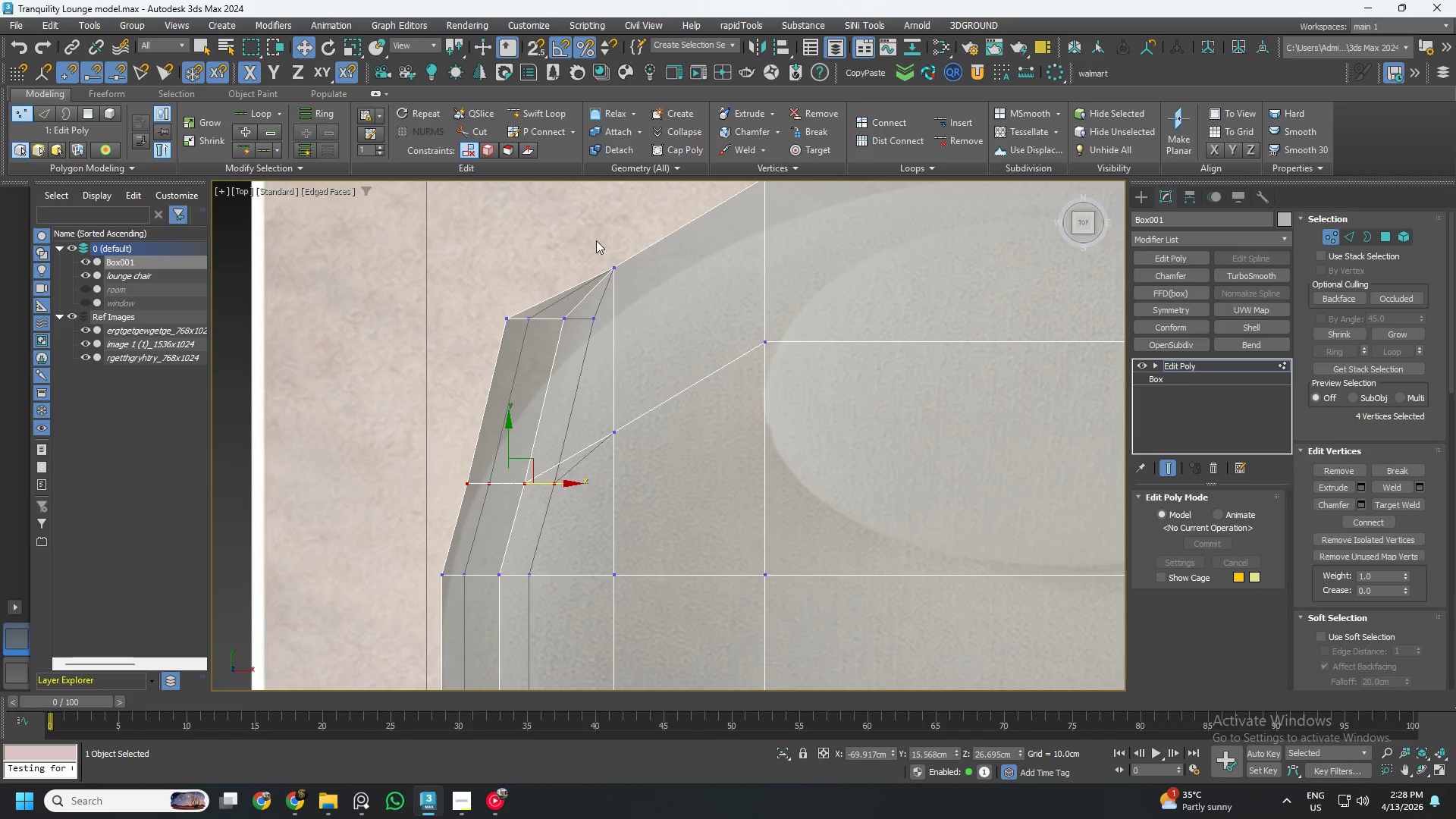 
left_click_drag(start_coordinate=[594, 237], to_coordinate=[651, 297])
 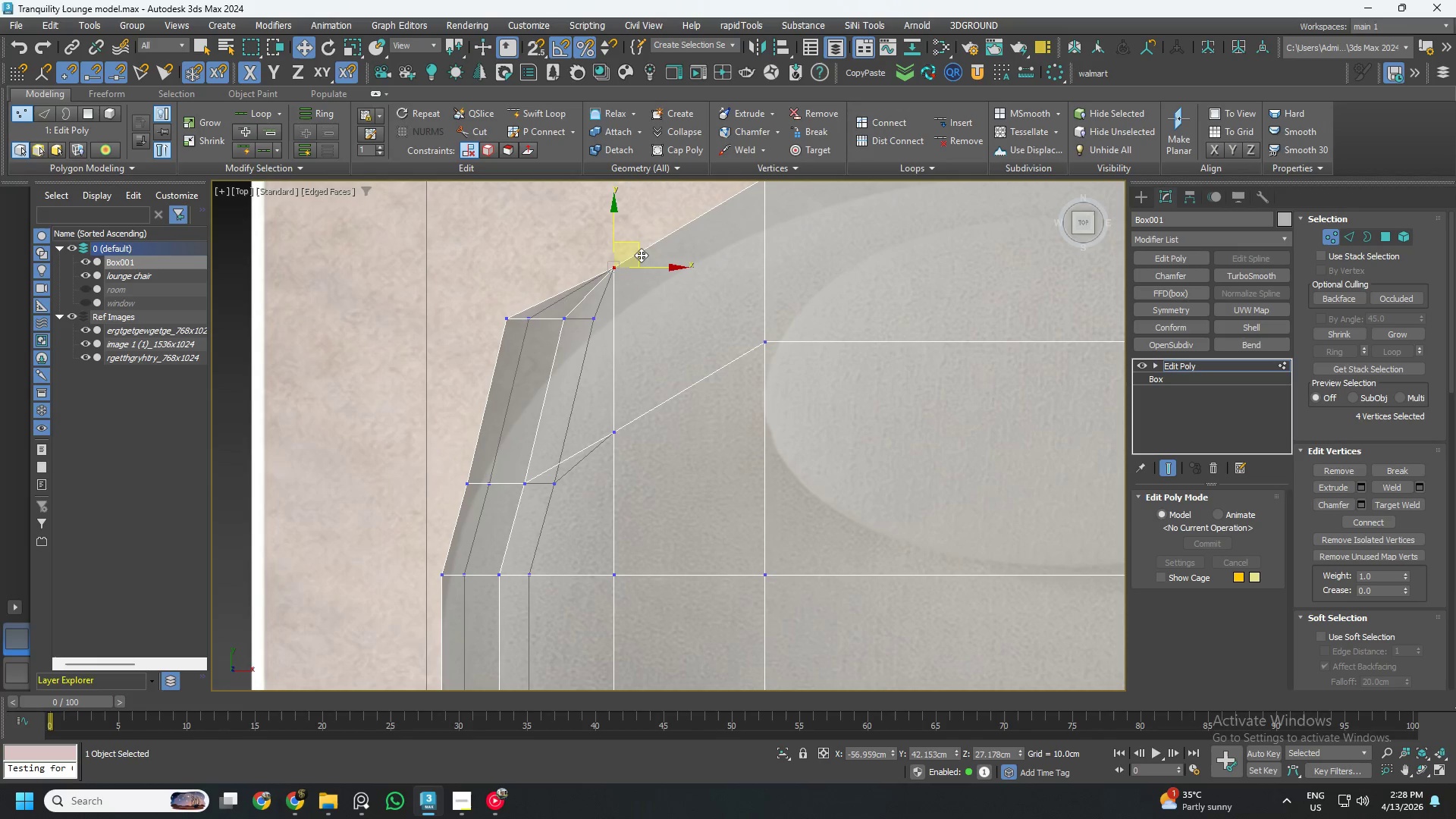 
left_click_drag(start_coordinate=[641, 255], to_coordinate=[681, 197])
 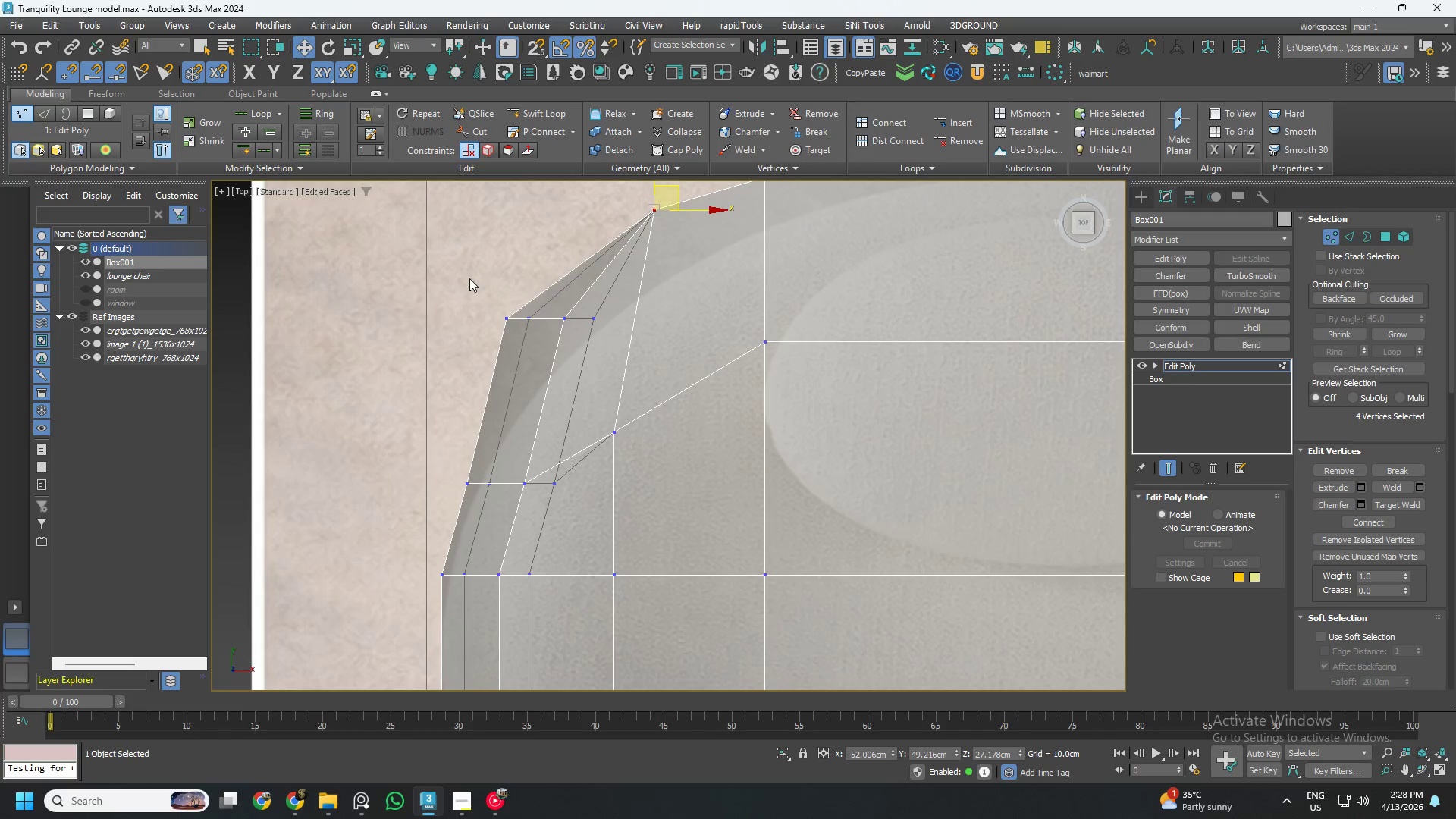 
left_click_drag(start_coordinate=[450, 275], to_coordinate=[604, 368])
 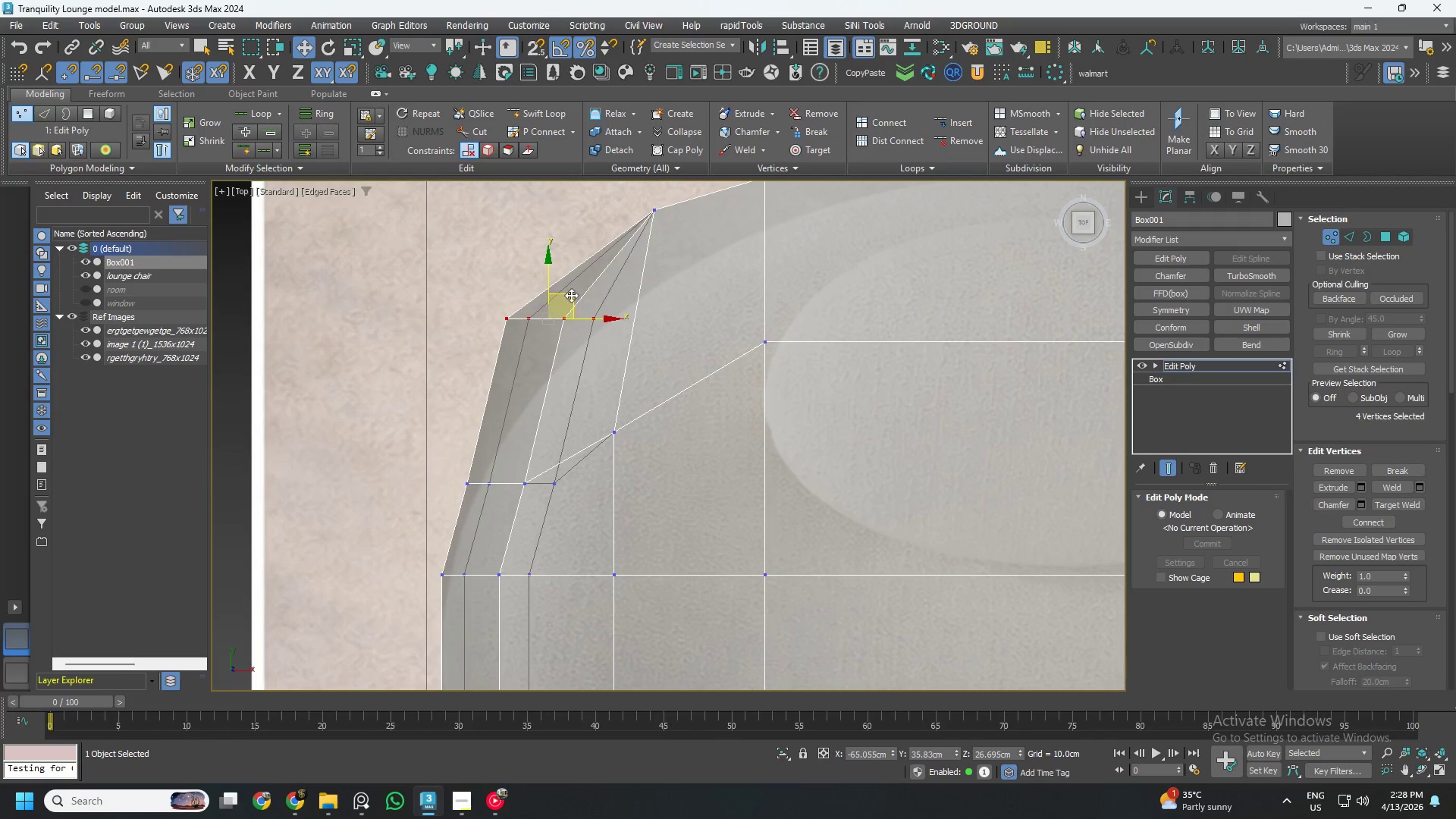 
left_click_drag(start_coordinate=[570, 295], to_coordinate=[570, 325])
 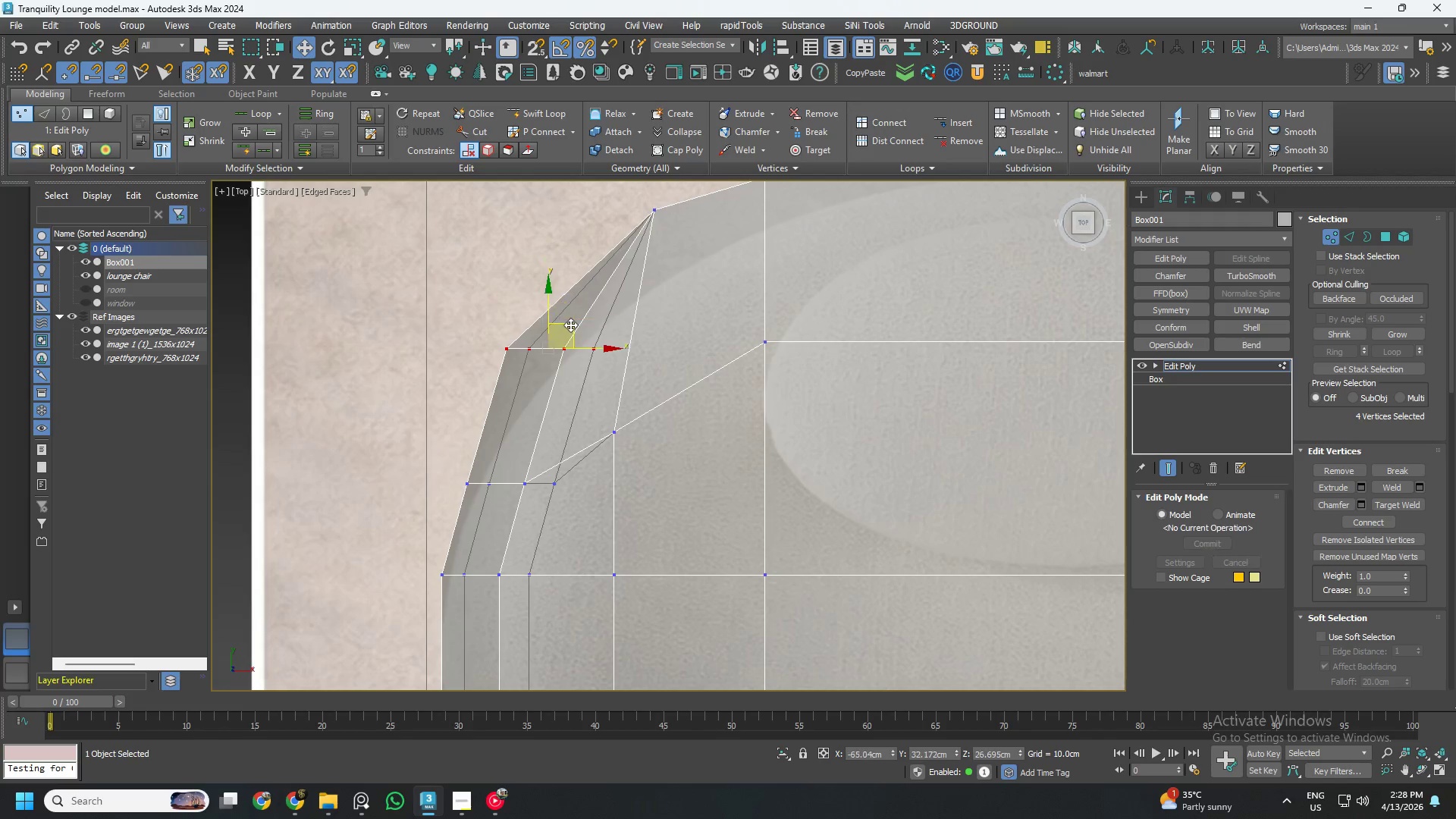 
key(E)
 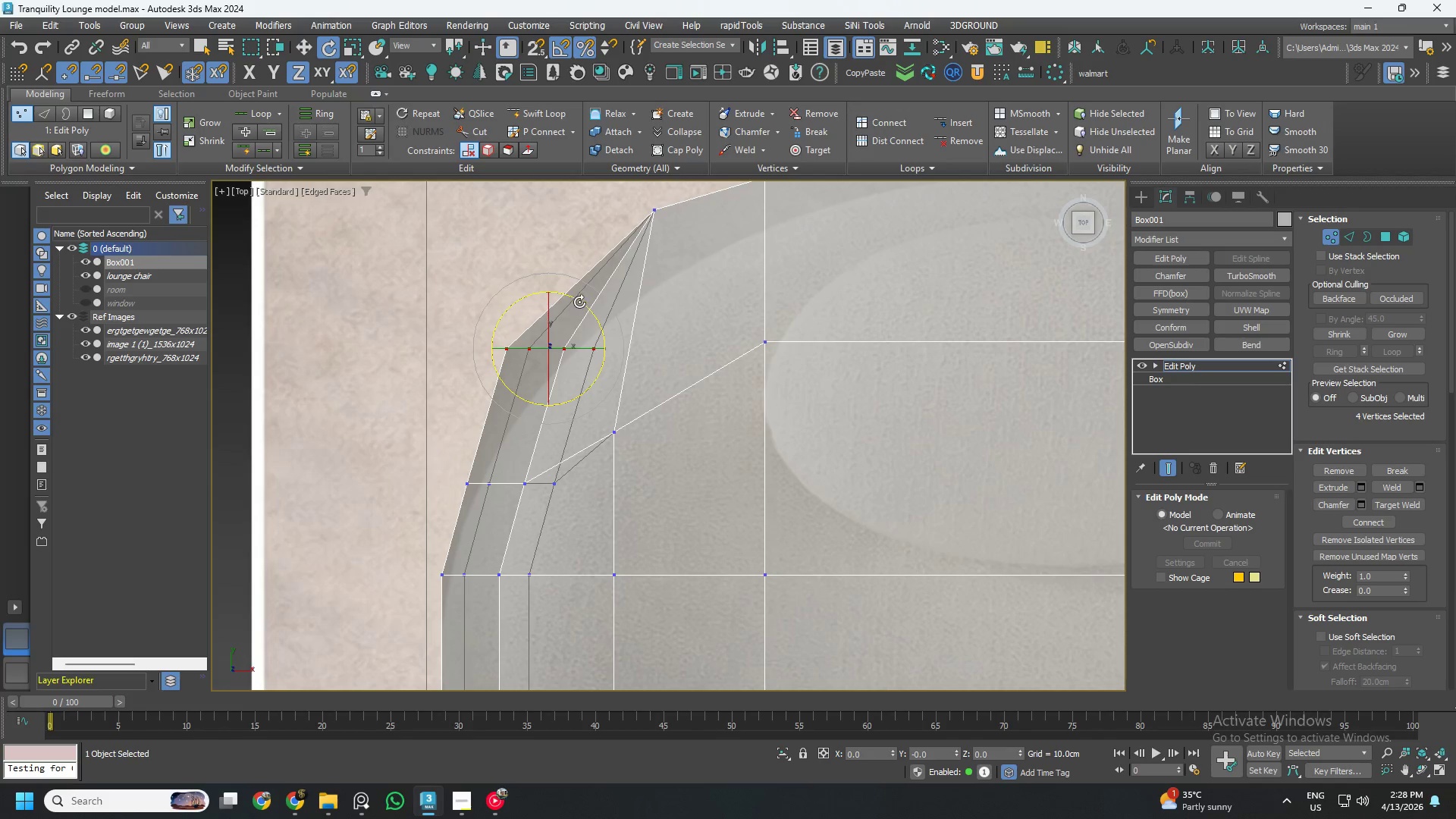 
left_click_drag(start_coordinate=[580, 302], to_coordinate=[595, 315])
 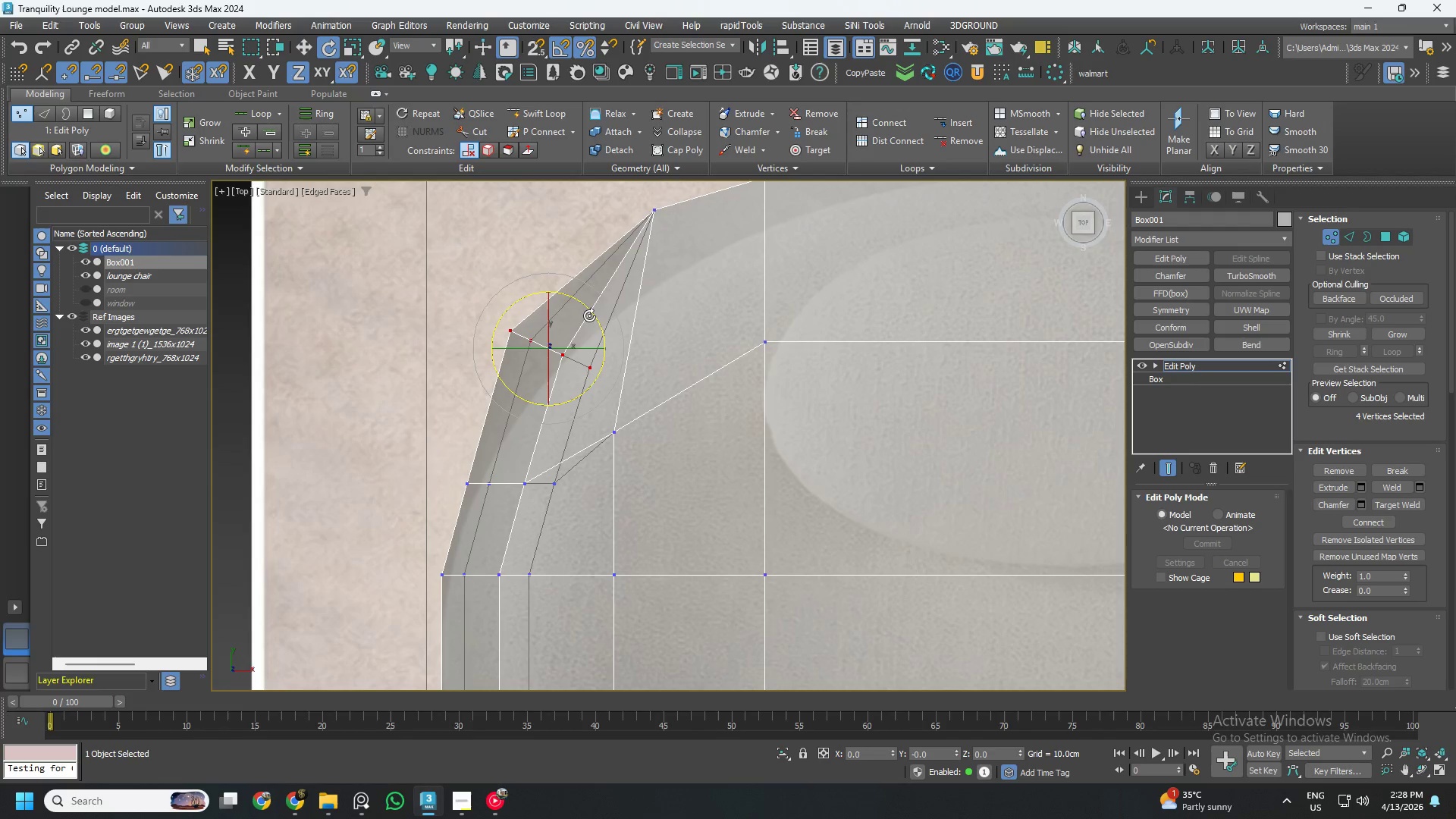 
key(W)
 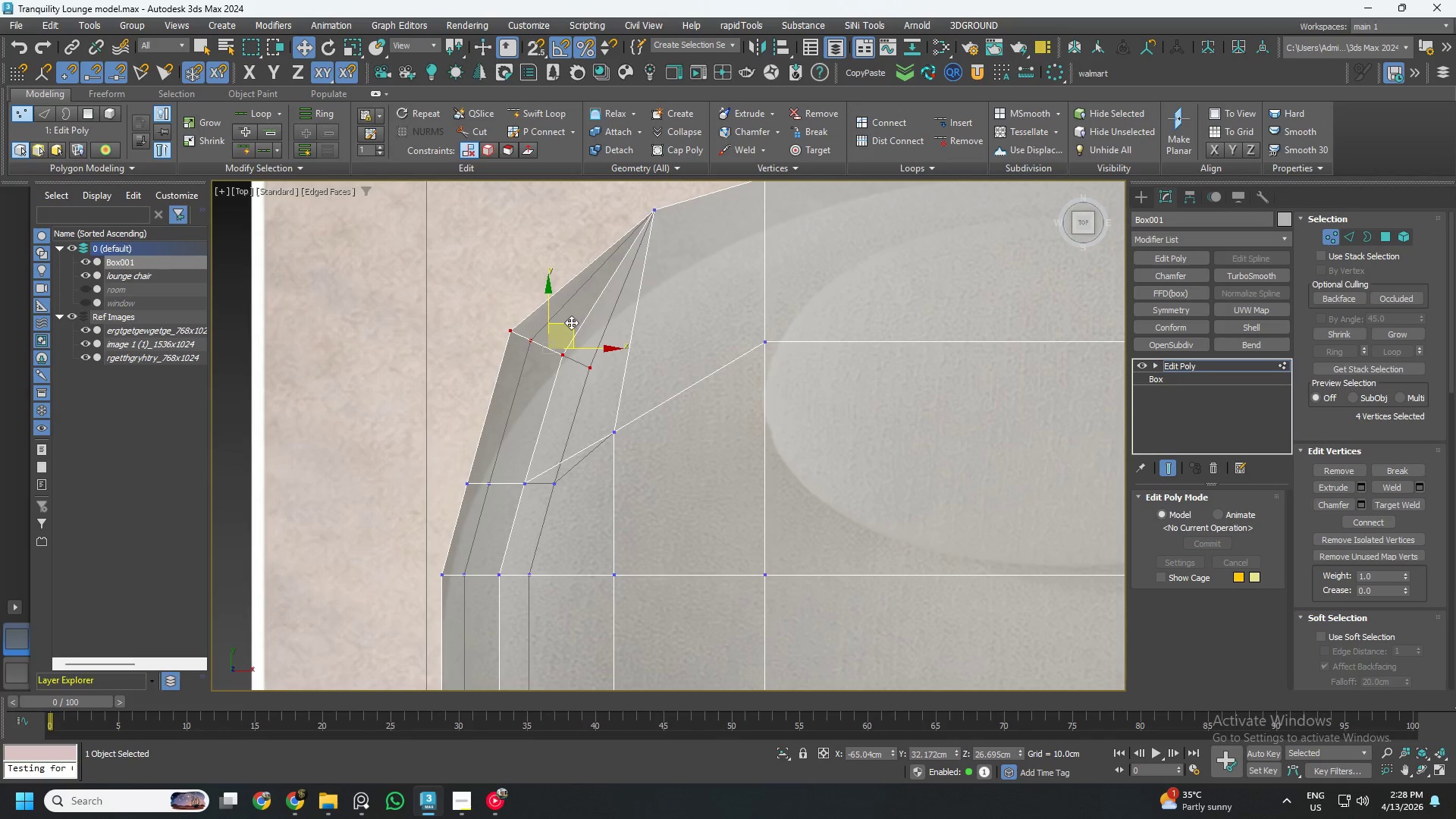 
left_click_drag(start_coordinate=[570, 324], to_coordinate=[592, 349])
 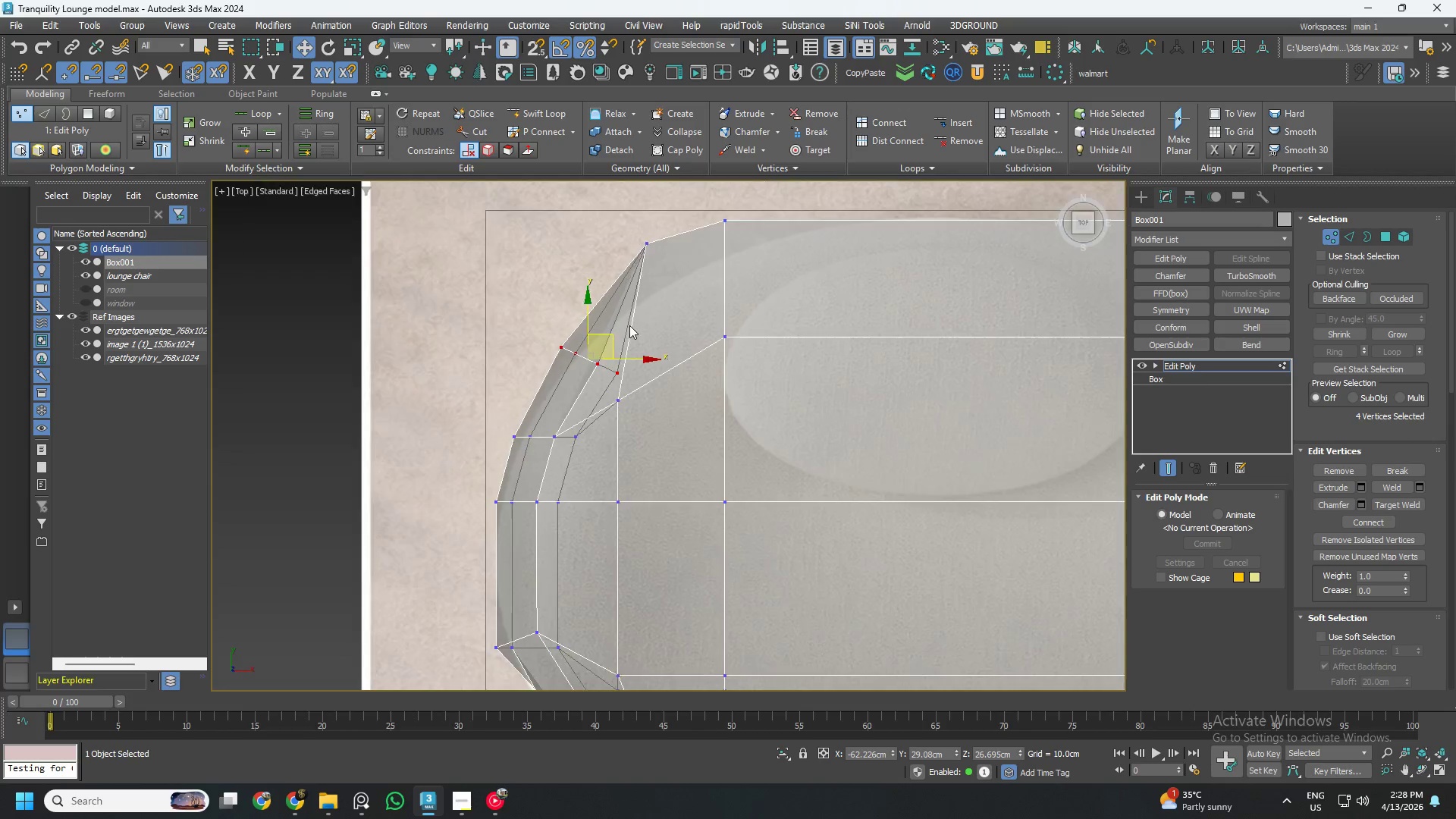 
scroll: coordinate [627, 325], scroll_direction: down, amount: 1.0
 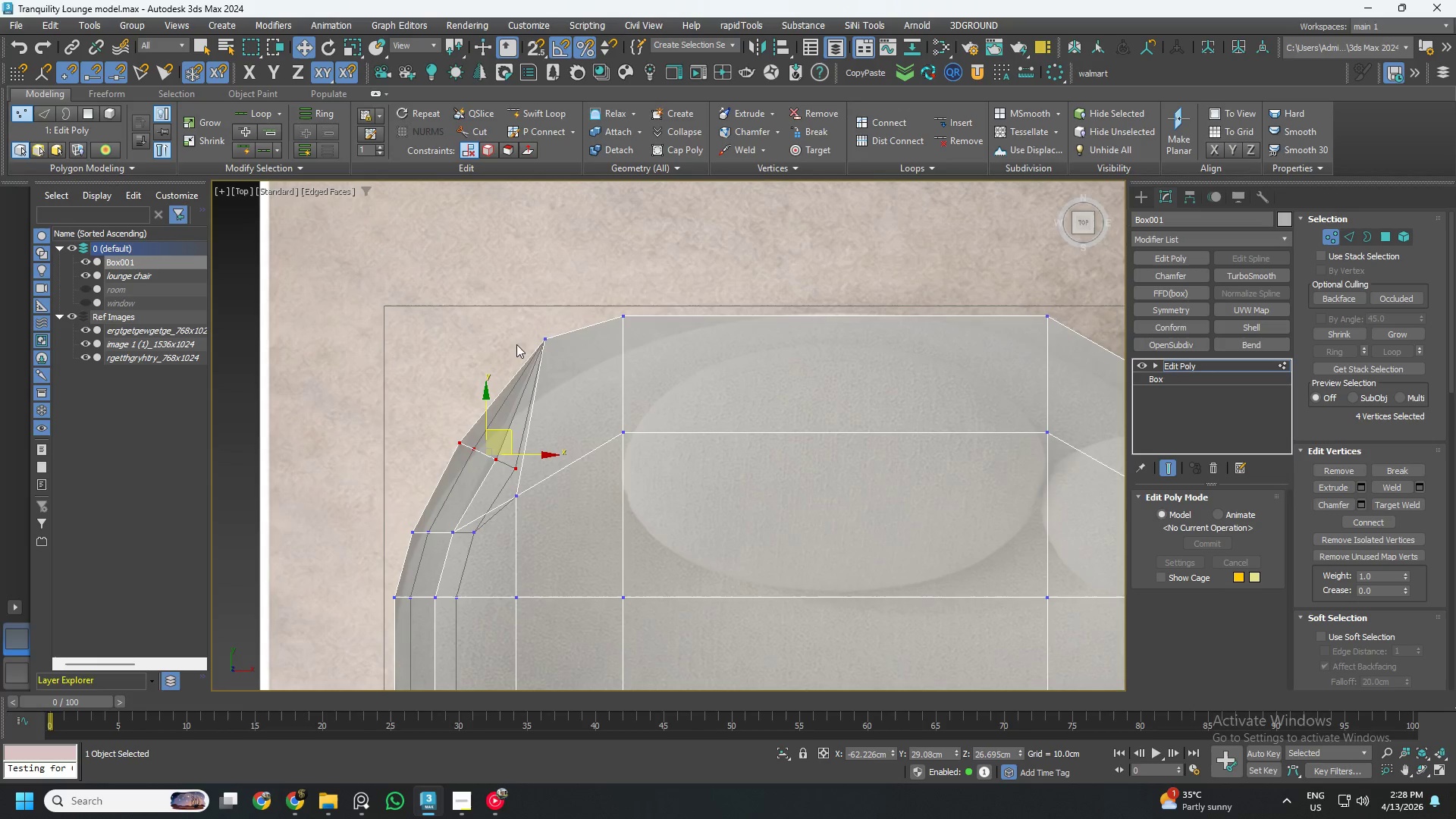 
left_click_drag(start_coordinate=[510, 297], to_coordinate=[585, 391])
 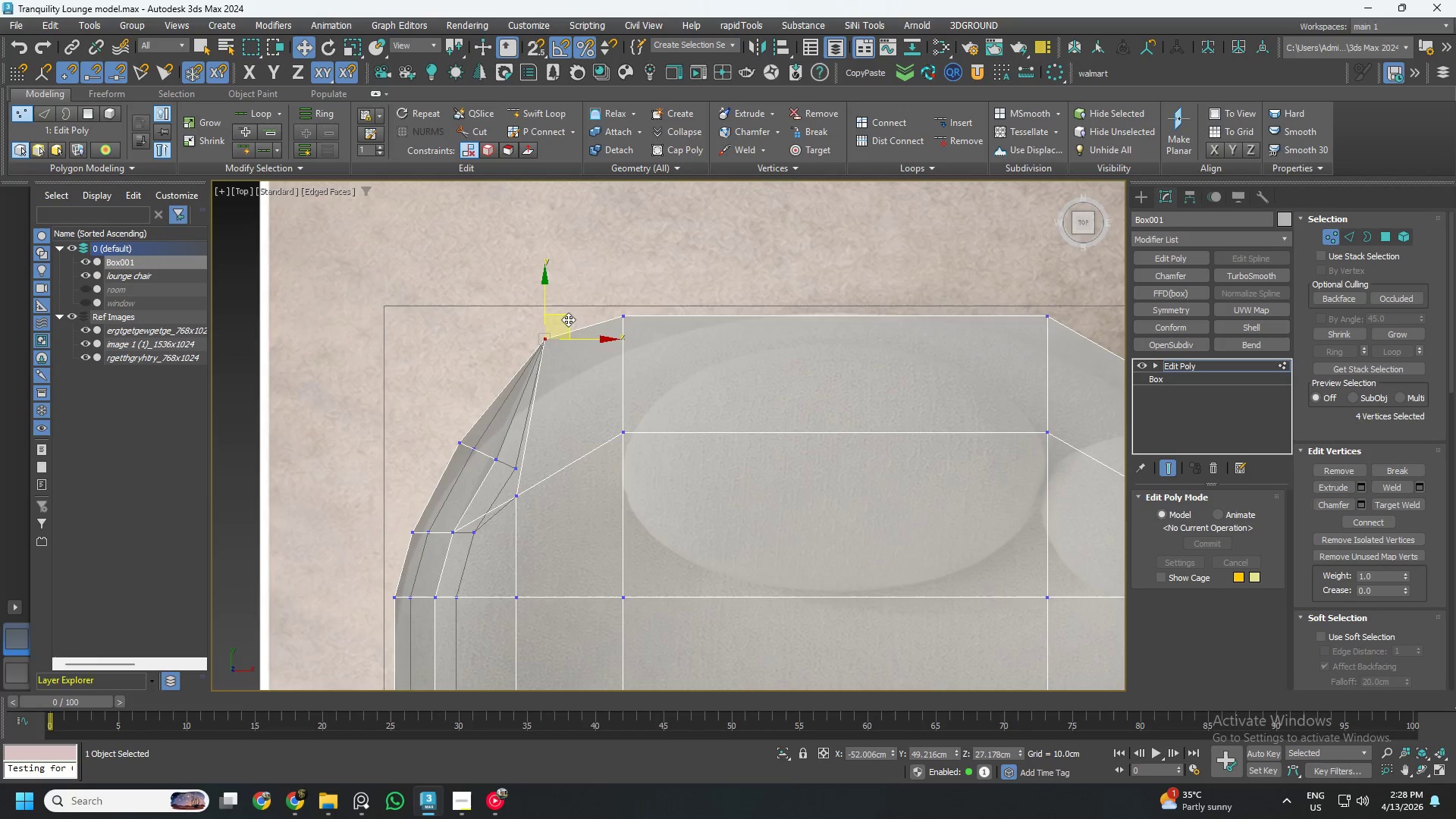 
left_click_drag(start_coordinate=[569, 318], to_coordinate=[591, 353])
 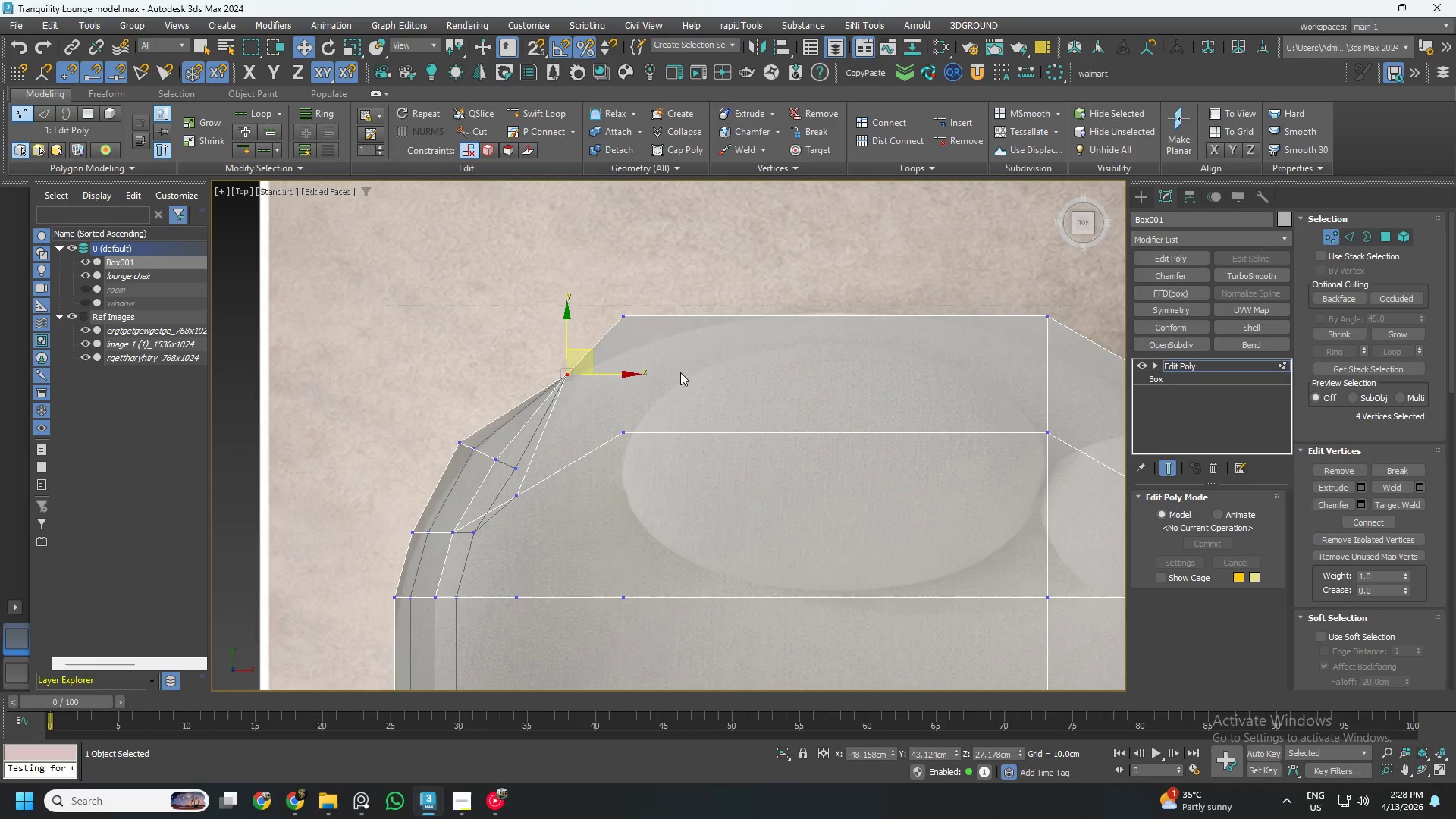 
key(Alt+1)
 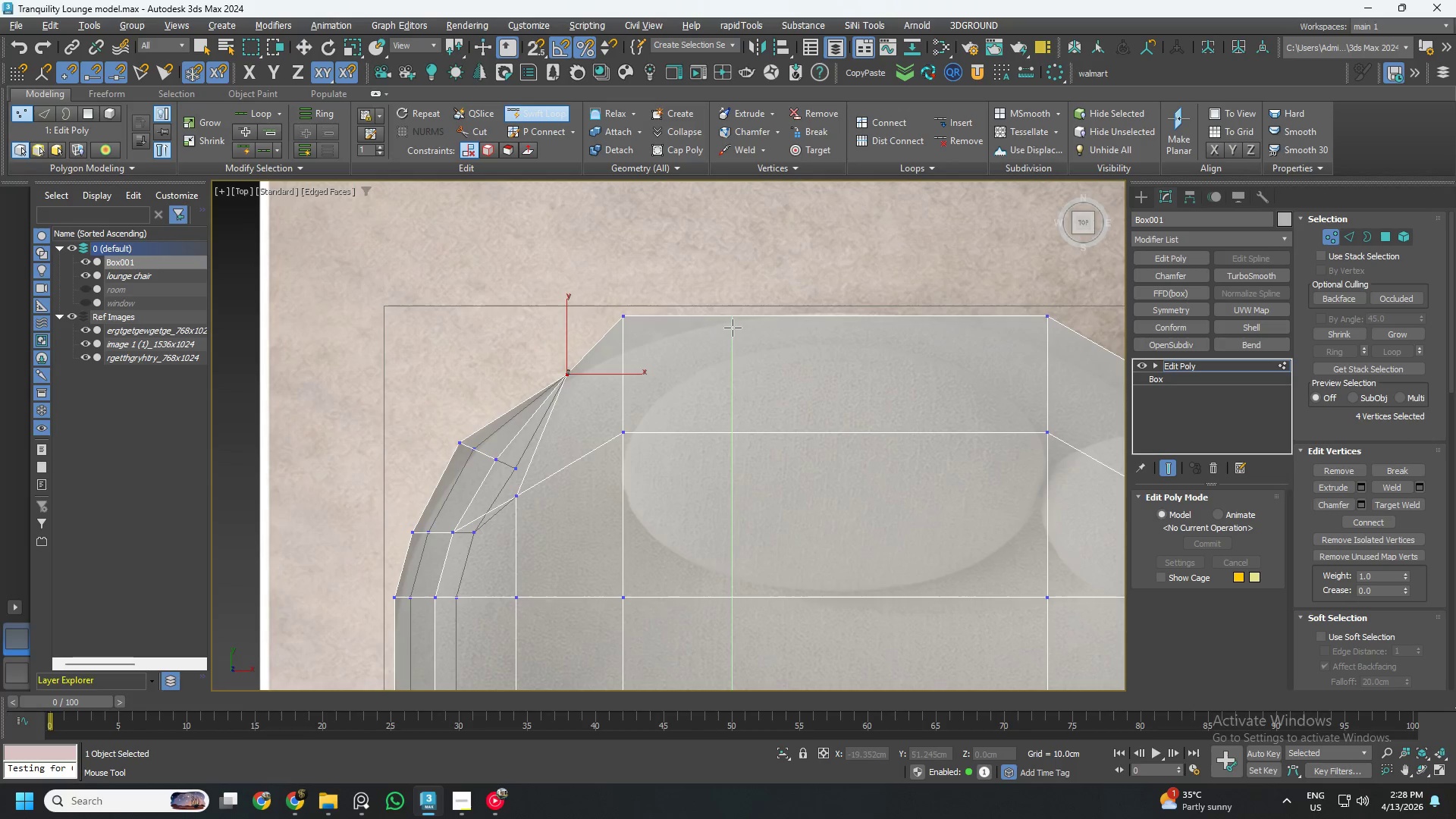 
left_click([733, 328])
 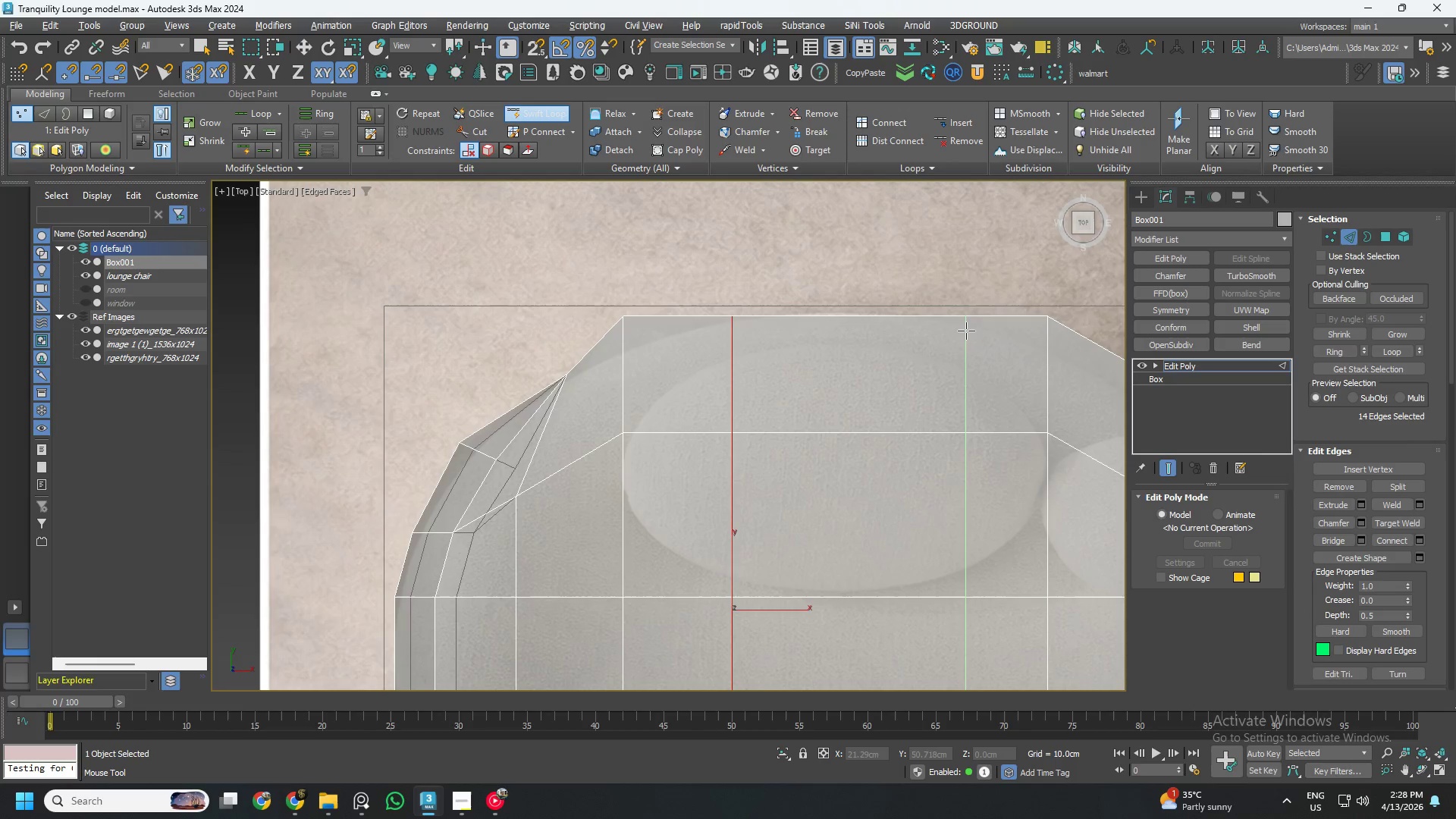 
left_click([971, 328])
 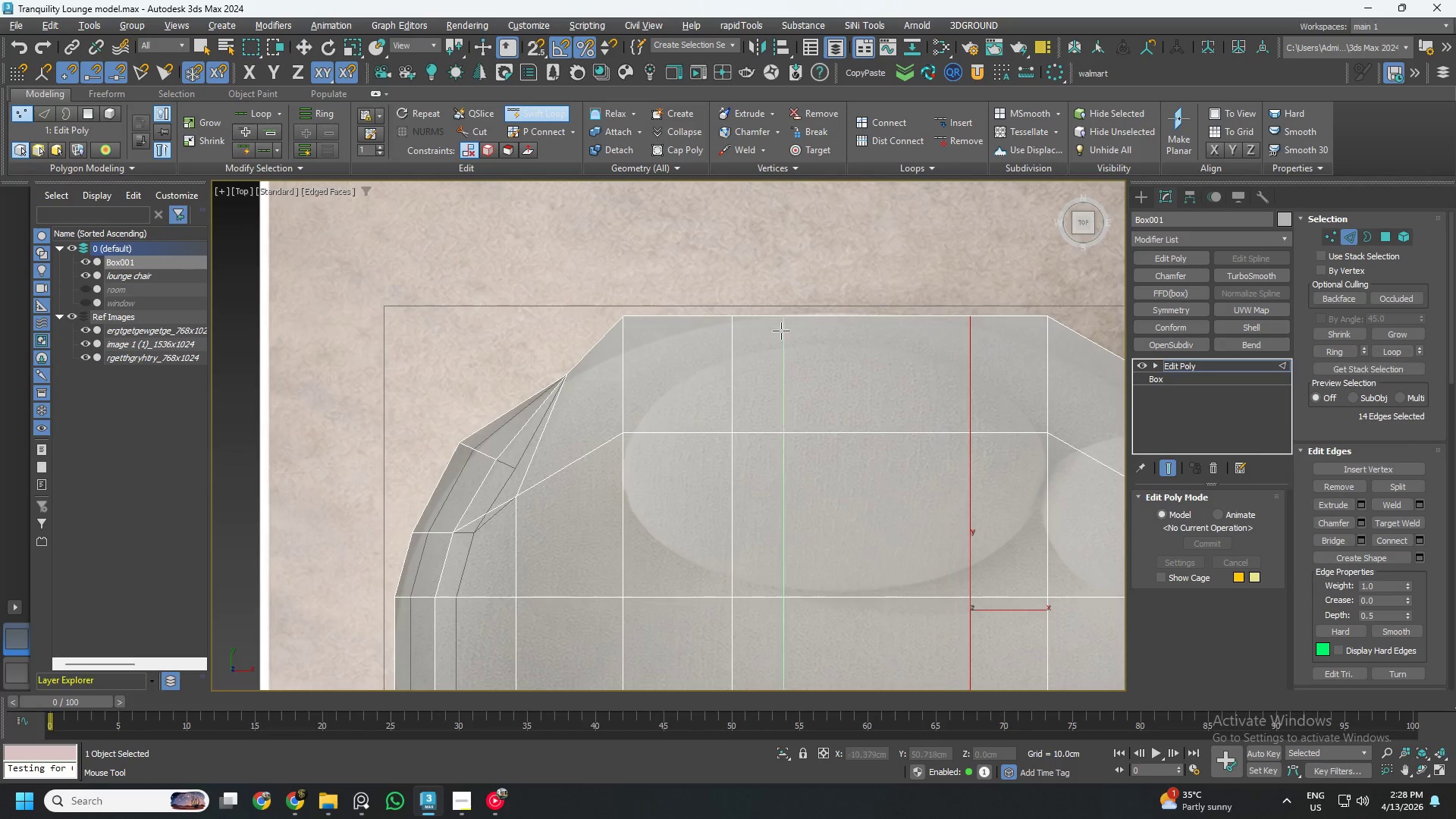 
key(Alt+AltLeft)
 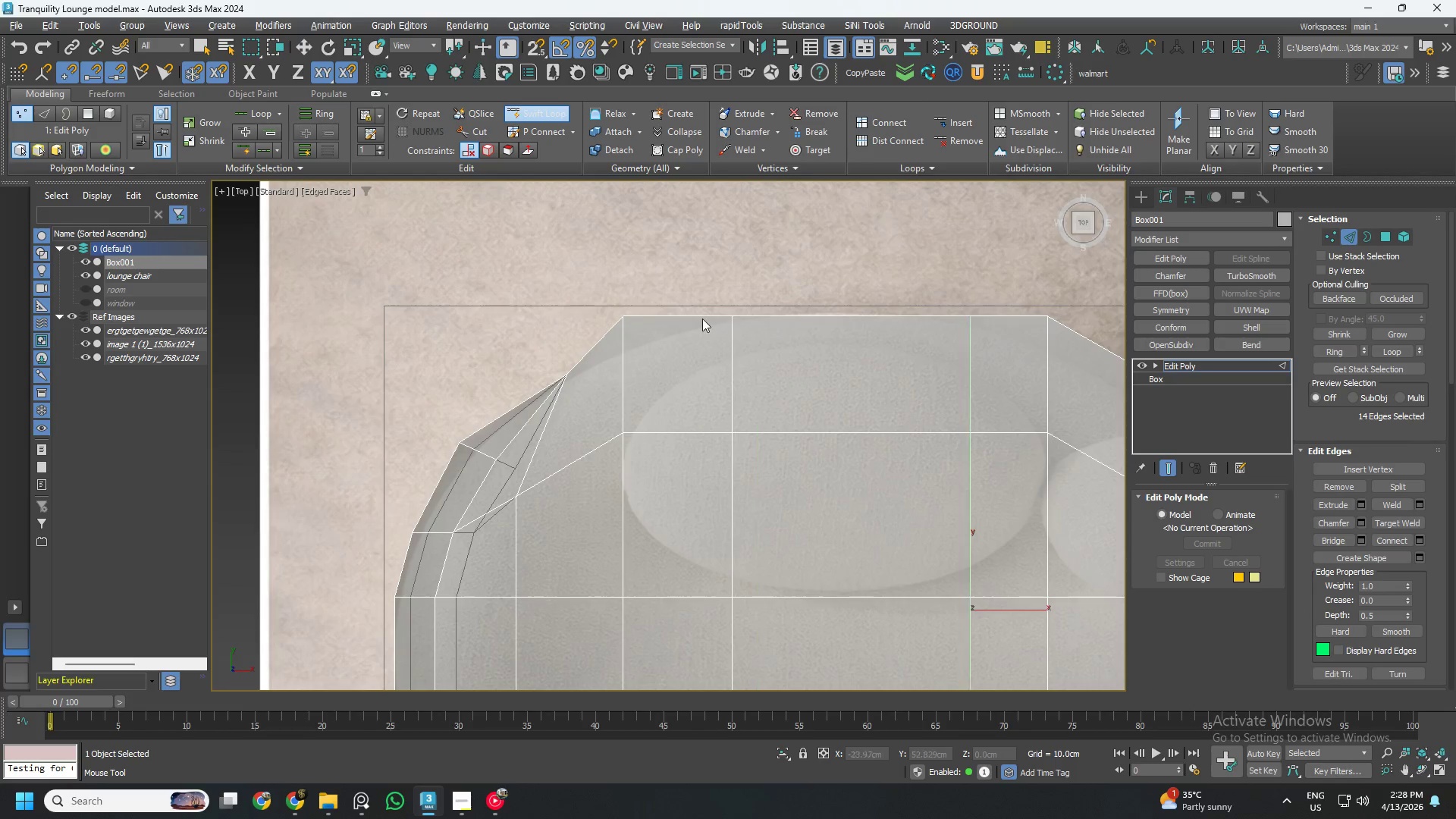 
key(Alt+1)
 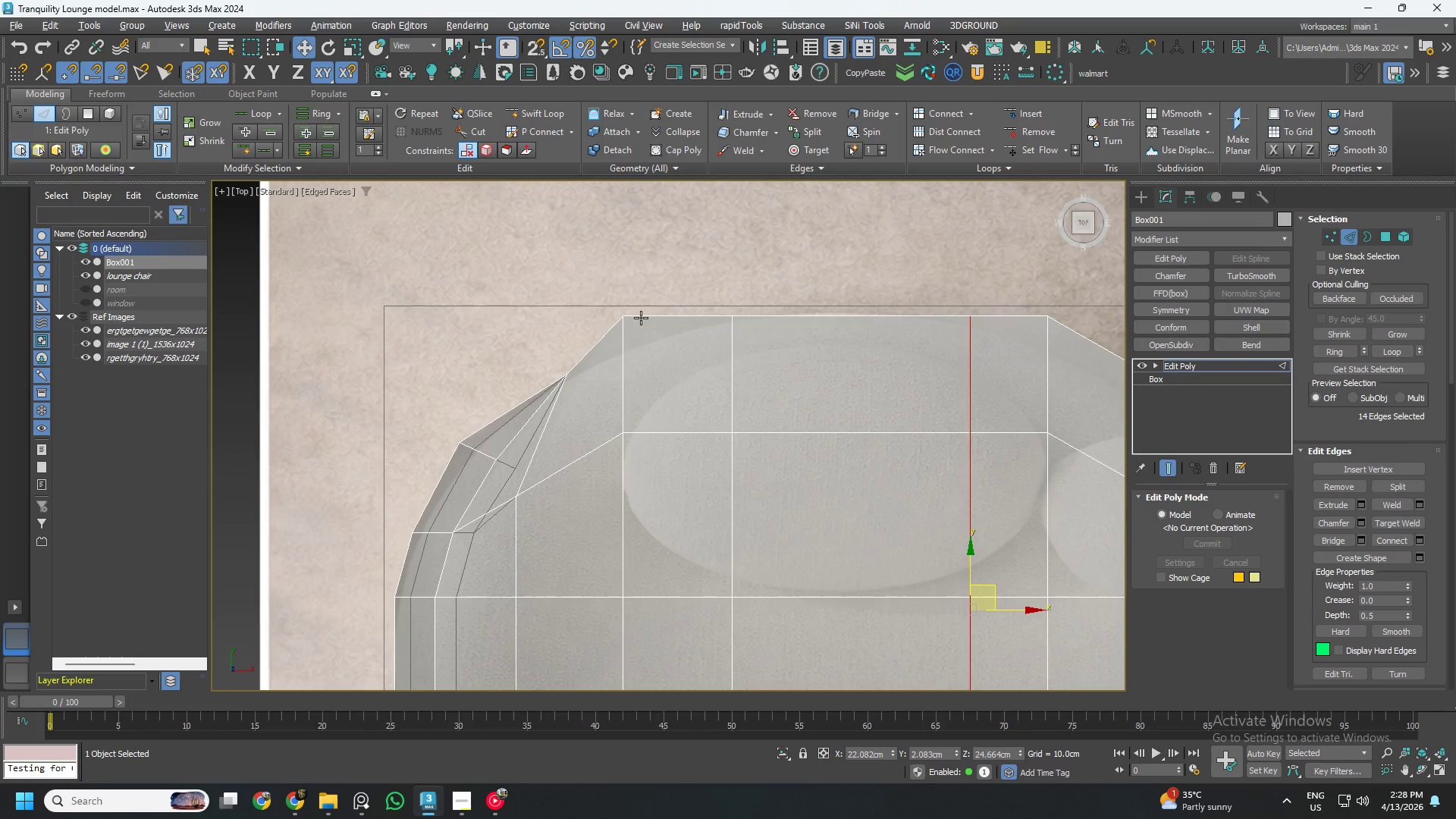 
key(1)
 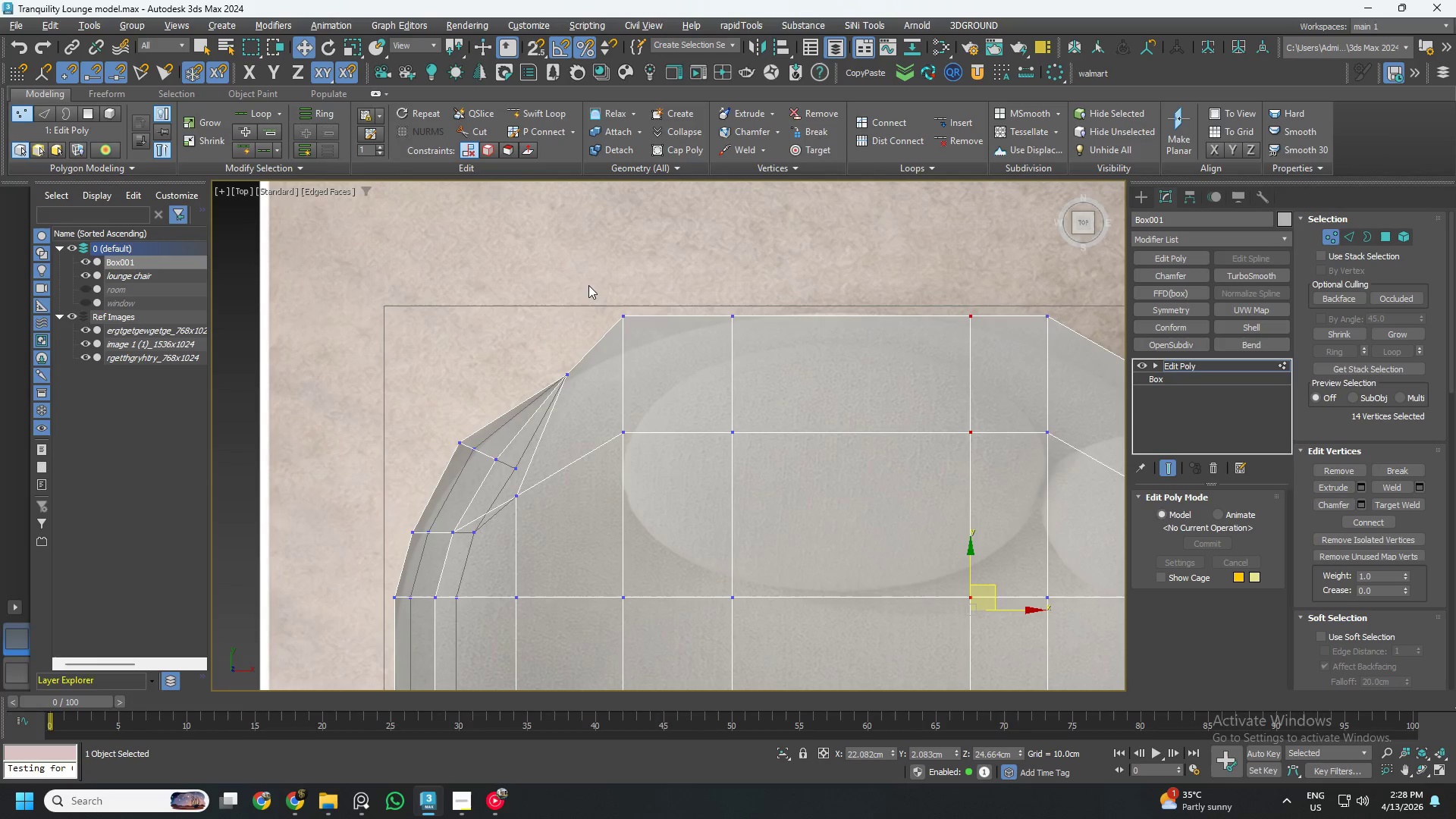 
left_click_drag(start_coordinate=[588, 285], to_coordinate=[670, 351])
 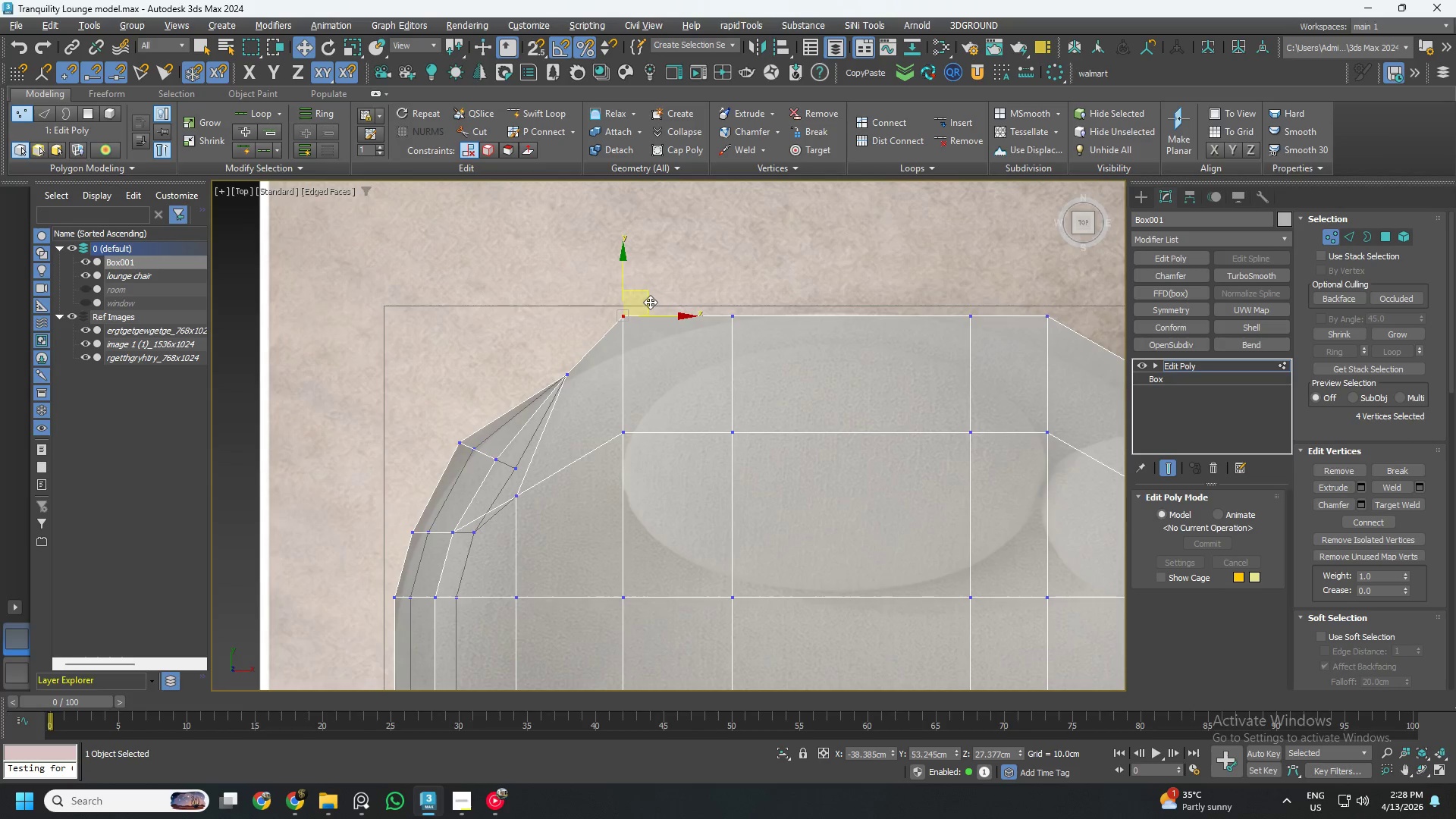 
left_click_drag(start_coordinate=[650, 302], to_coordinate=[664, 325])
 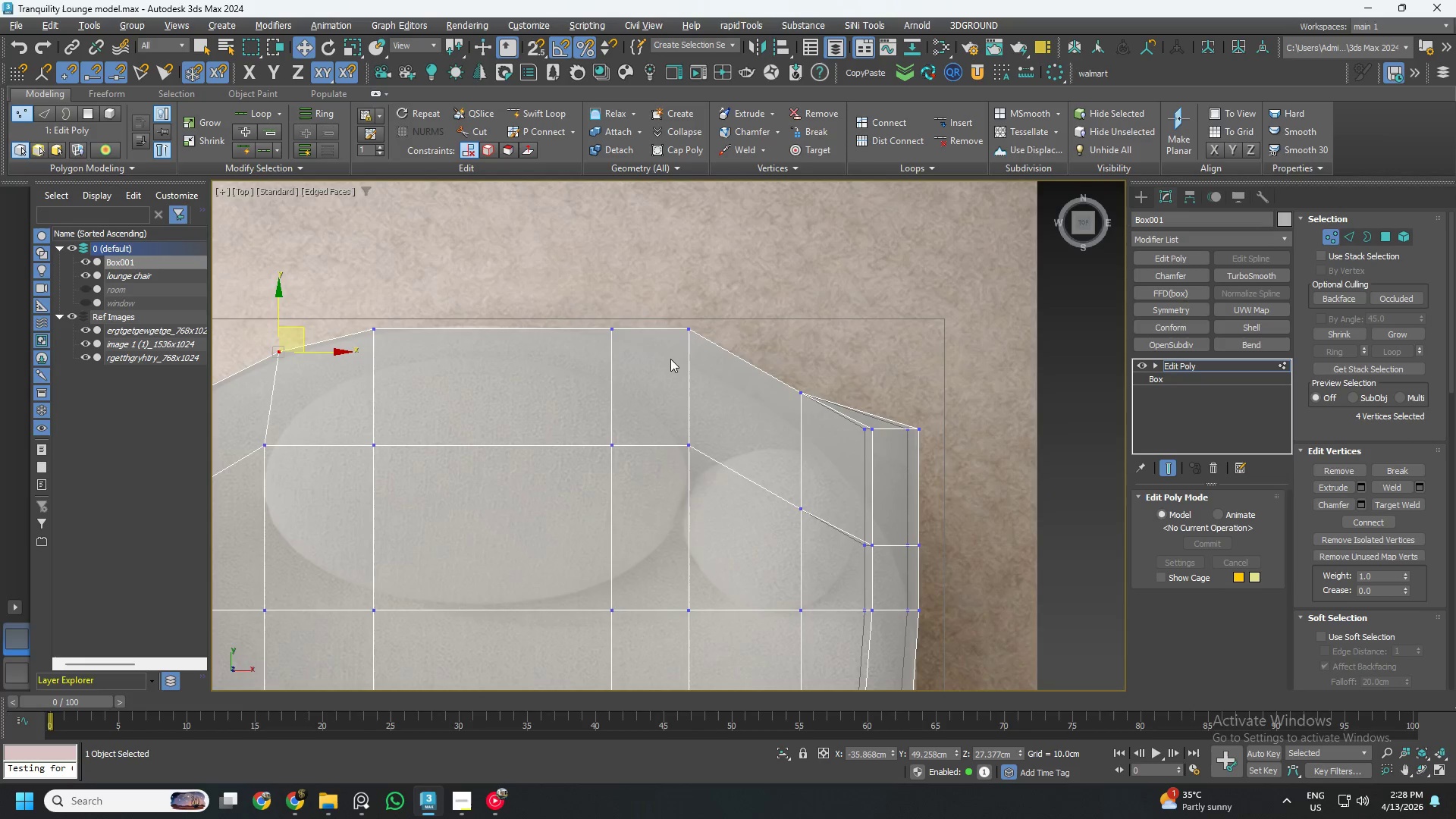 
left_click_drag(start_coordinate=[764, 284], to_coordinate=[674, 360])
 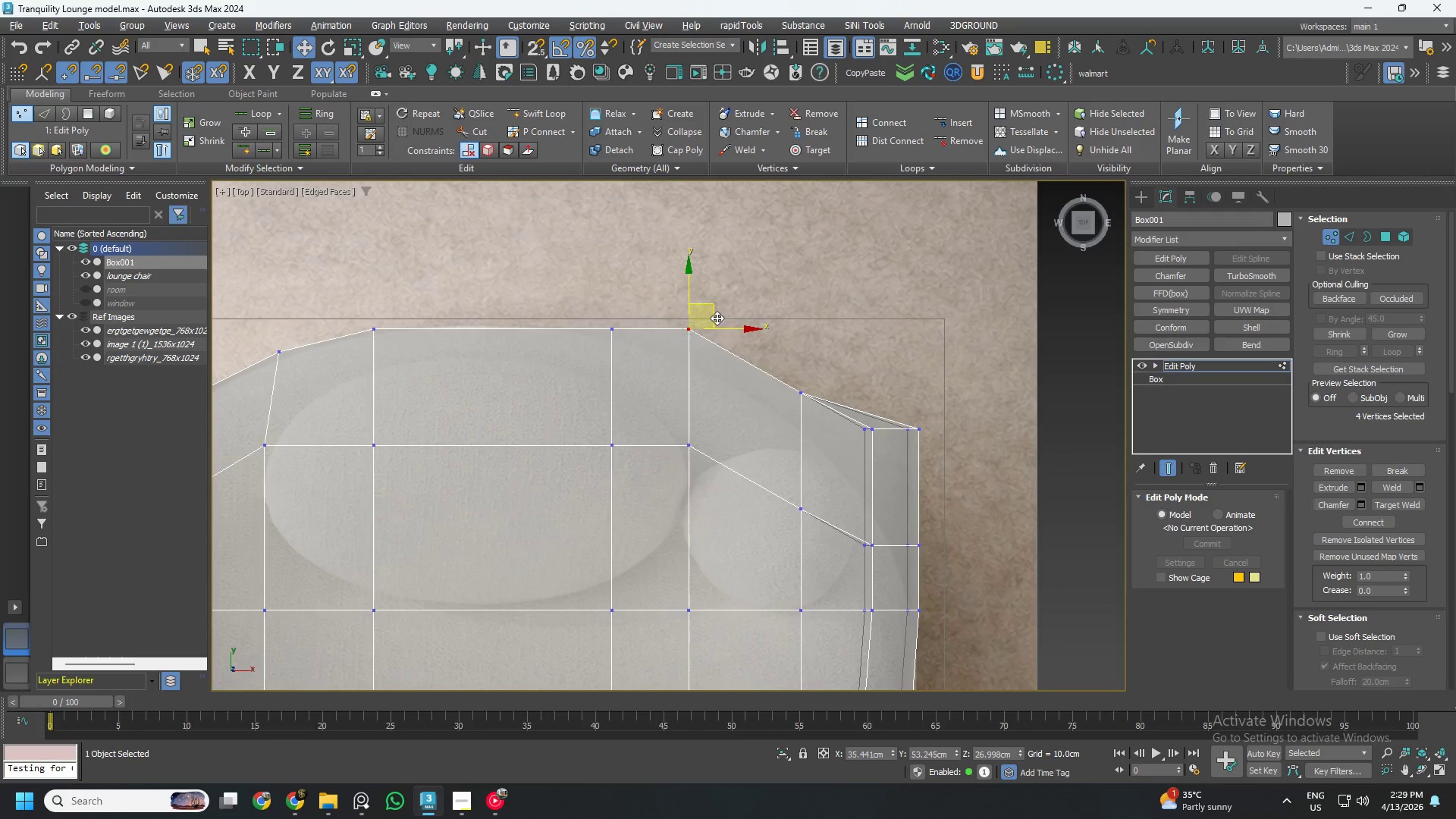 
left_click_drag(start_coordinate=[717, 317], to_coordinate=[709, 342])
 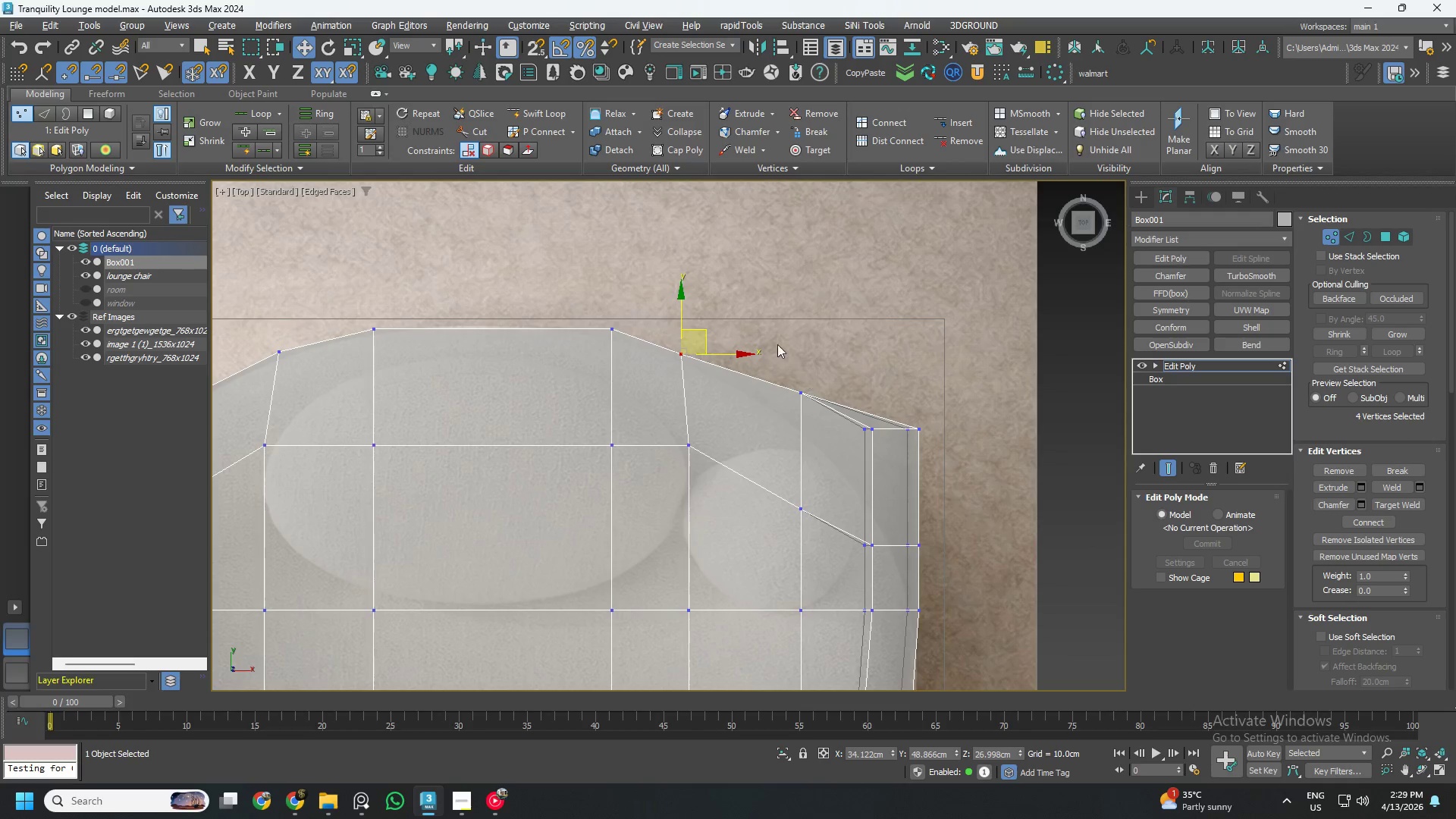 
left_click_drag(start_coordinate=[773, 343], to_coordinate=[832, 436])
 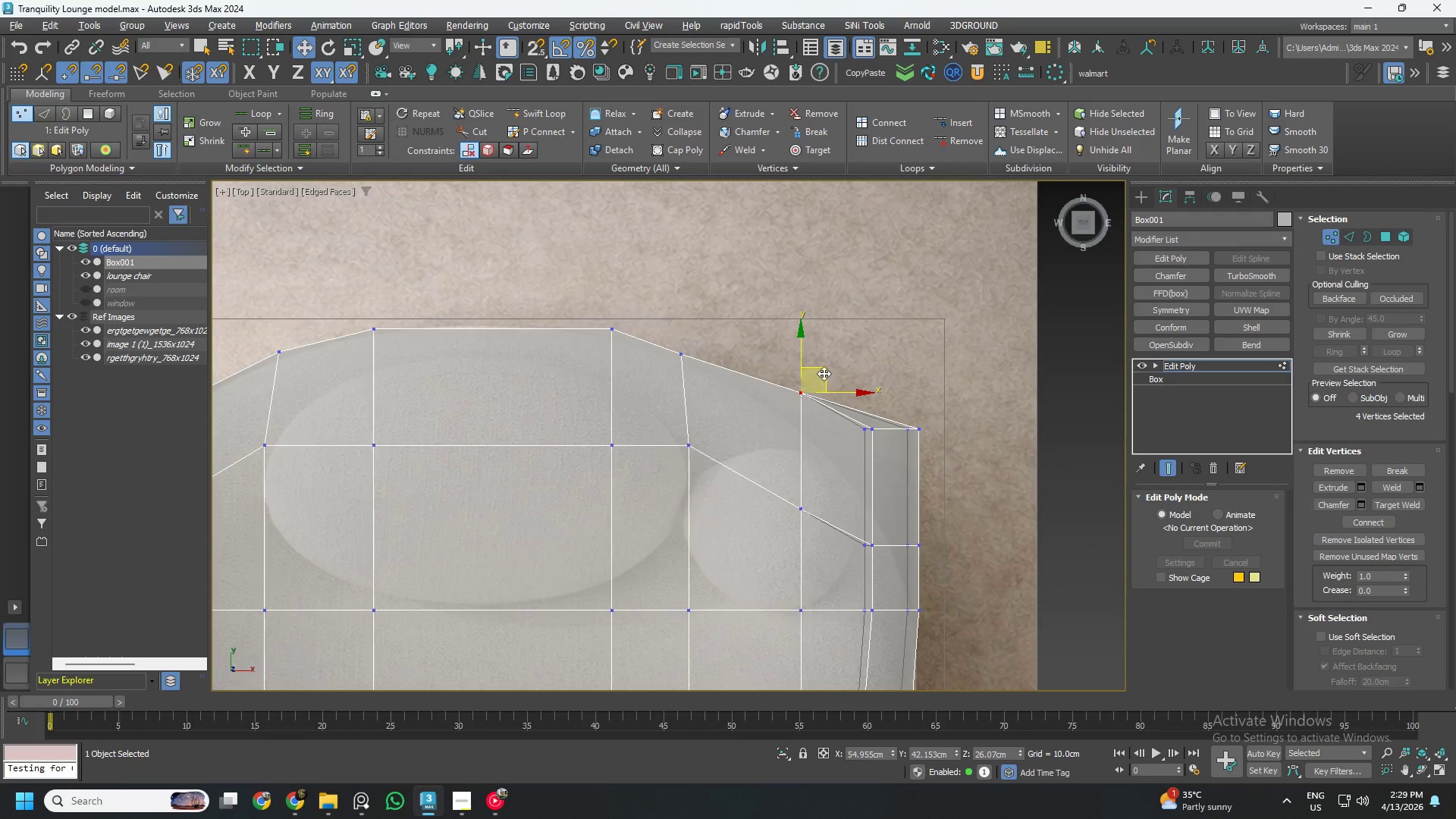 
left_click_drag(start_coordinate=[824, 372], to_coordinate=[808, 395])
 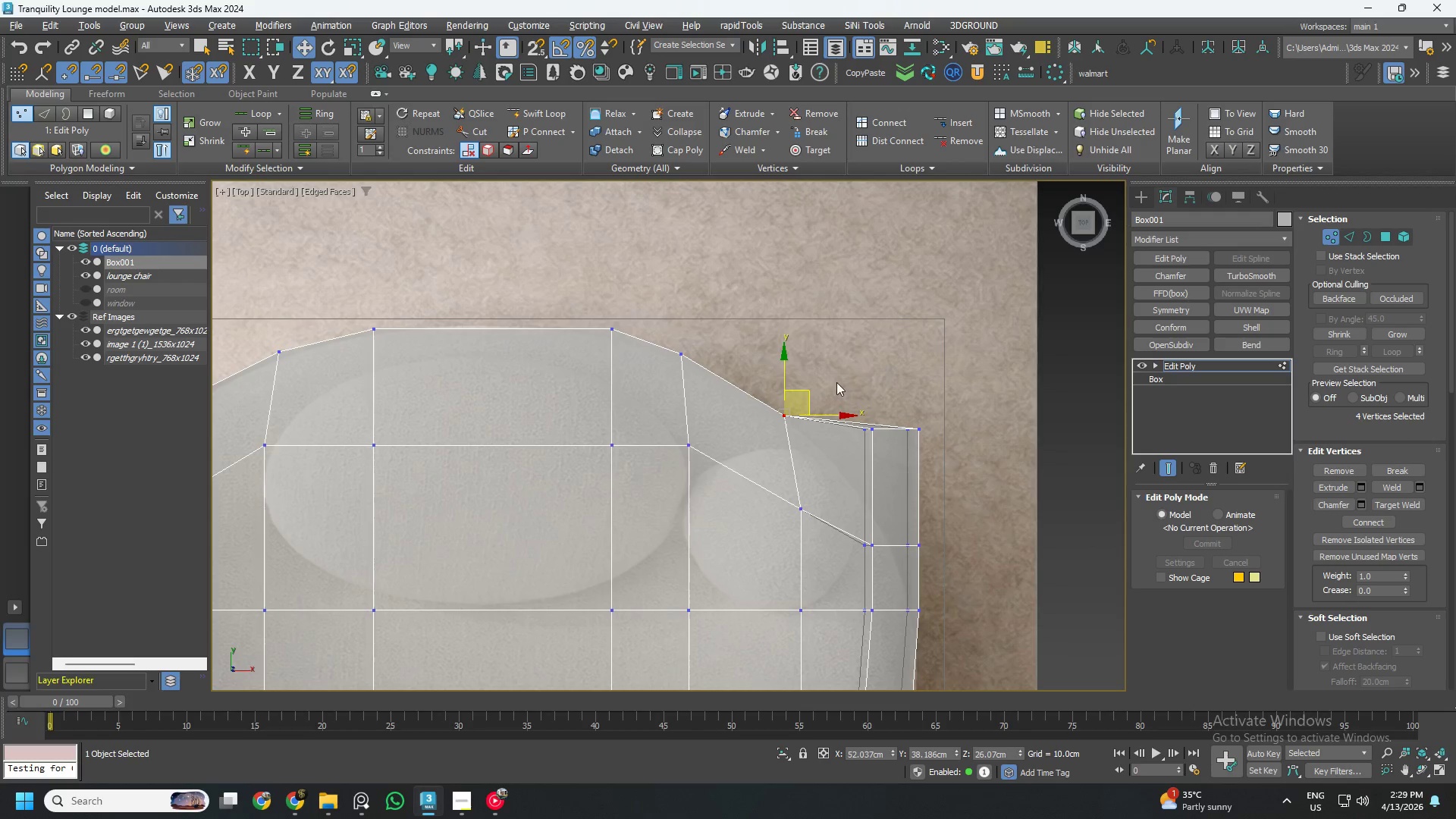 
left_click_drag(start_coordinate=[836, 382], to_coordinate=[931, 473])
 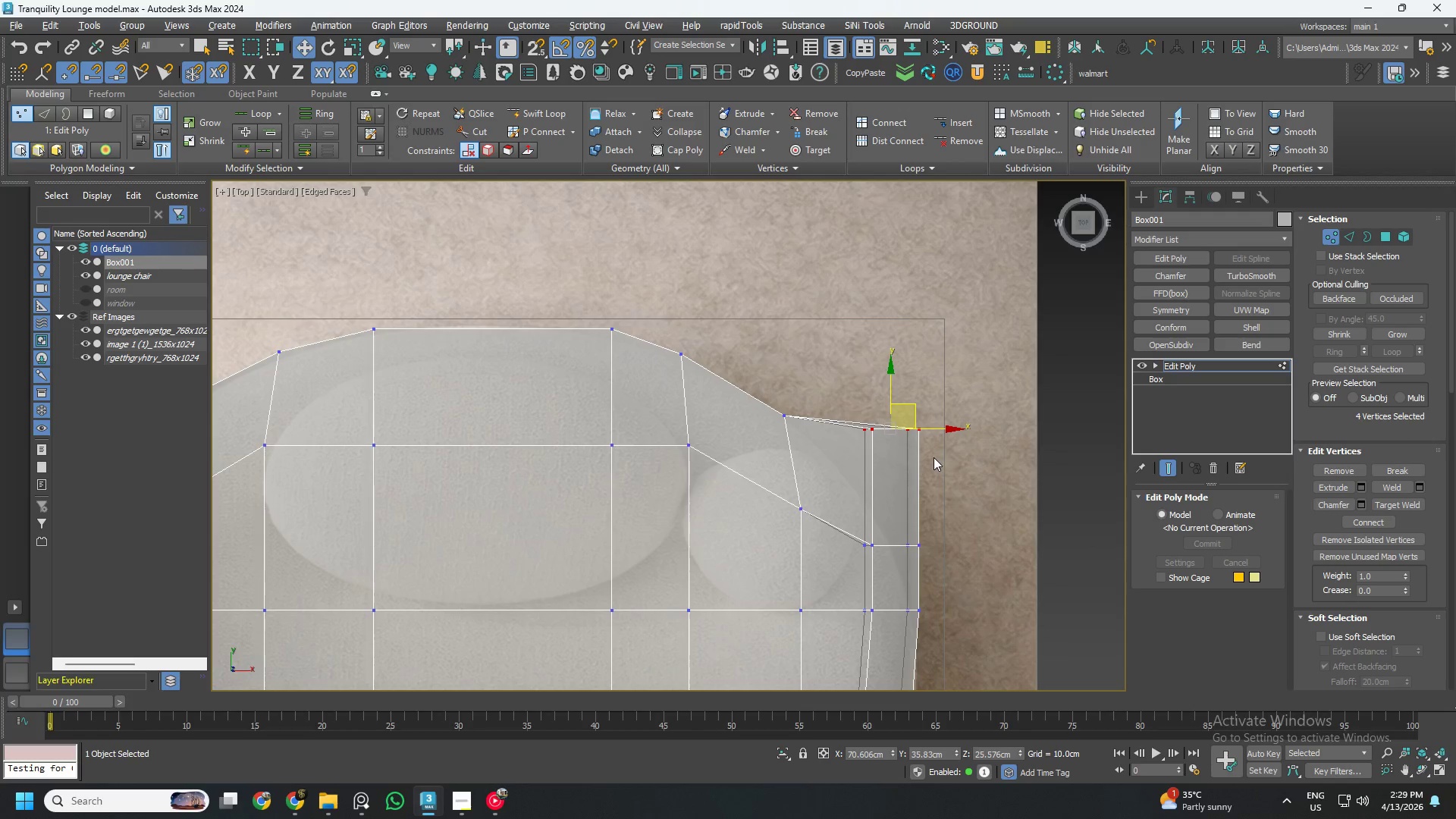 
type(ew)
 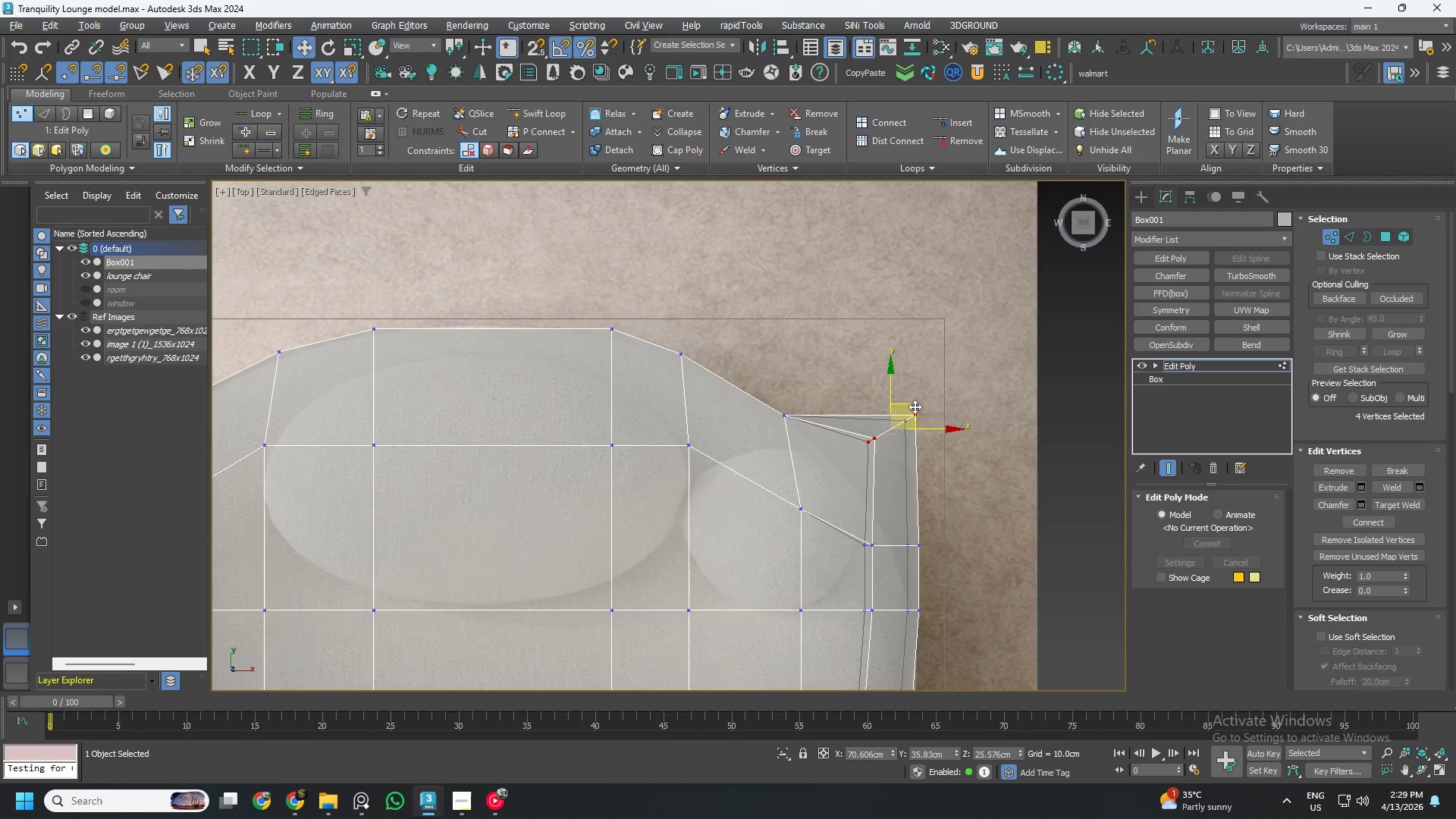 
left_click_drag(start_coordinate=[940, 402], to_coordinate=[924, 388])
 